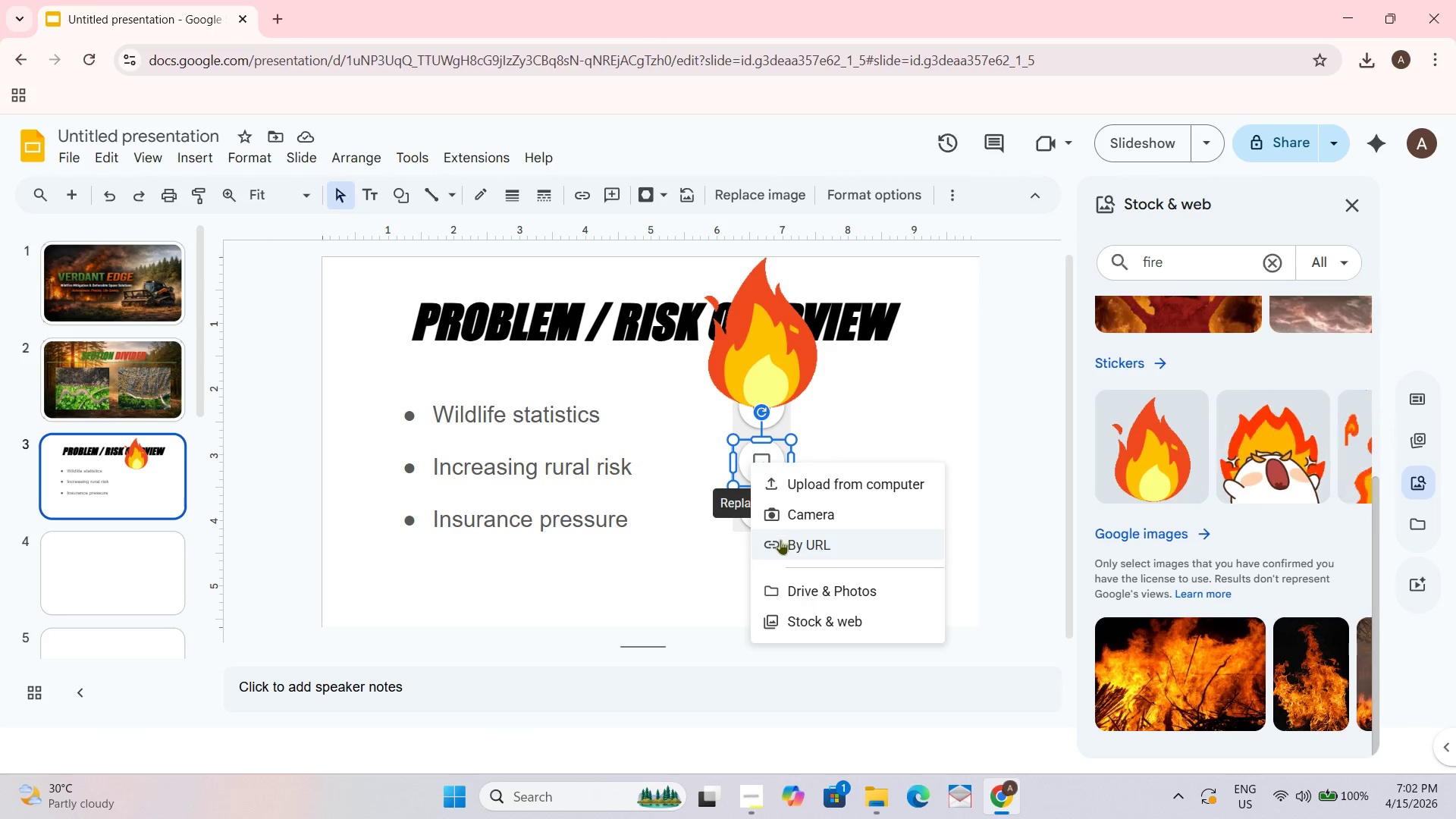 
wait(5.48)
 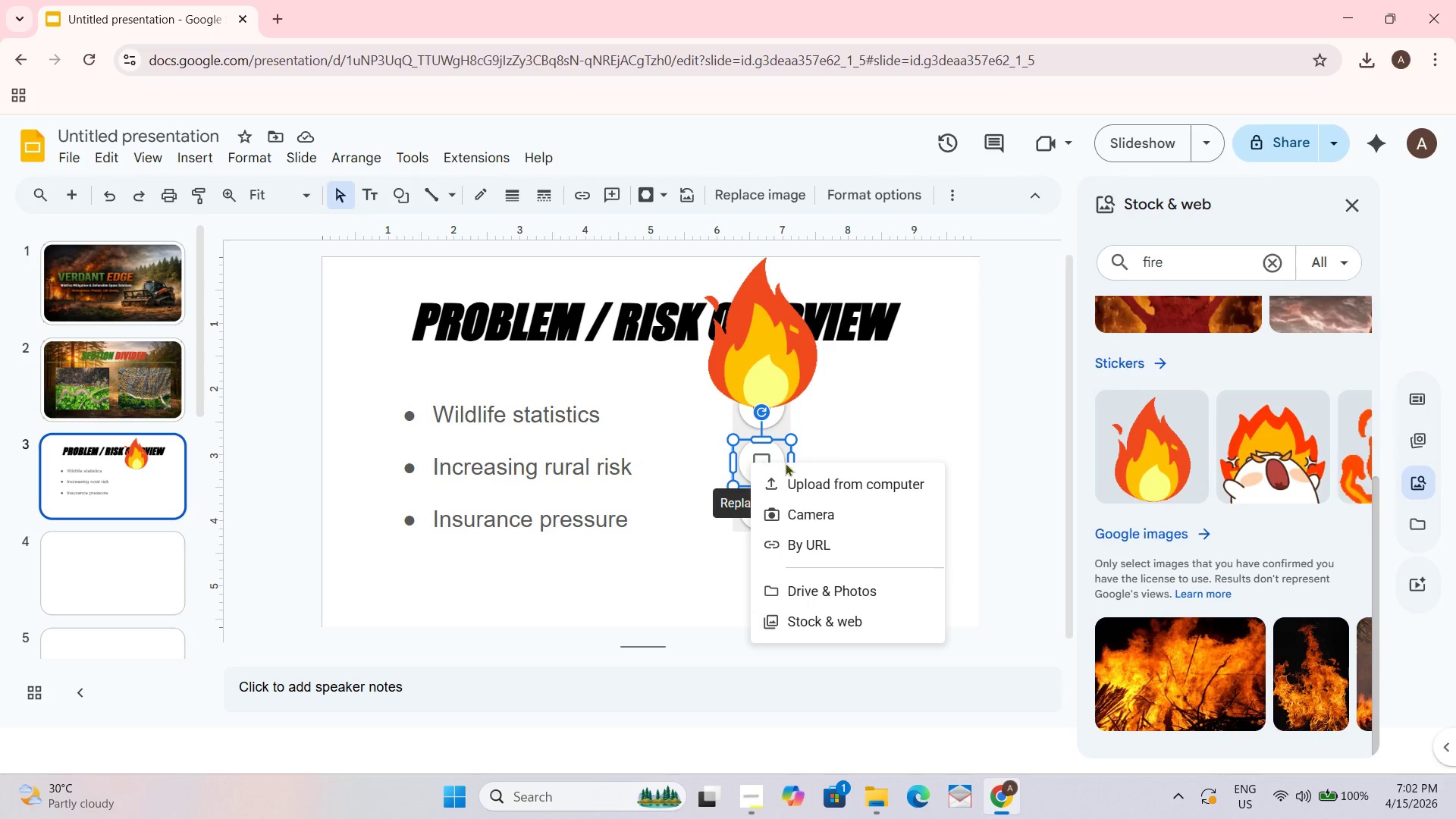 
scroll: coordinate [824, 557], scroll_direction: down, amount: 1.0
 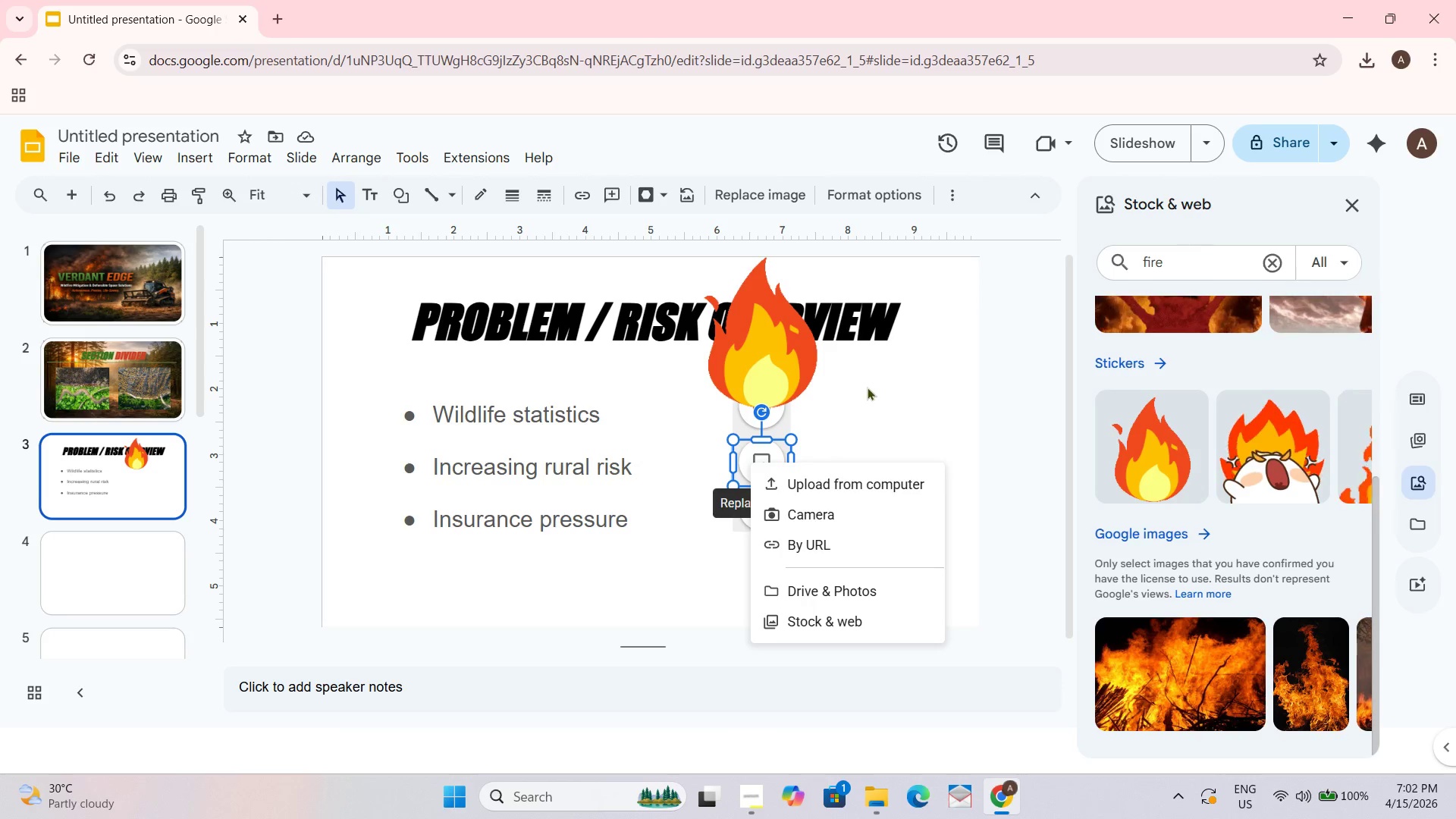 
wait(7.49)
 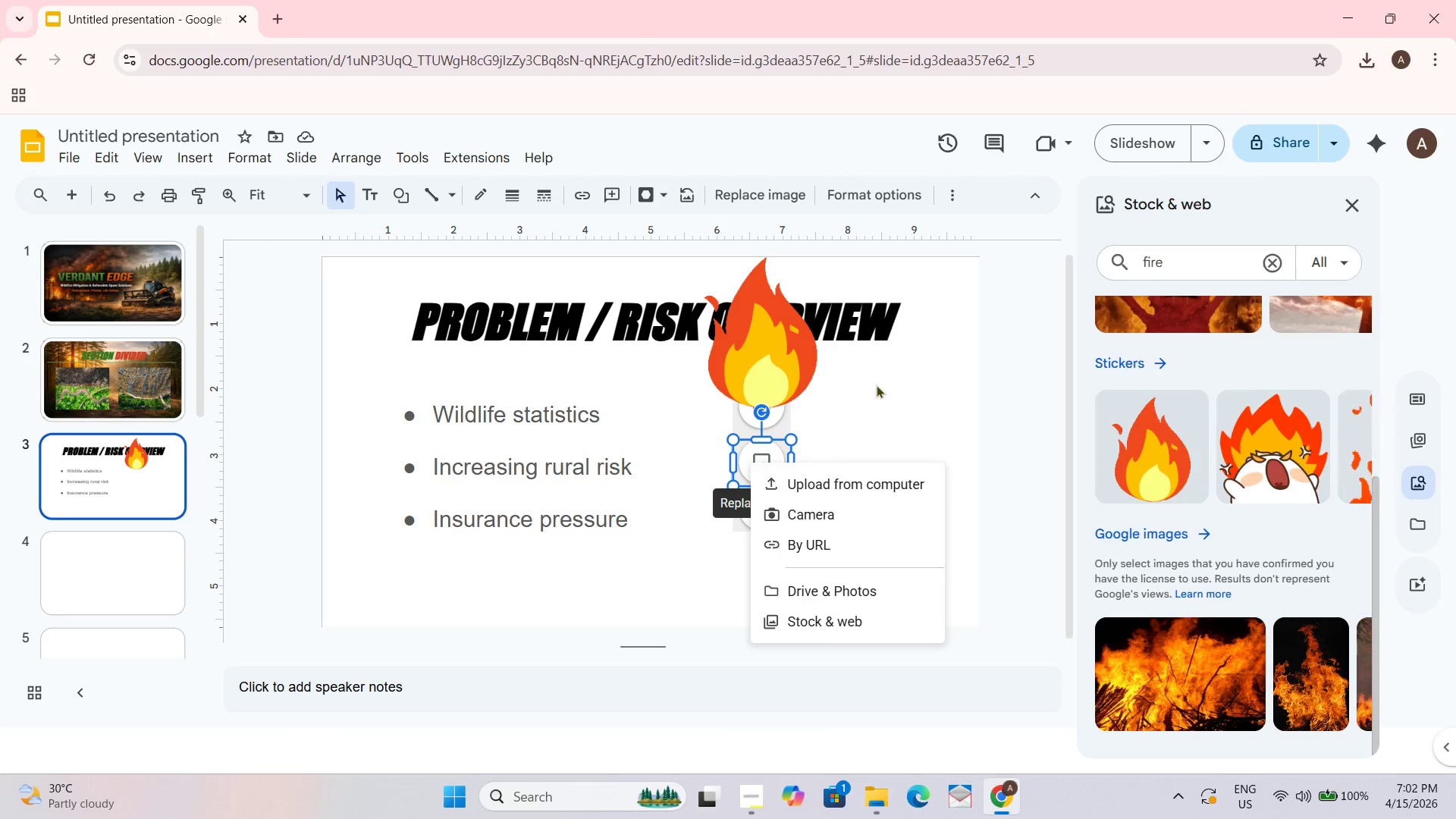 
left_click([984, 418])
 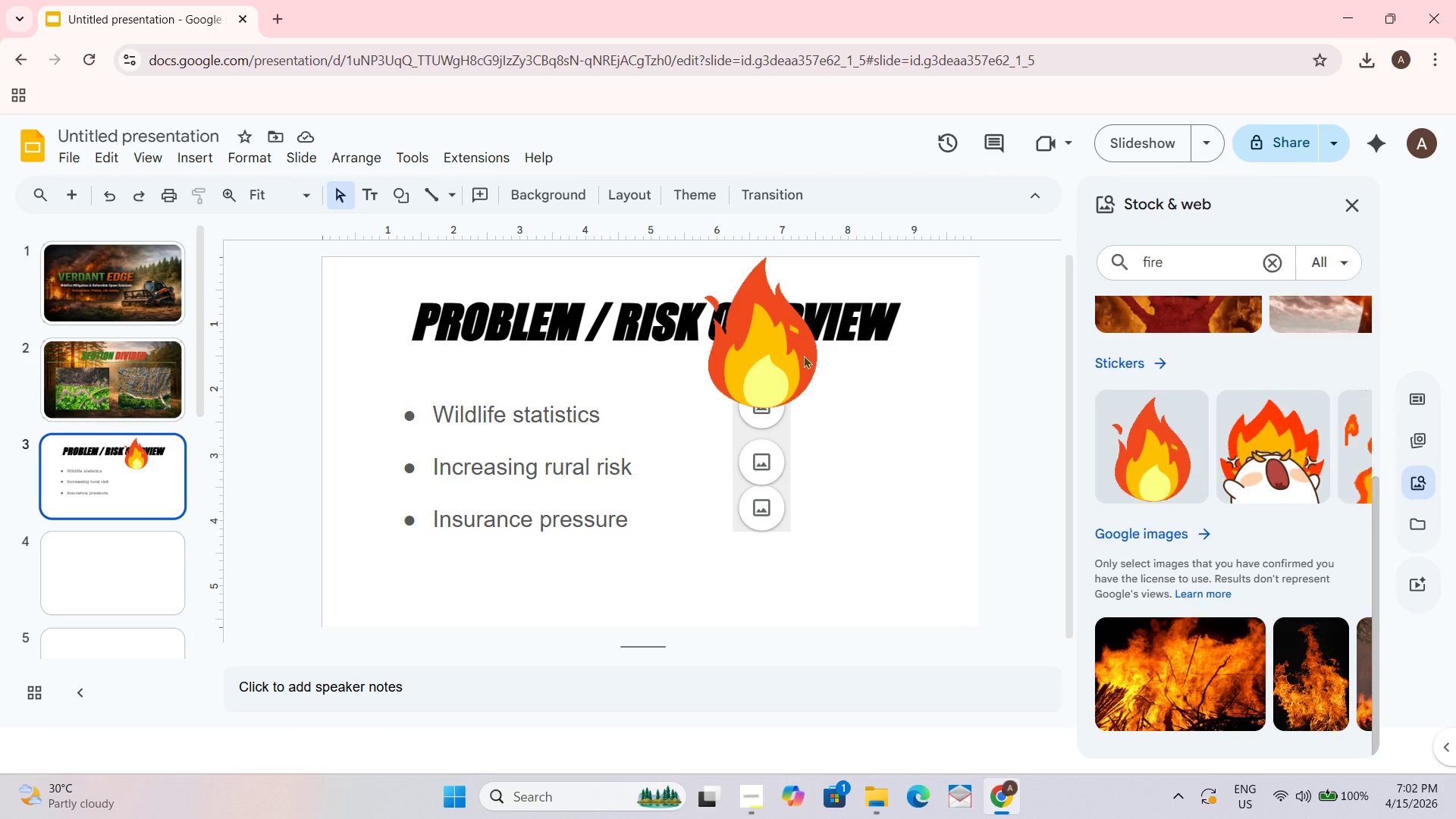 
left_click_drag(start_coordinate=[772, 350], to_coordinate=[760, 400])
 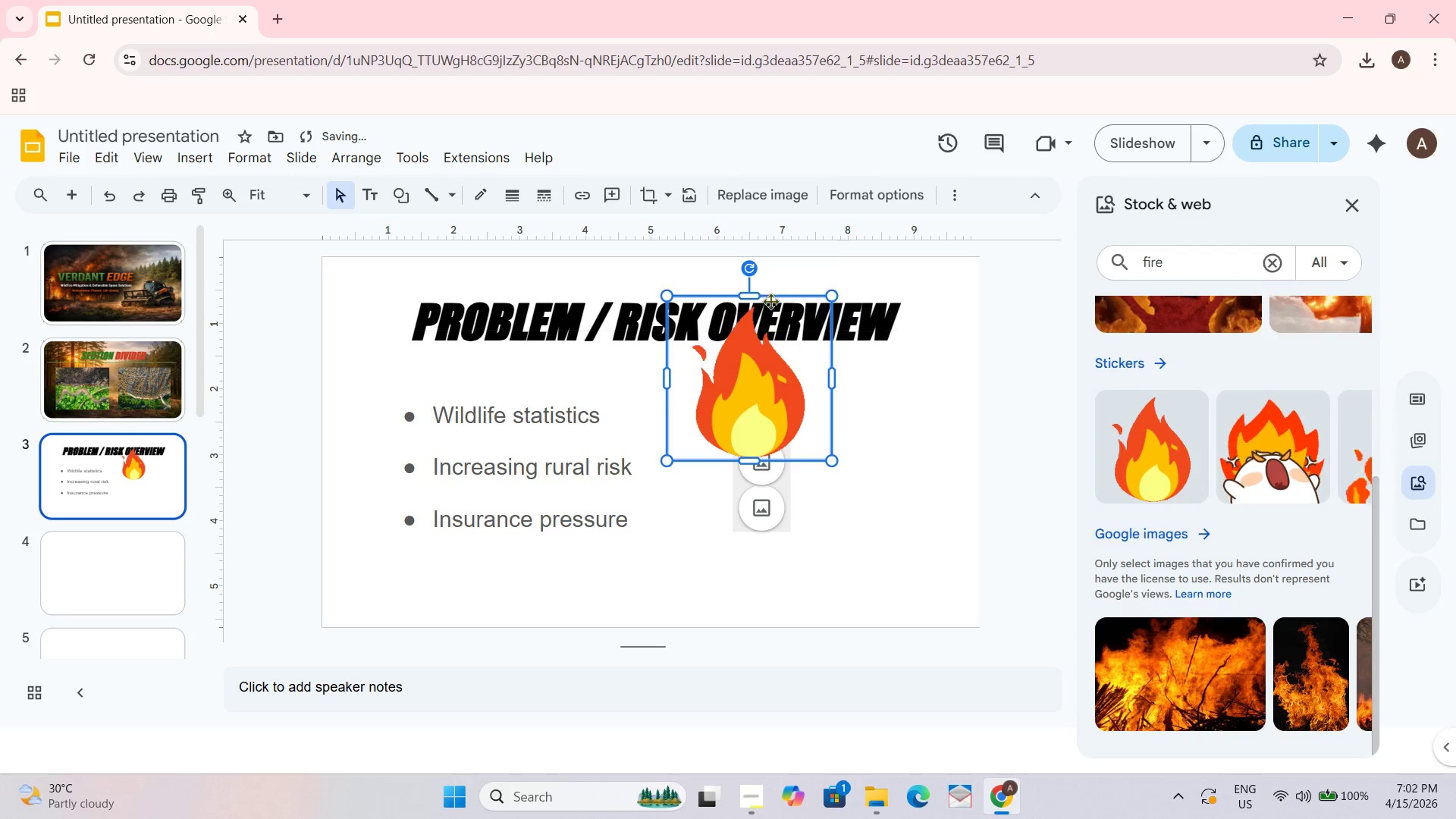 
left_click_drag(start_coordinate=[749, 298], to_coordinate=[751, 433])
 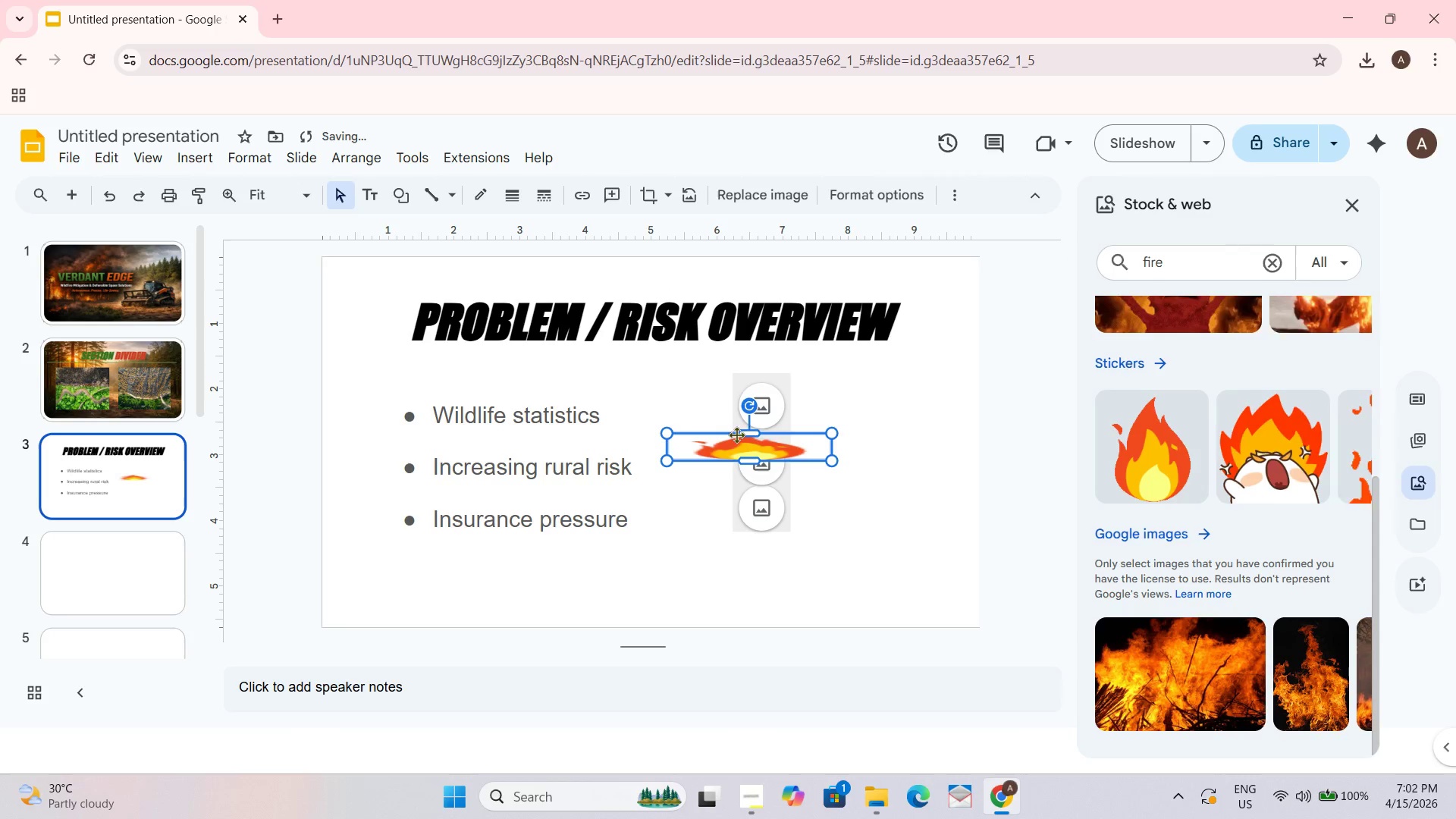 
left_click_drag(start_coordinate=[746, 434], to_coordinate=[755, 380])
 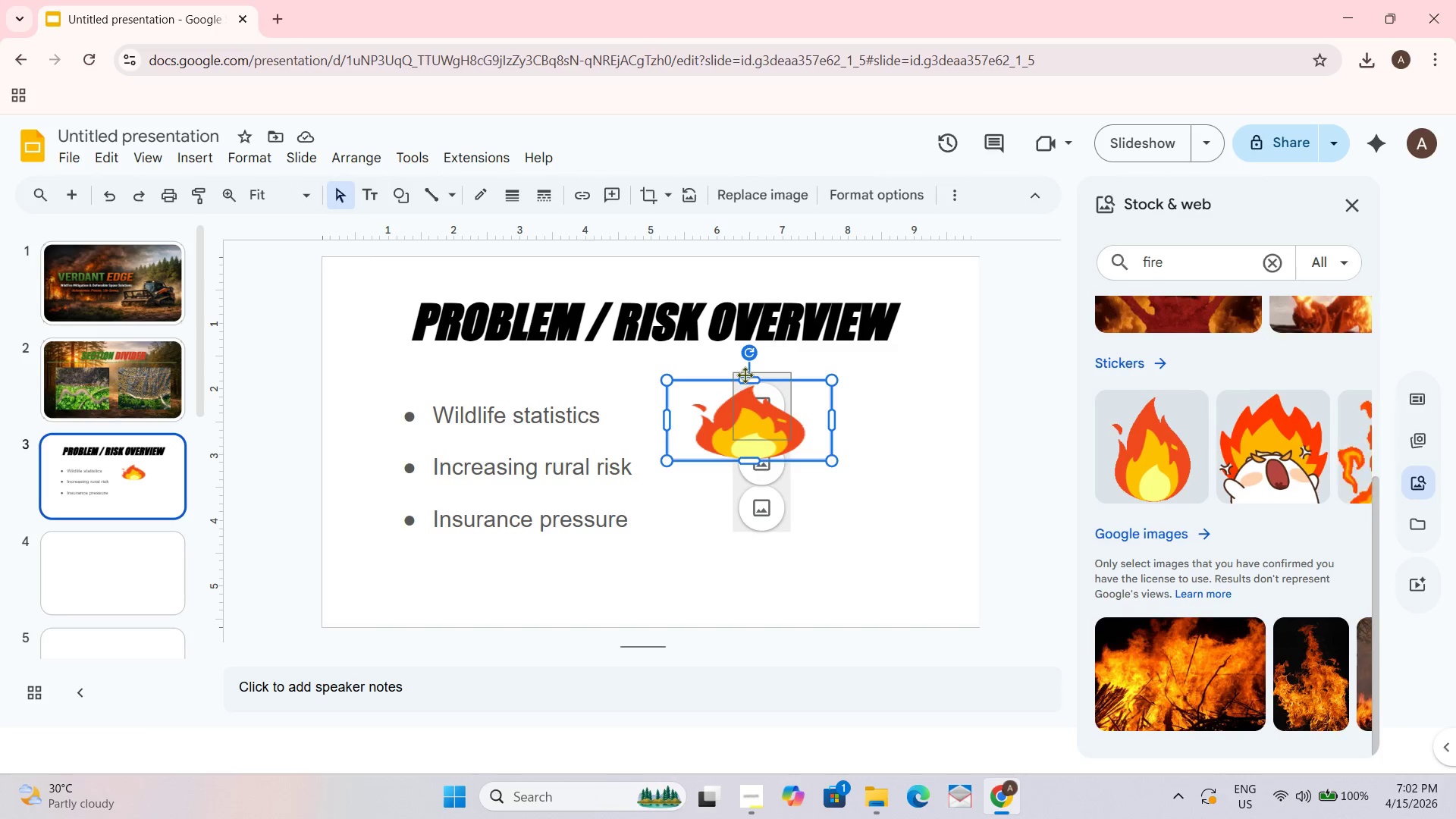 
wait(11.73)
 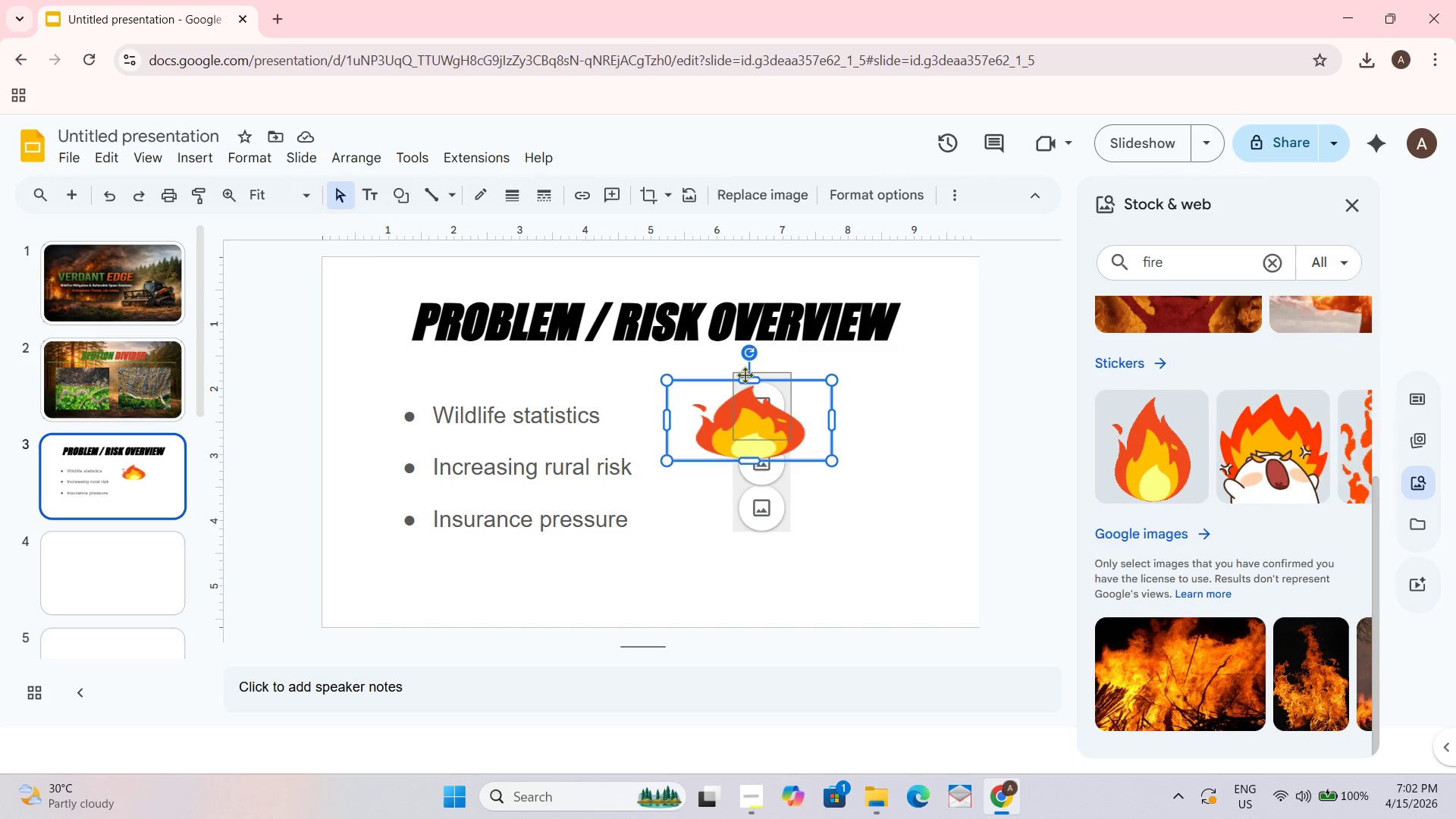 
key(Control+Z)
 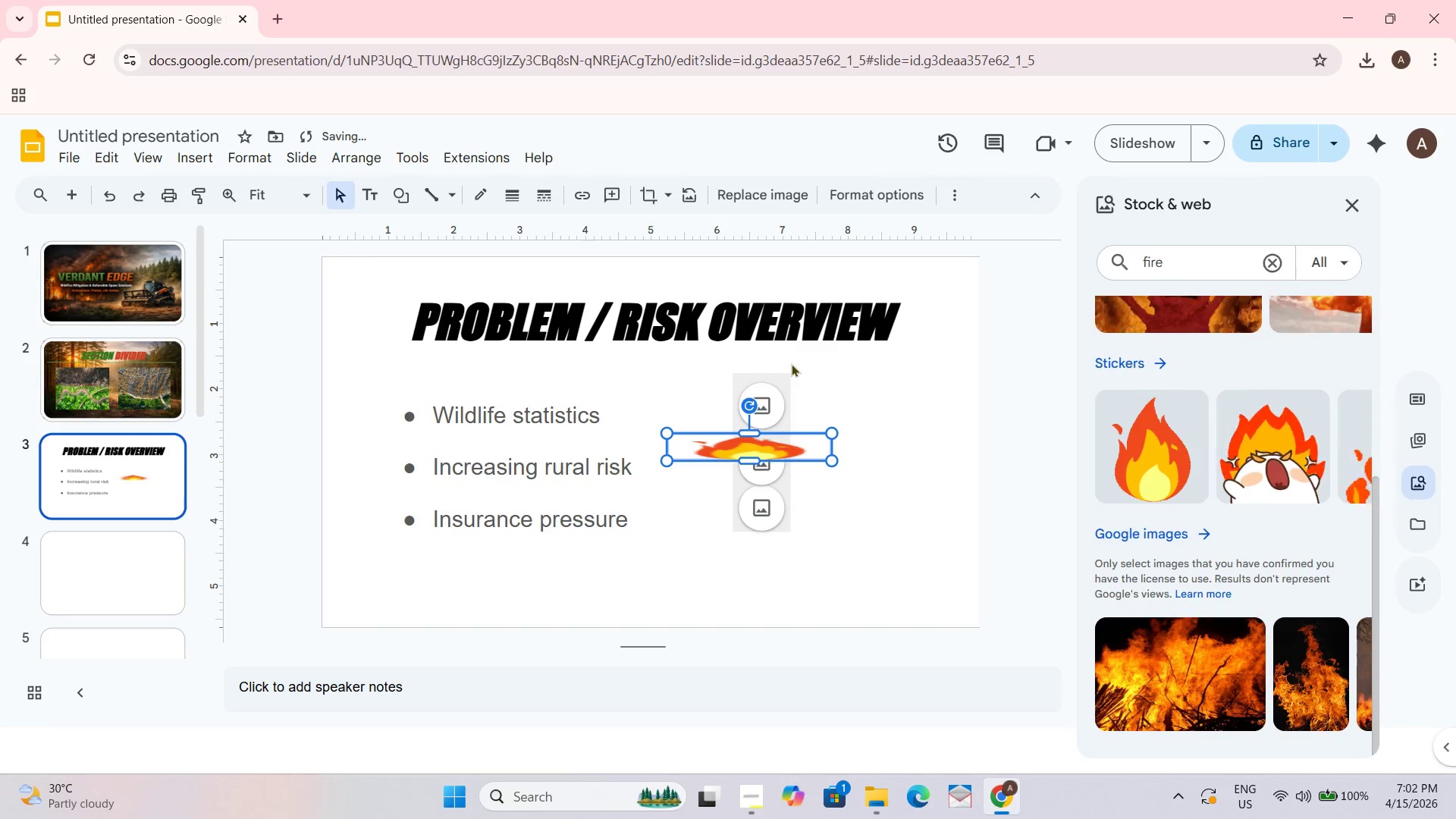 
key(Control+Z)
 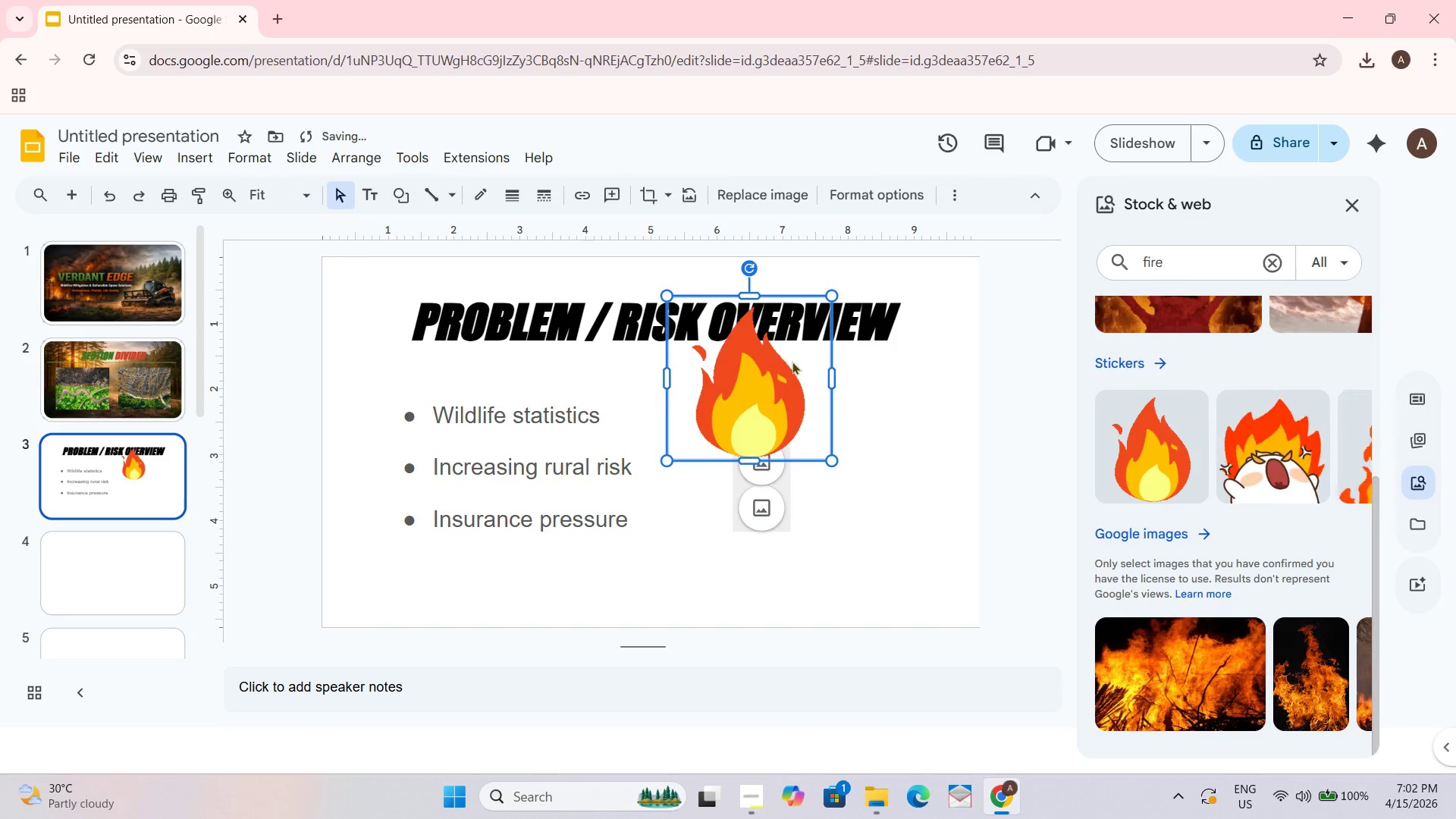 
key(Control+Z)
 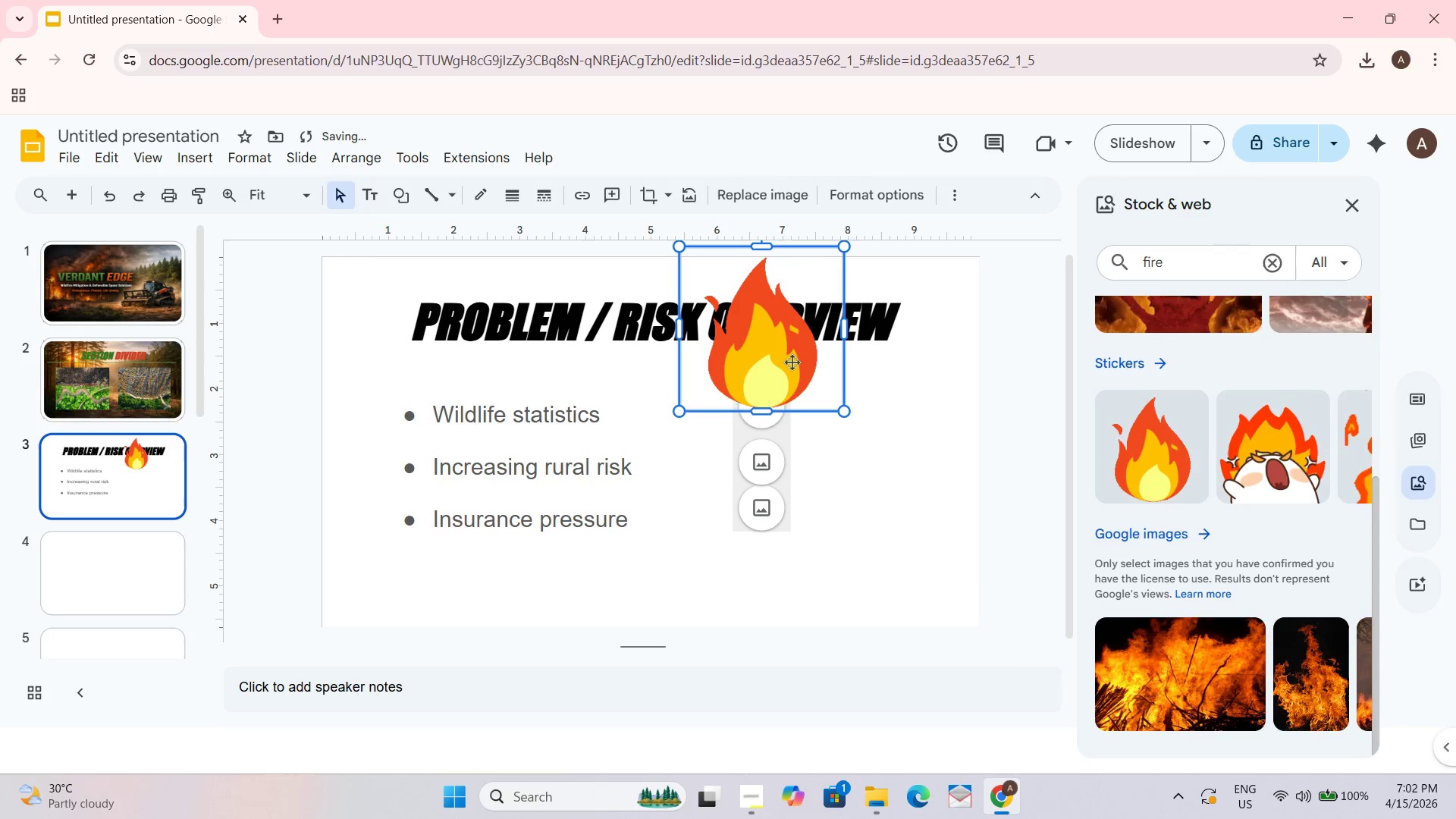 
key(Control+Z)
 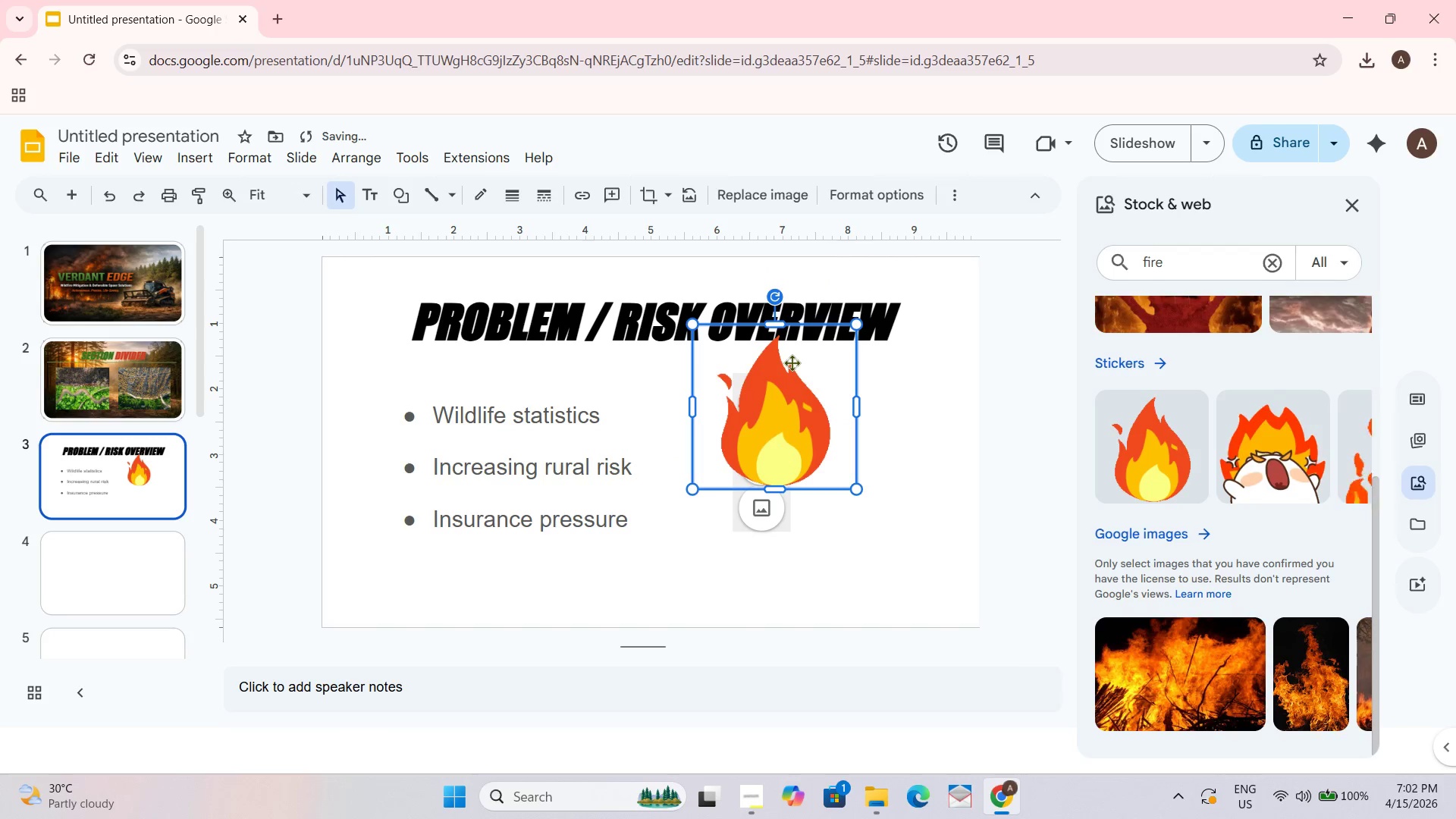 
key(Control+Z)
 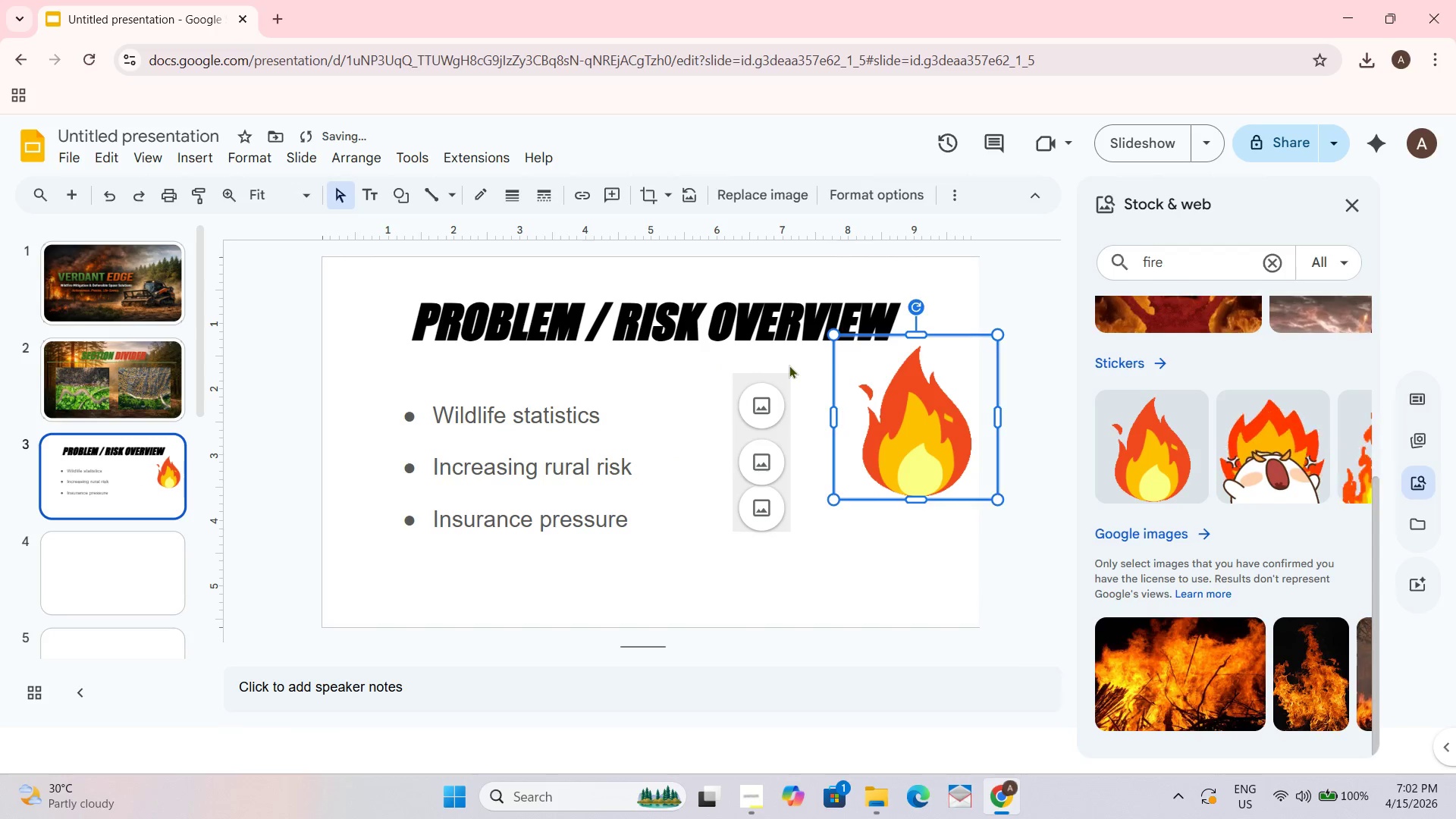 
key(Control+Z)
 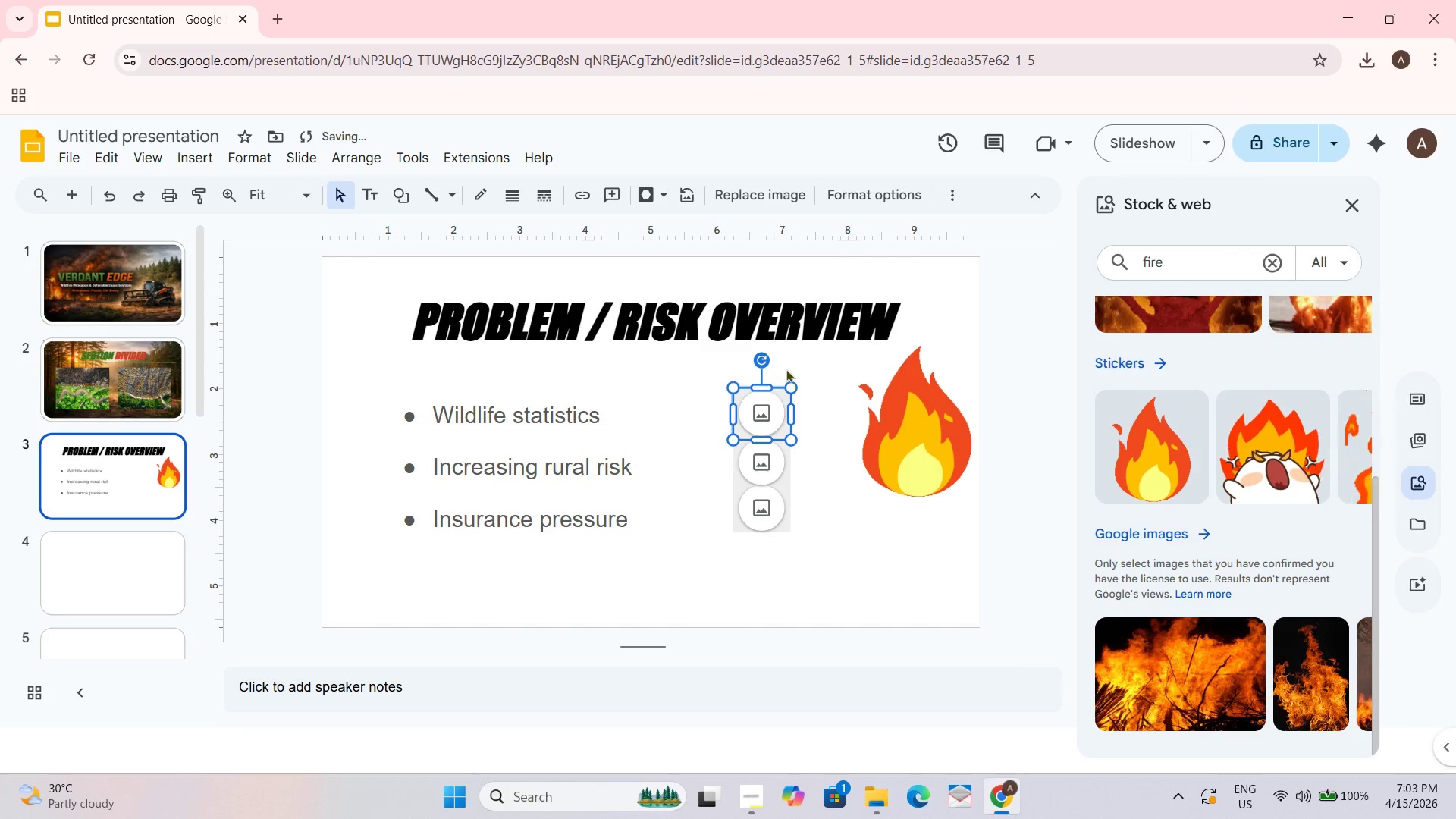 
key(Control+Z)
 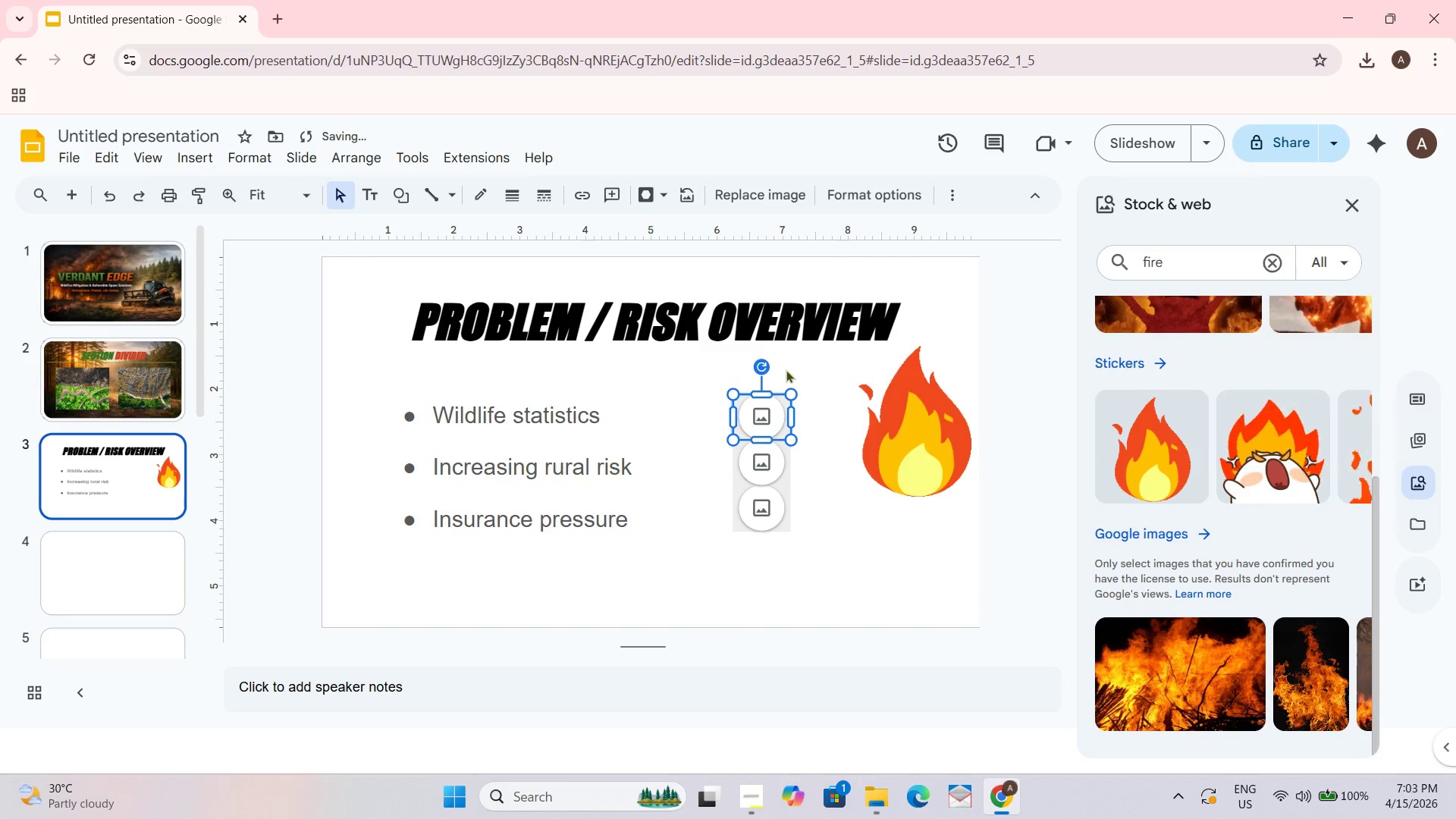 
key(Control+Z)
 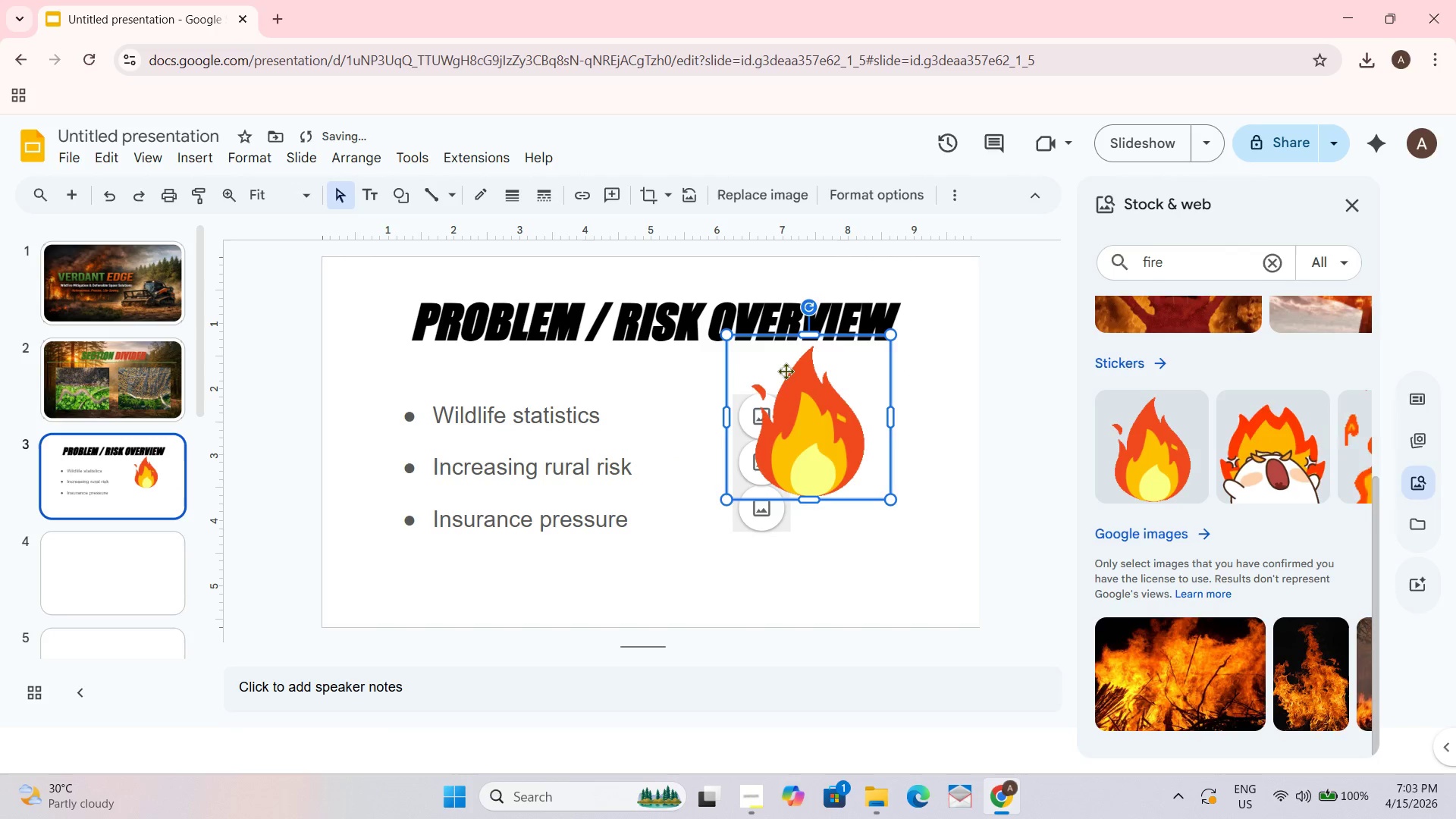 
key(Control+Z)
 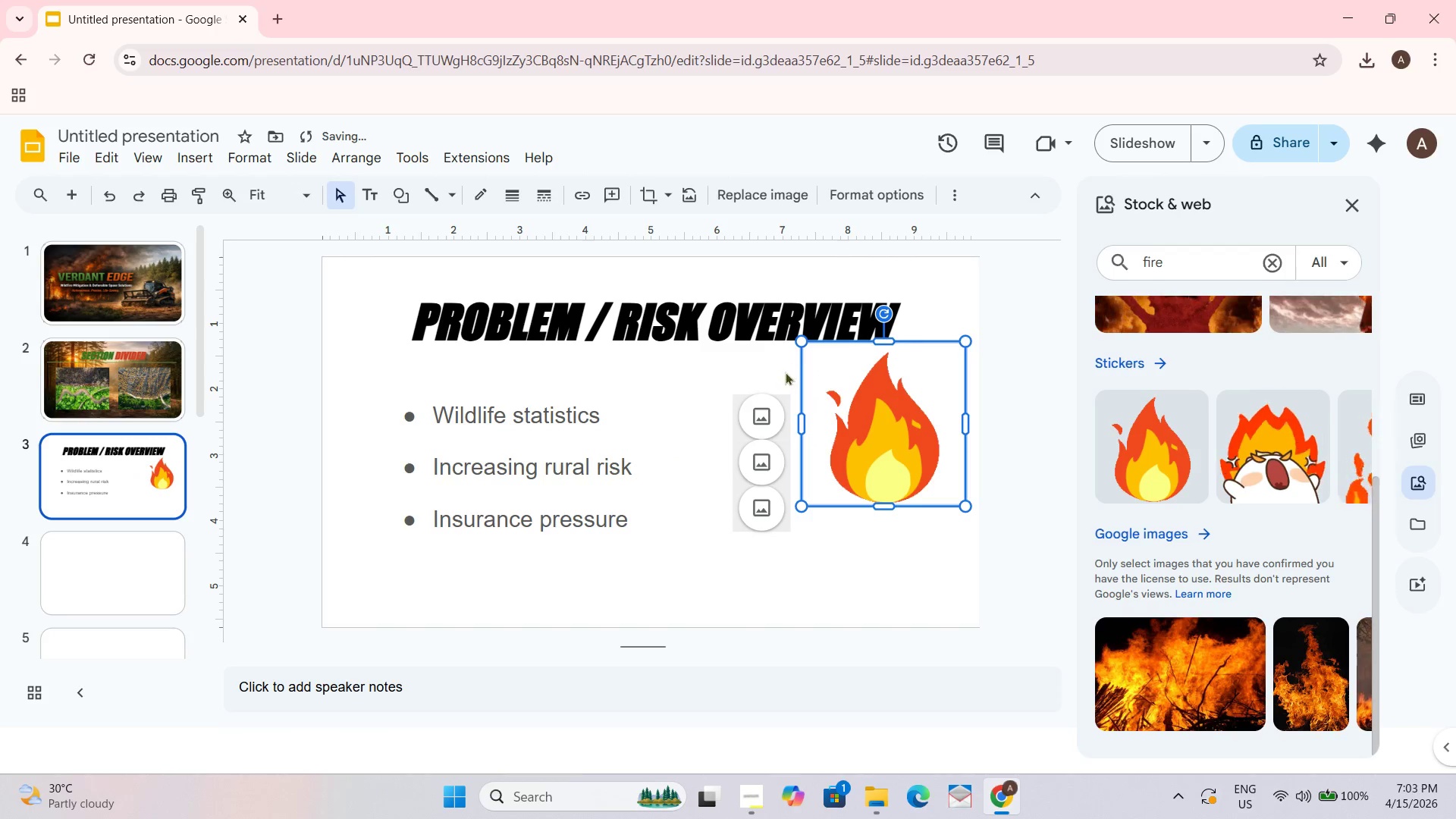 
key(Control+Z)
 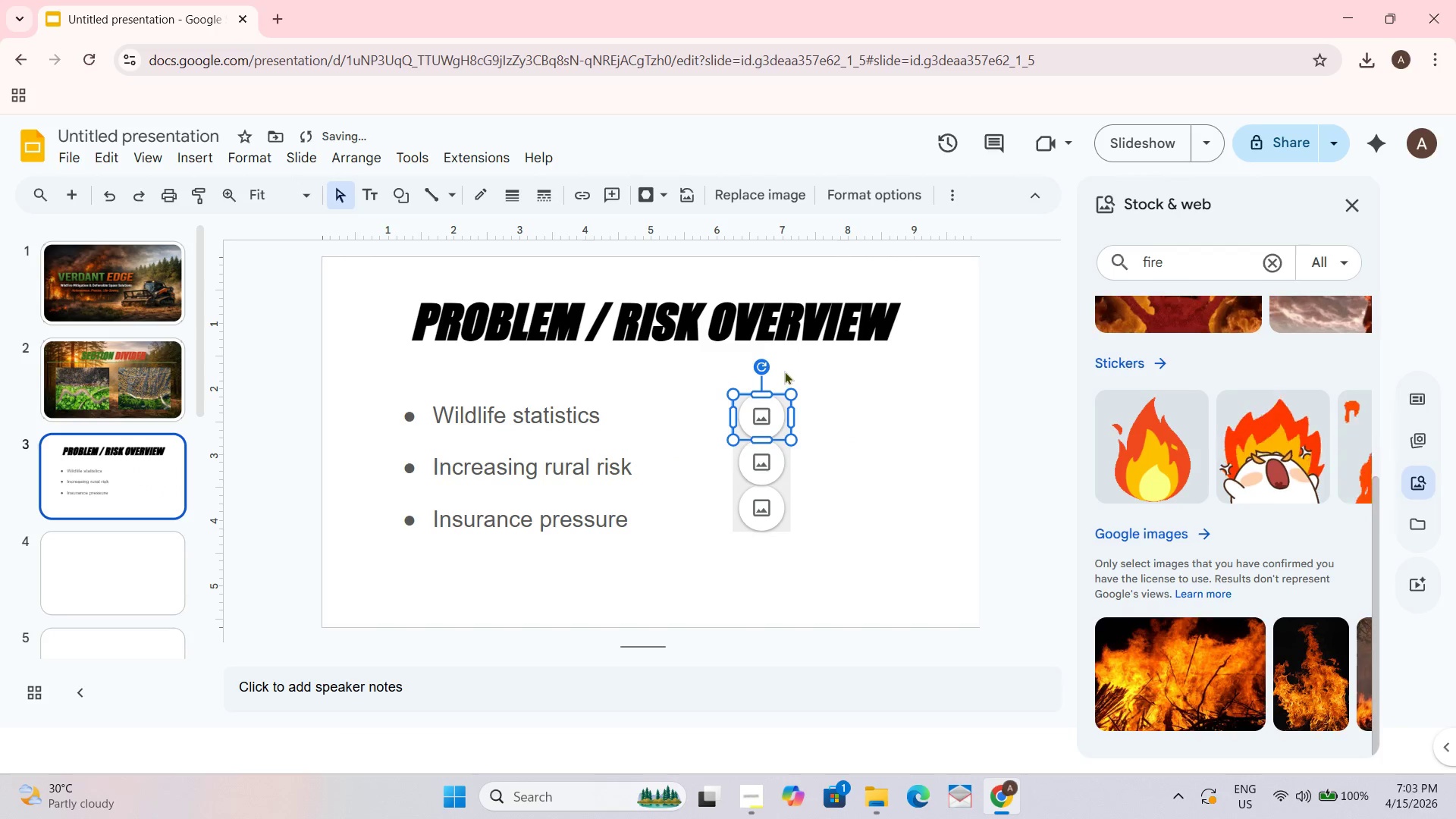 
key(Control+Z)
 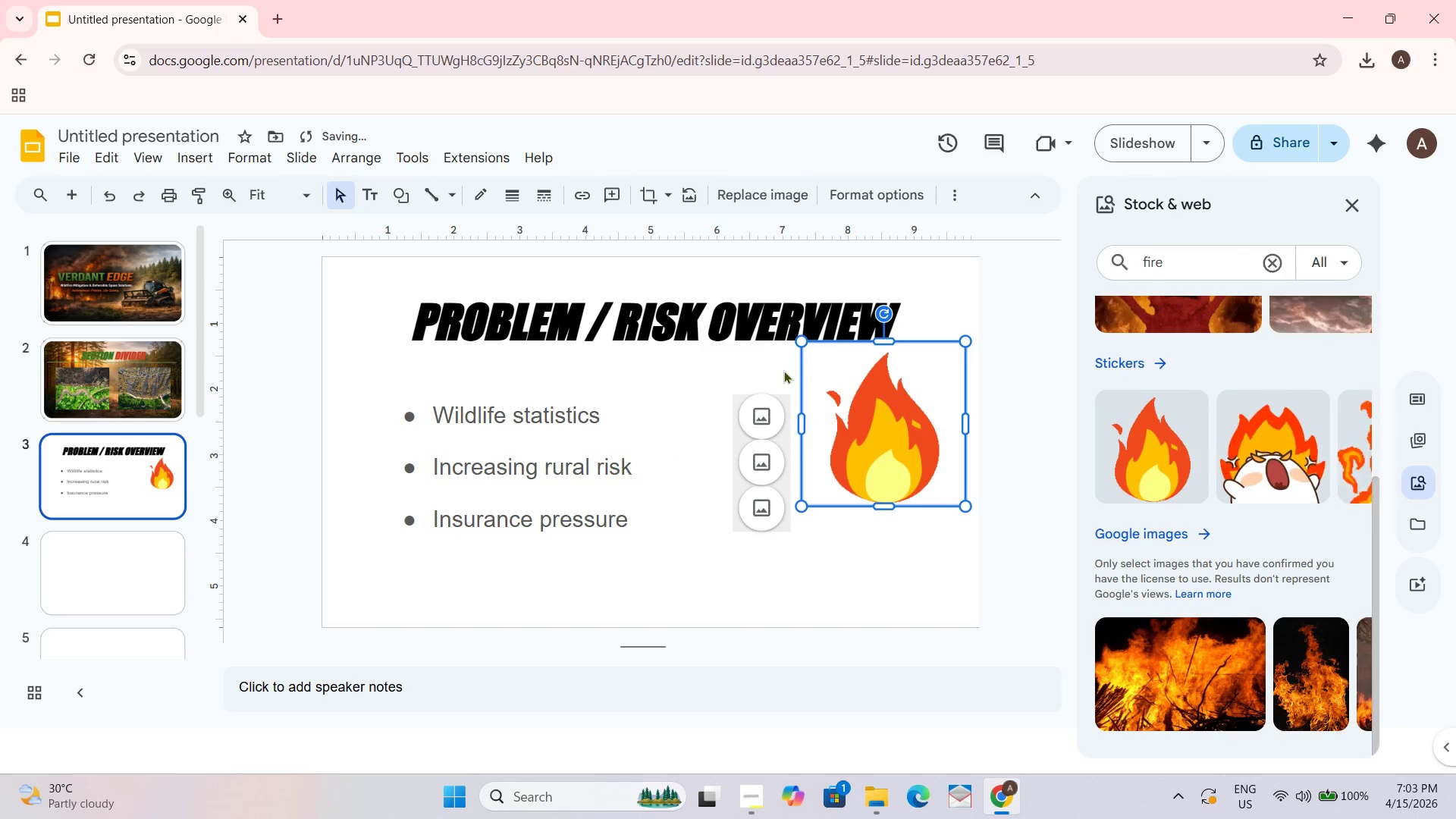 
key(Control+Z)
 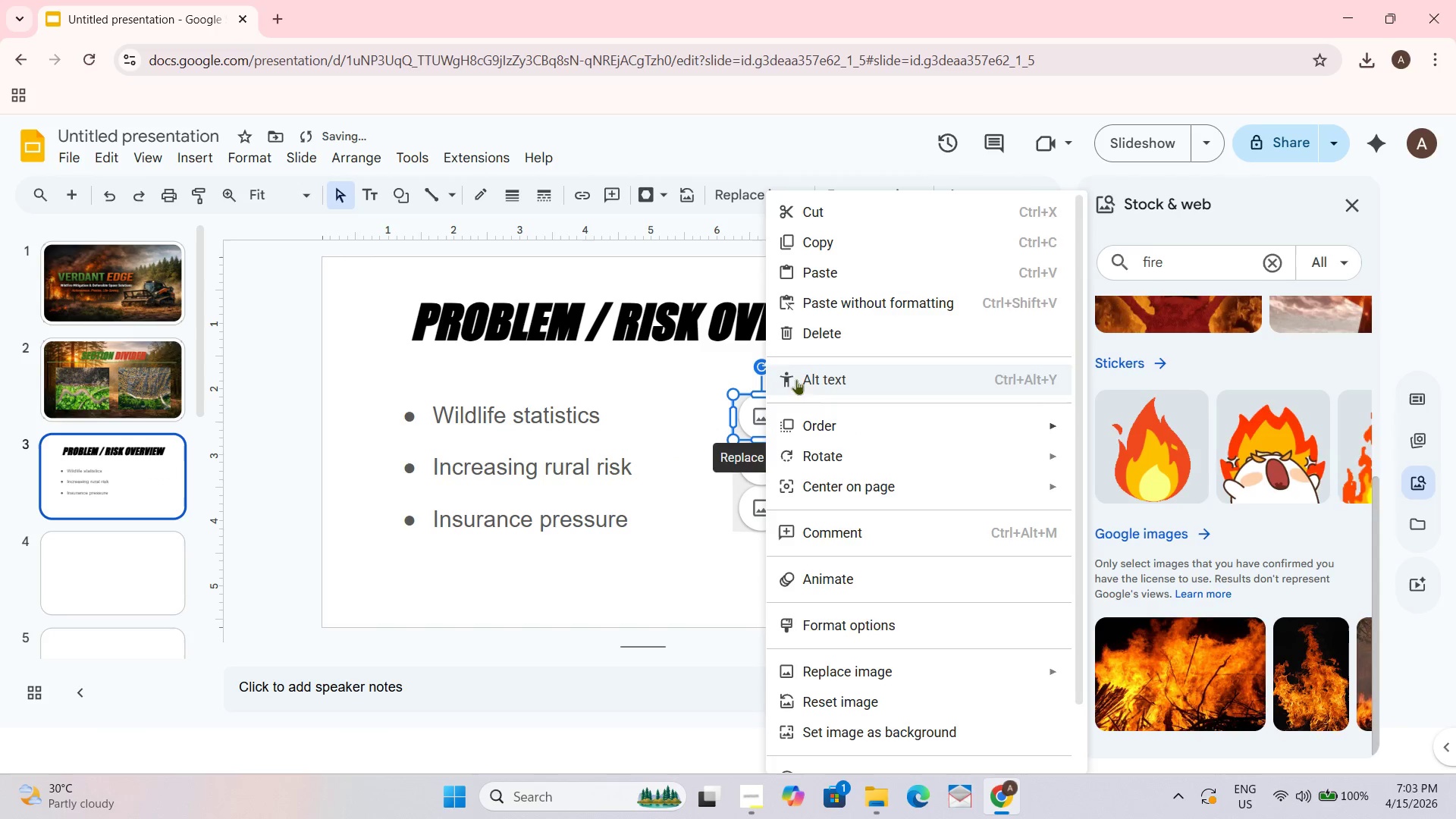 
left_click([810, 215])
 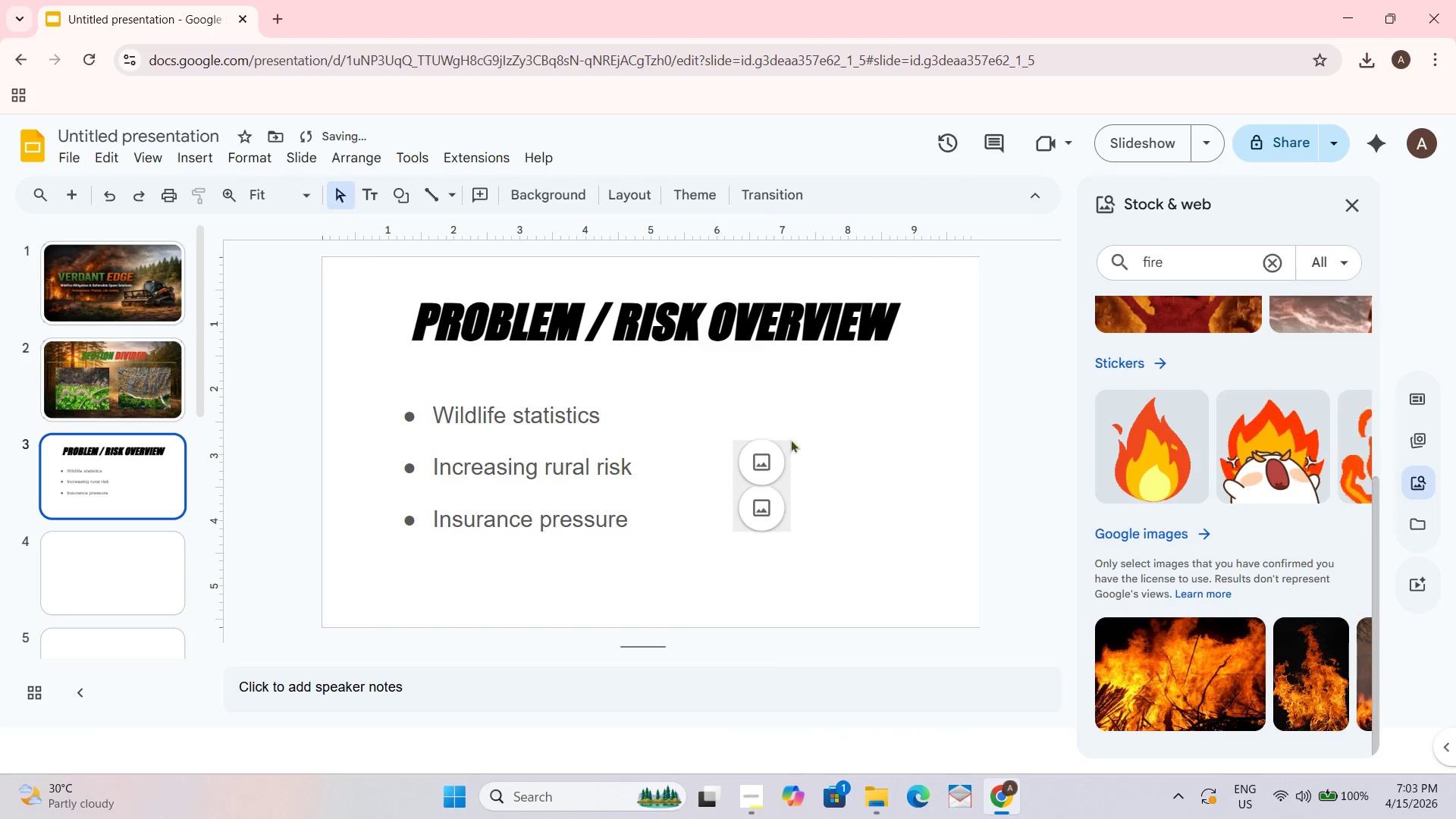 
left_click([769, 463])
 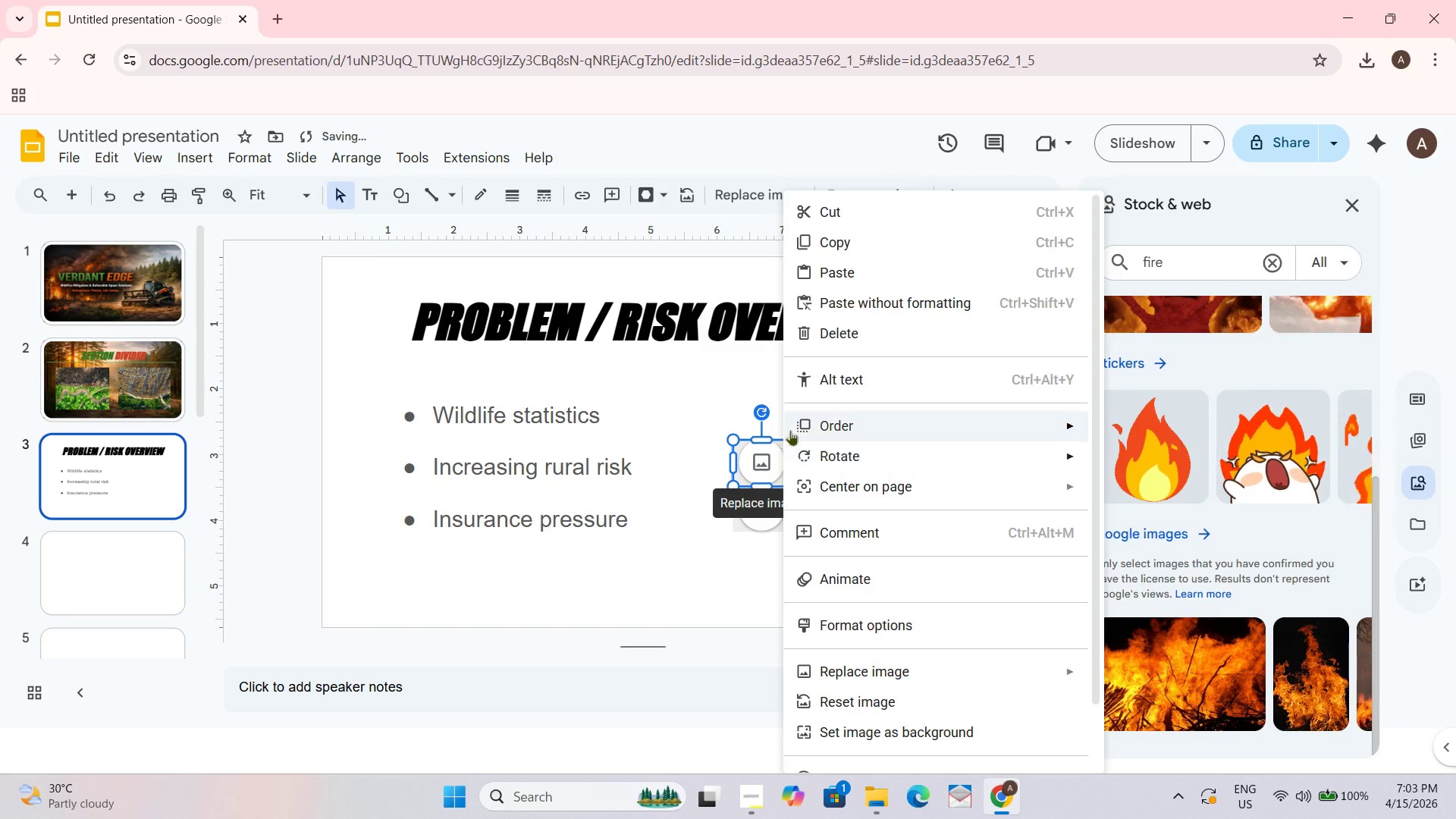 
left_click([830, 221])
 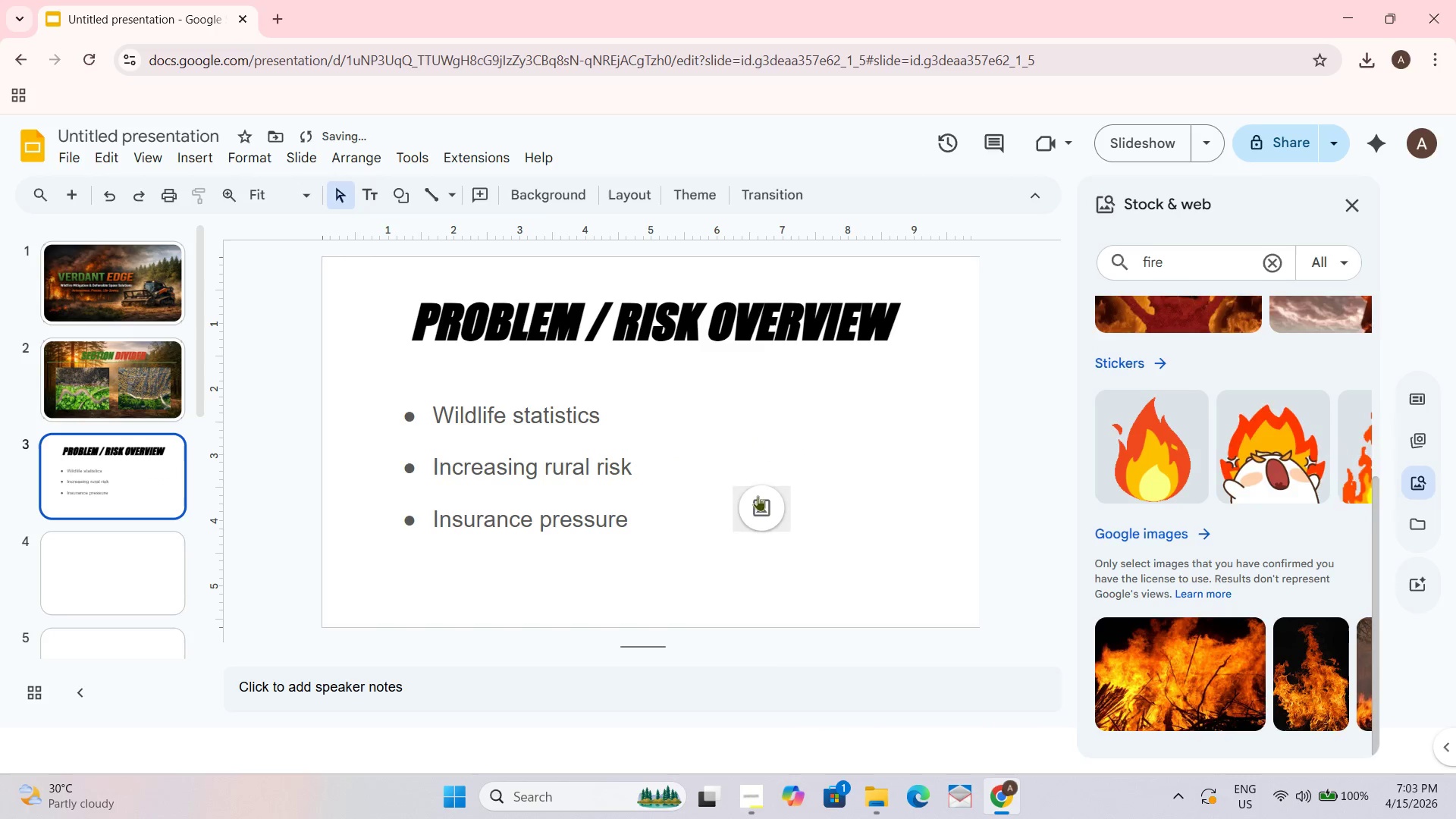 
left_click([761, 514])
 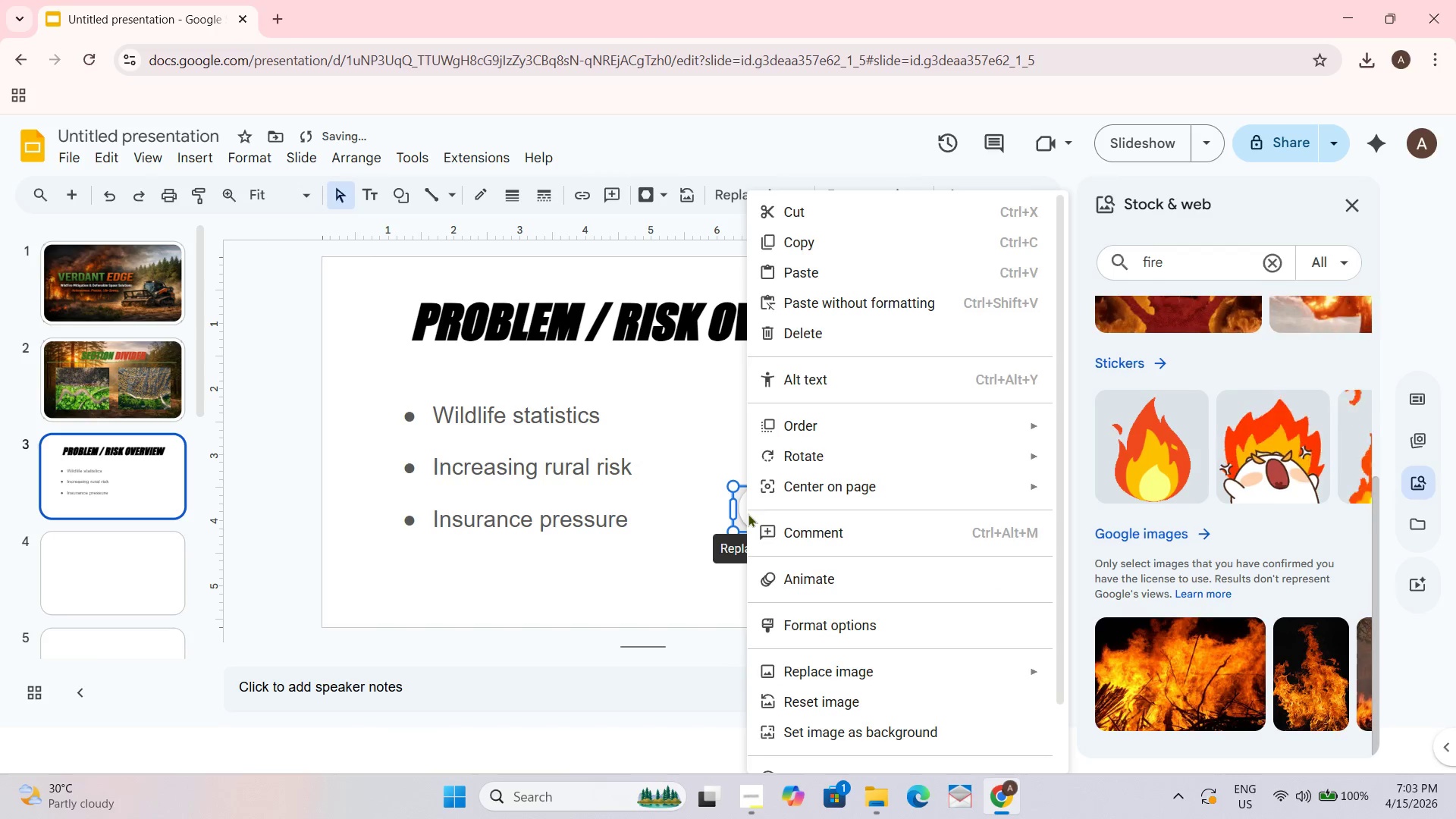 
left_click([827, 209])
 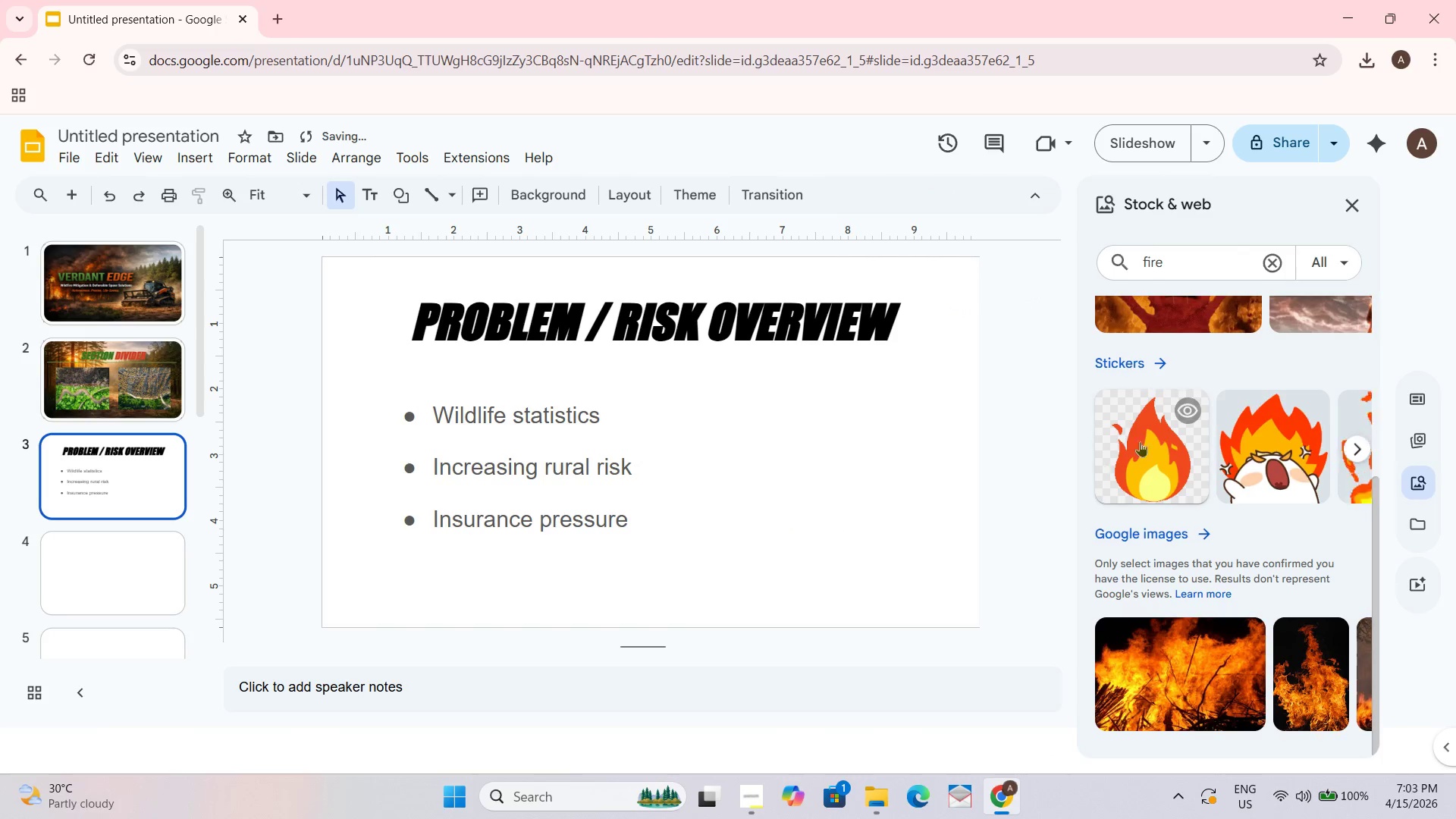 
left_click([1157, 441])
 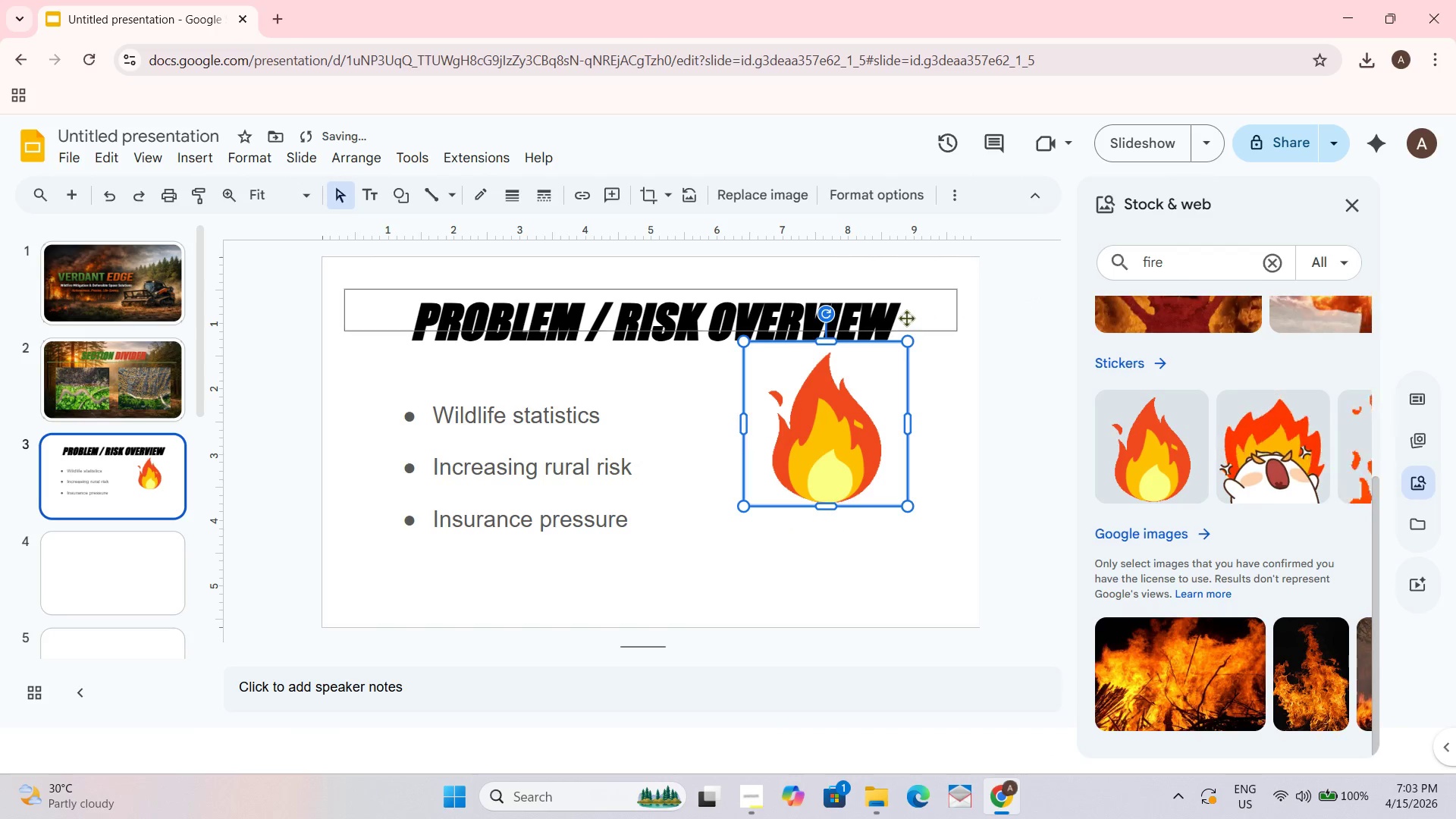 
left_click_drag(start_coordinate=[907, 343], to_coordinate=[827, 415])
 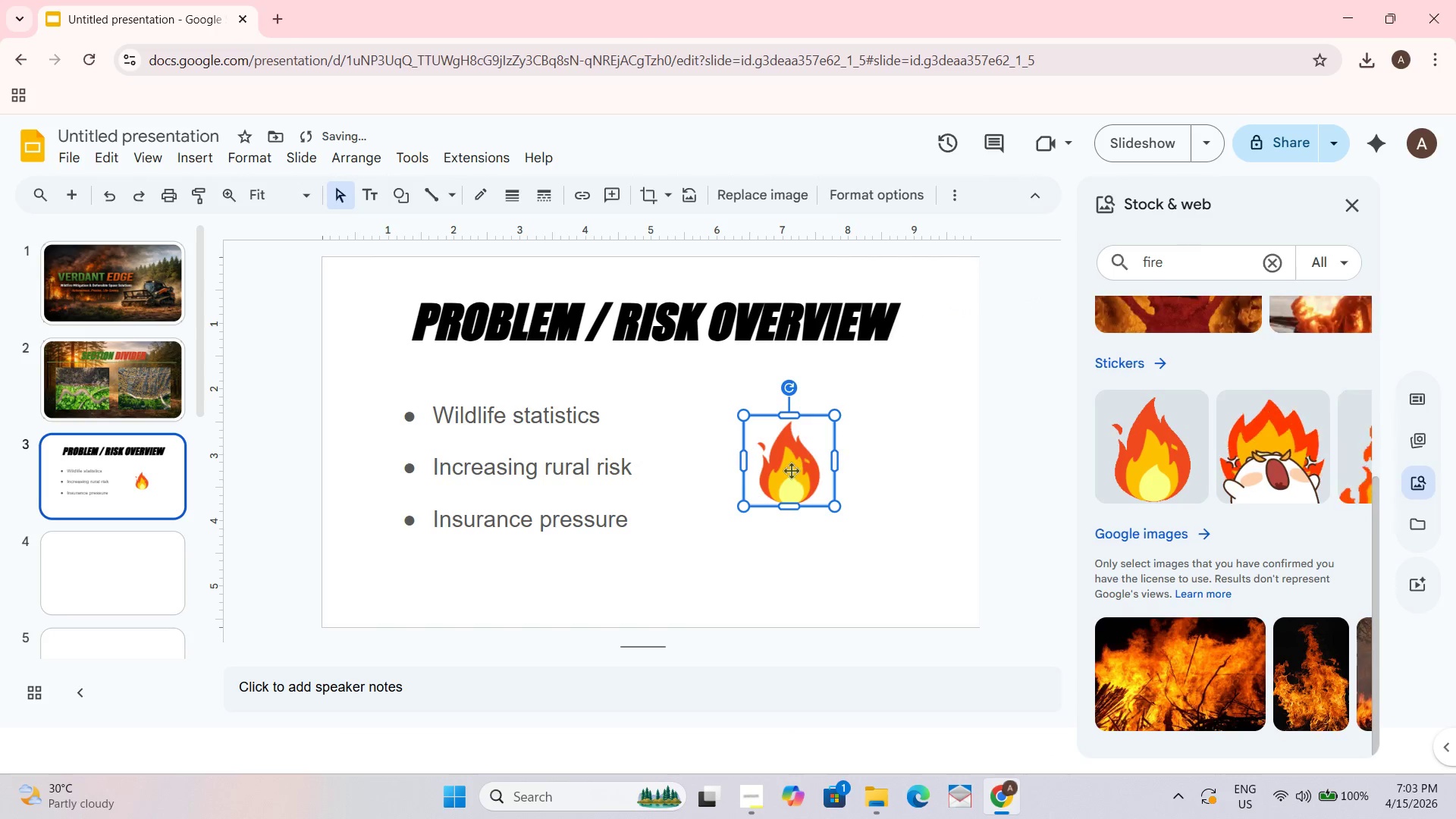 
left_click_drag(start_coordinate=[789, 474], to_coordinate=[767, 448])
 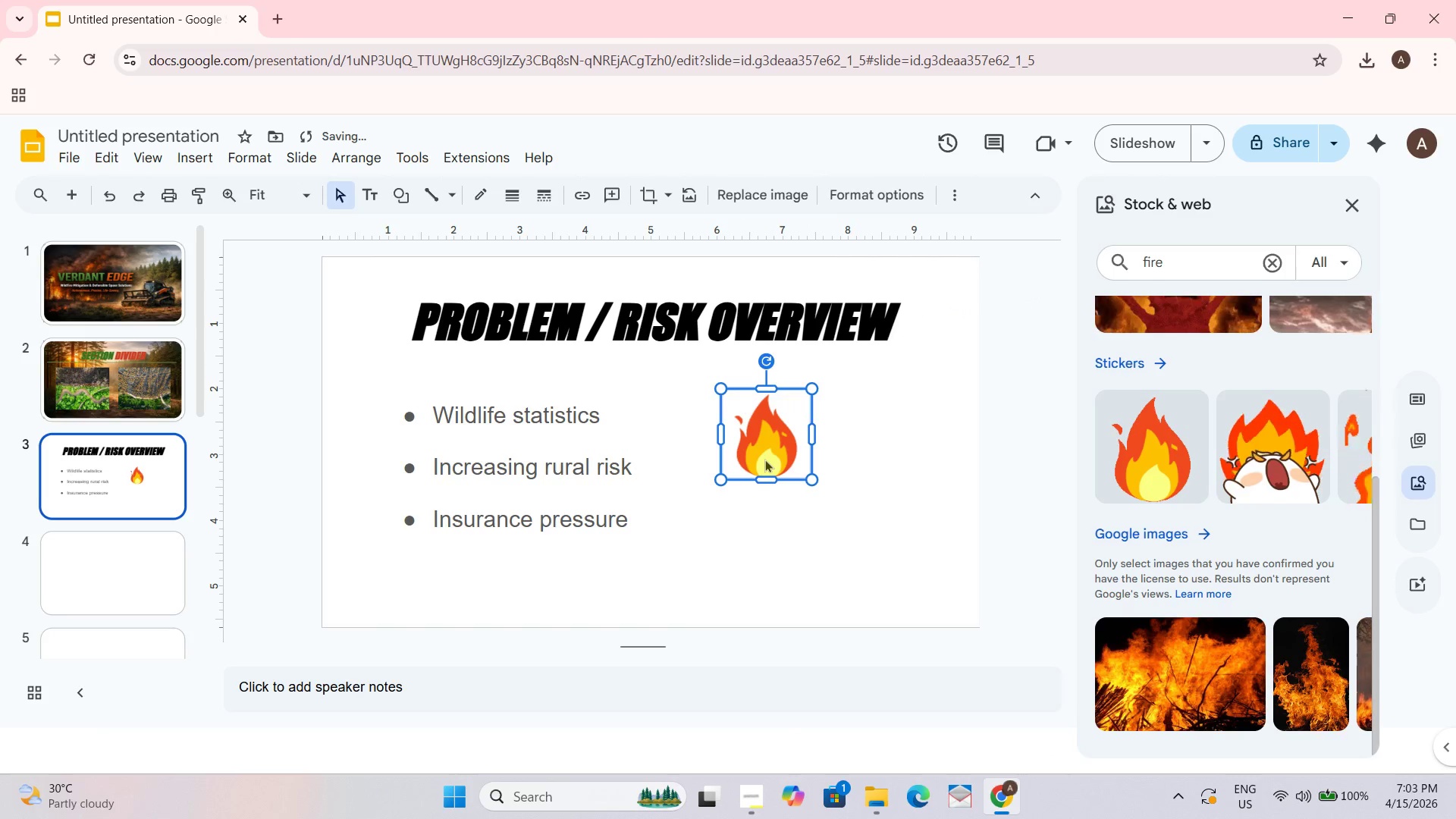 
left_click_drag(start_coordinate=[768, 444], to_coordinate=[766, 410])
 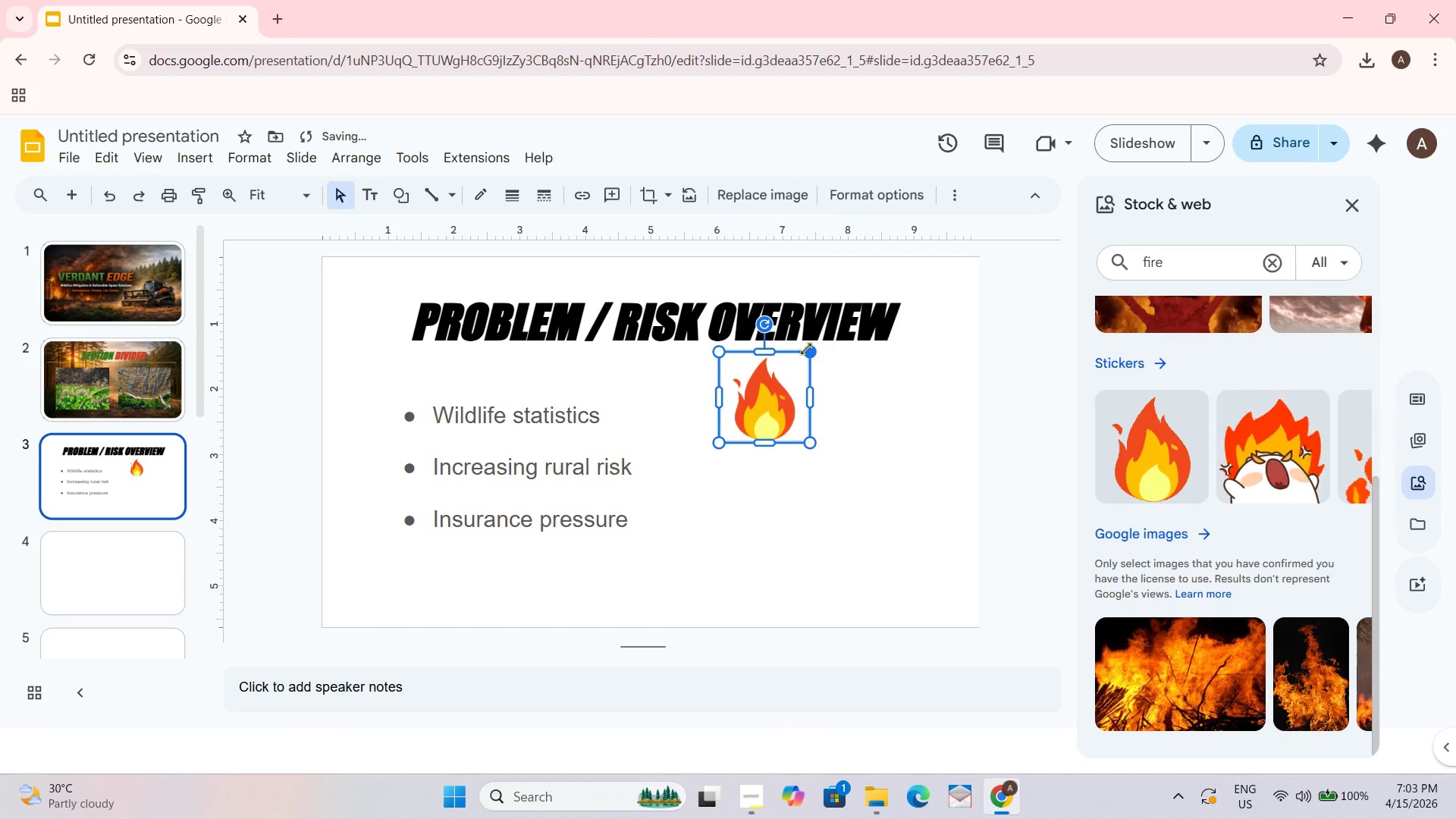 
left_click_drag(start_coordinate=[811, 352], to_coordinate=[791, 379])
 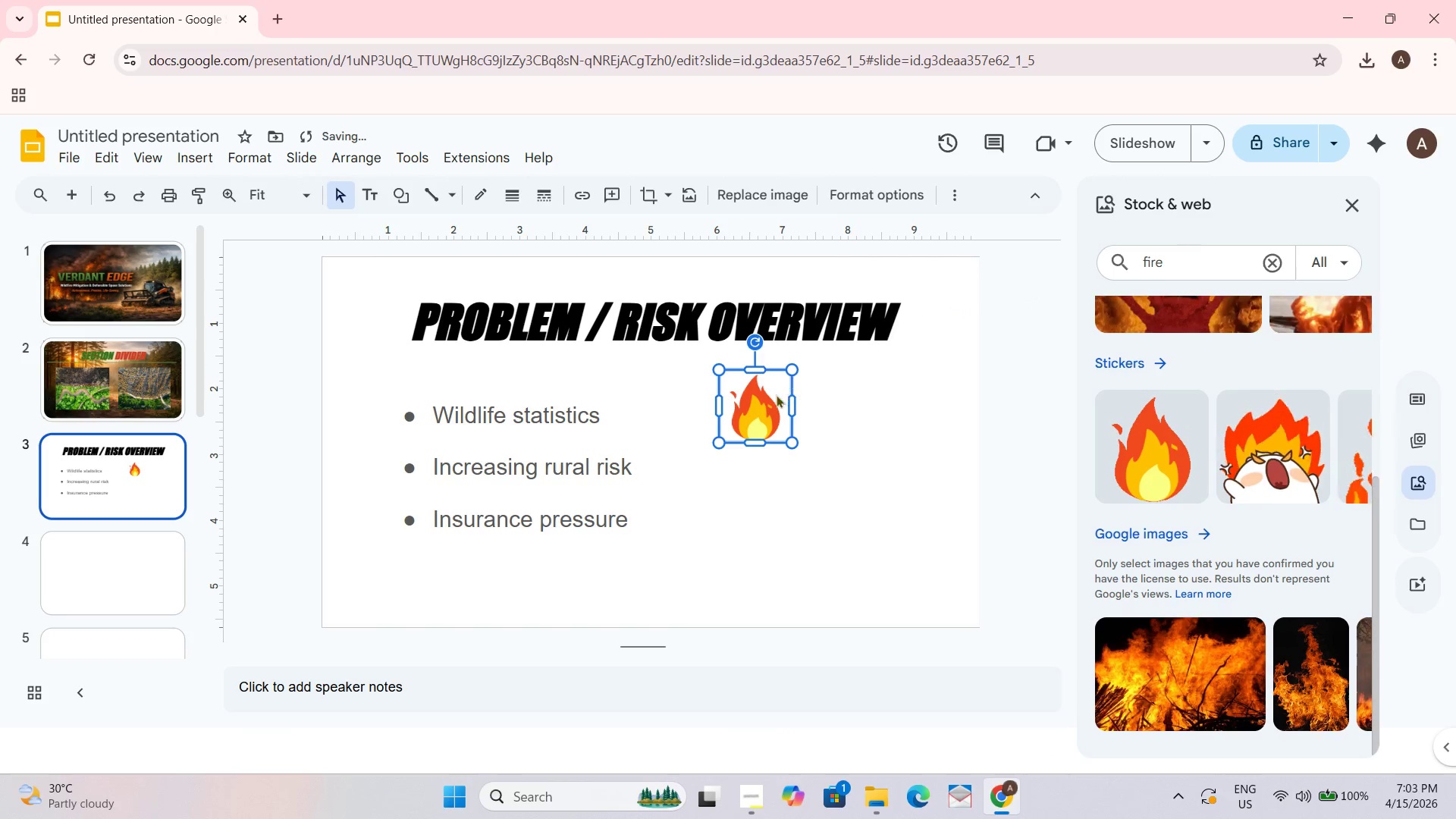 
left_click_drag(start_coordinate=[763, 400], to_coordinate=[712, 414])
 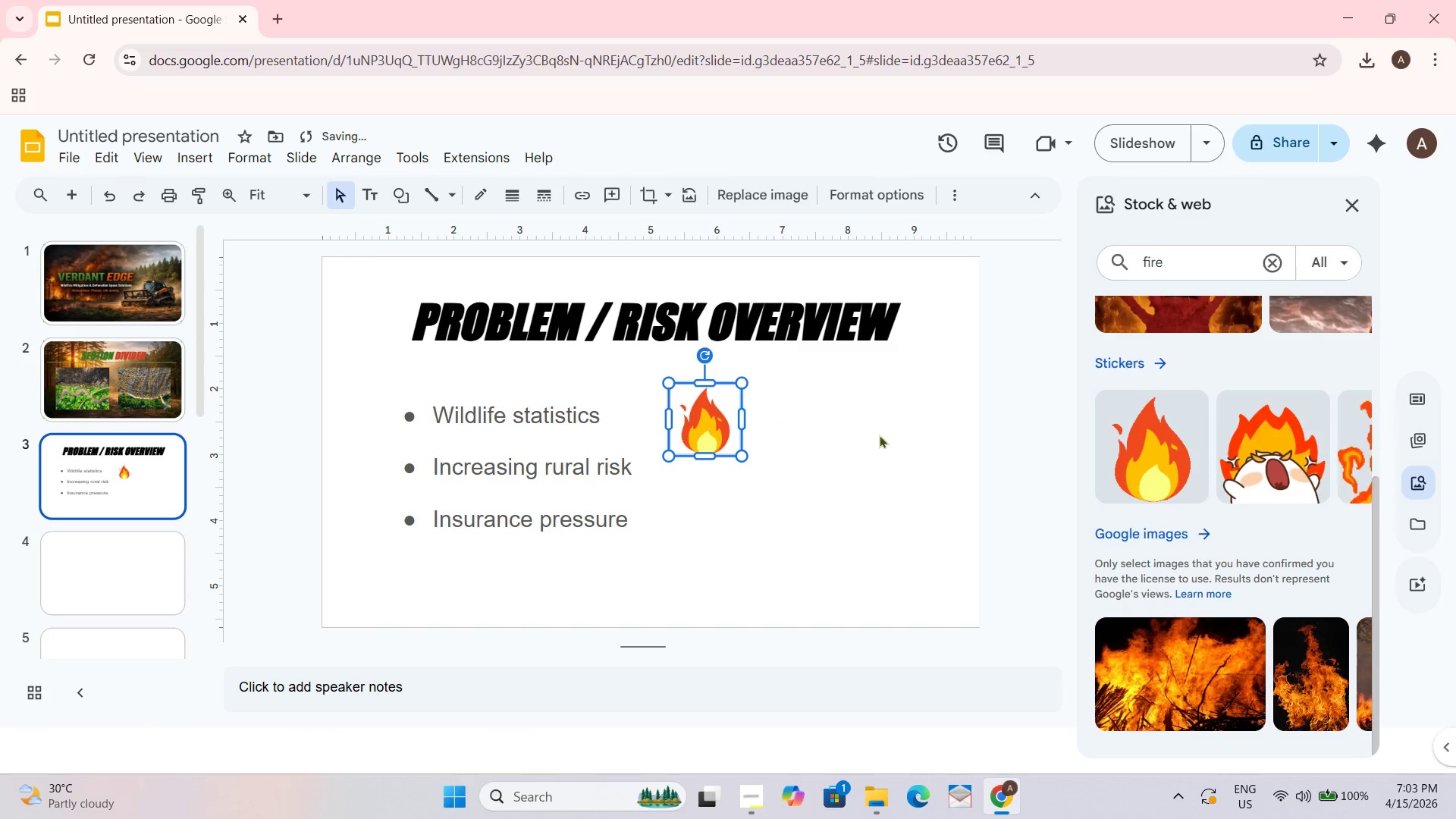 
left_click([893, 435])
 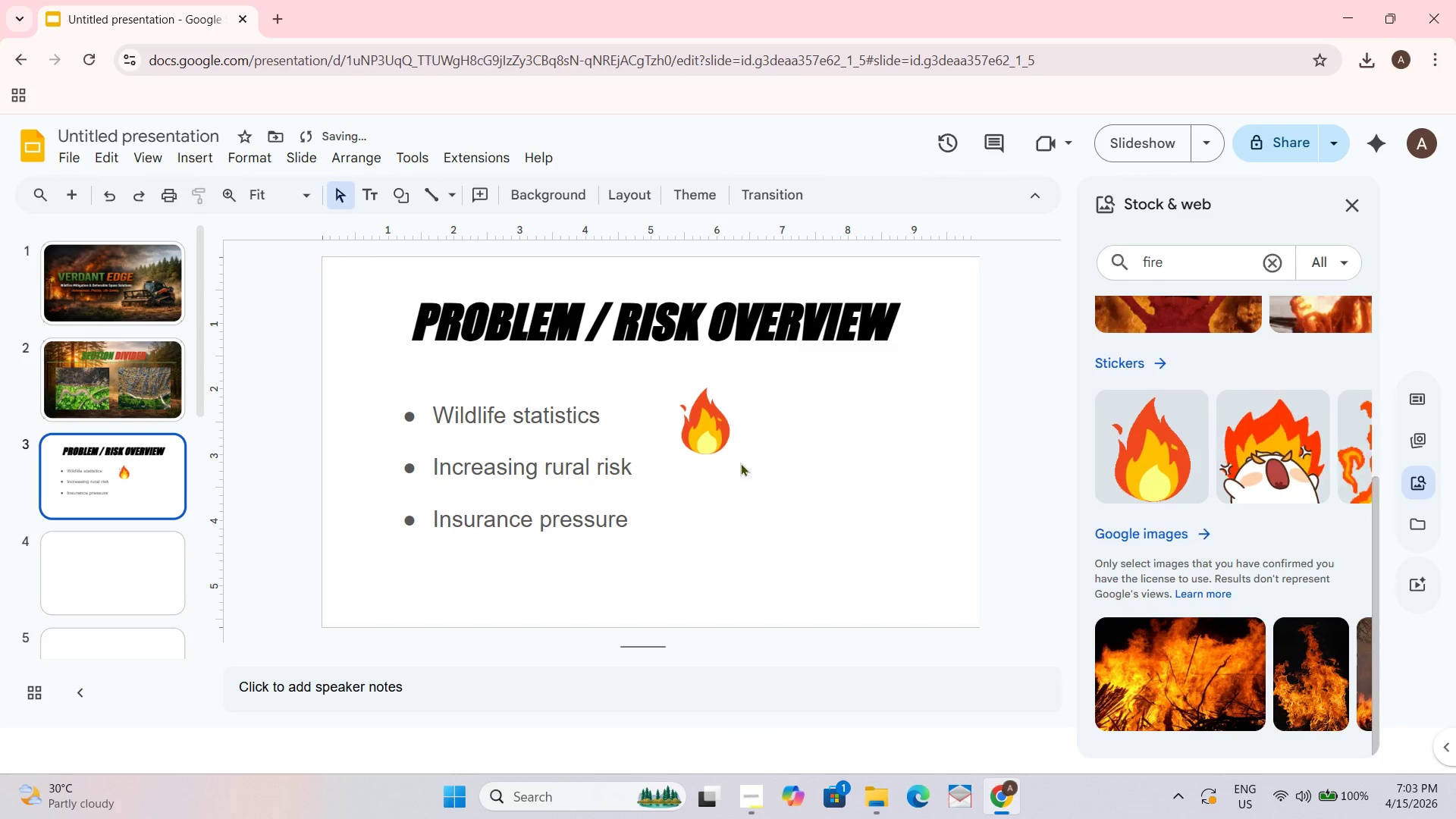 
left_click_drag(start_coordinate=[708, 441], to_coordinate=[713, 430])
 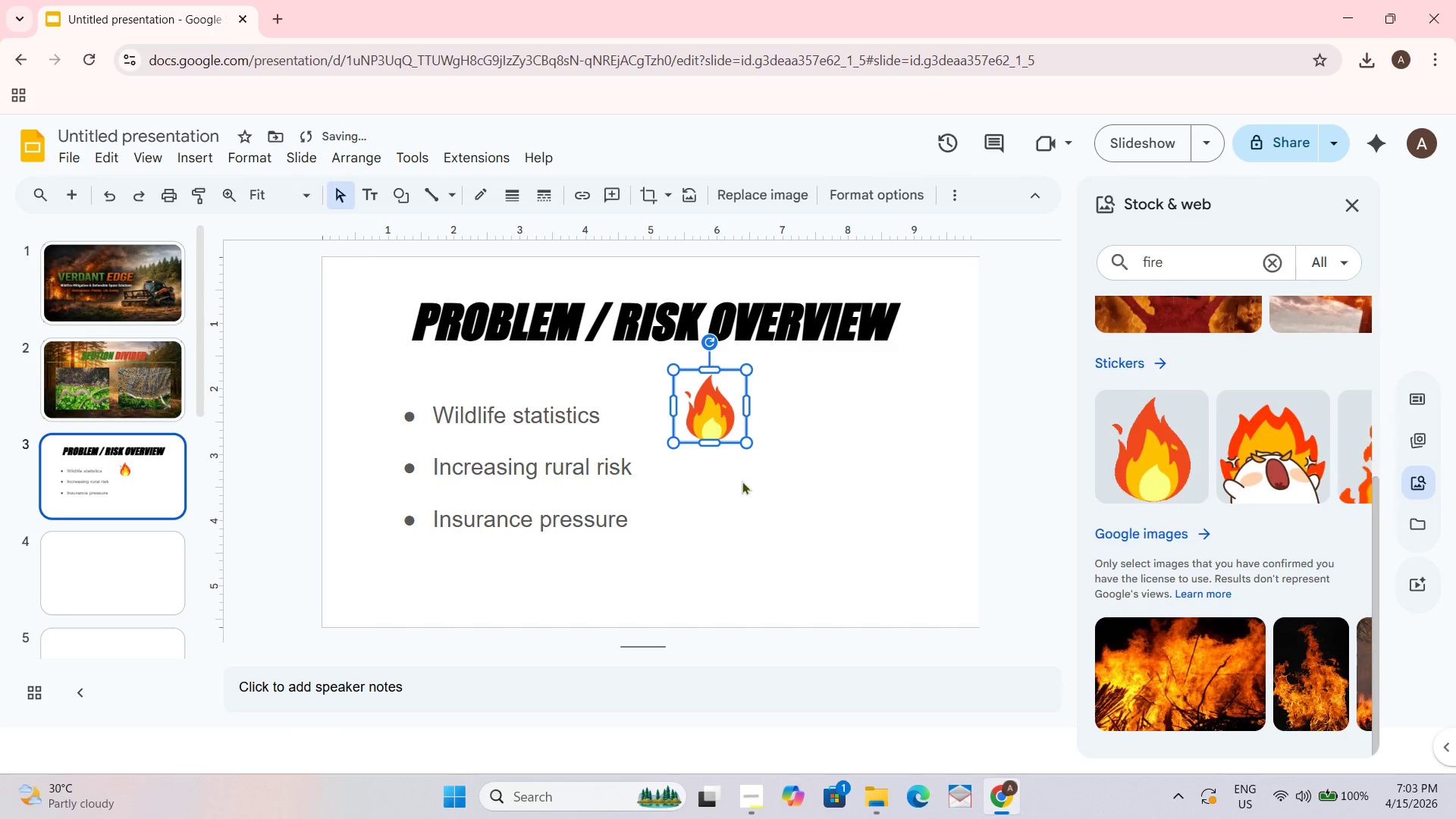 
left_click([742, 483])
 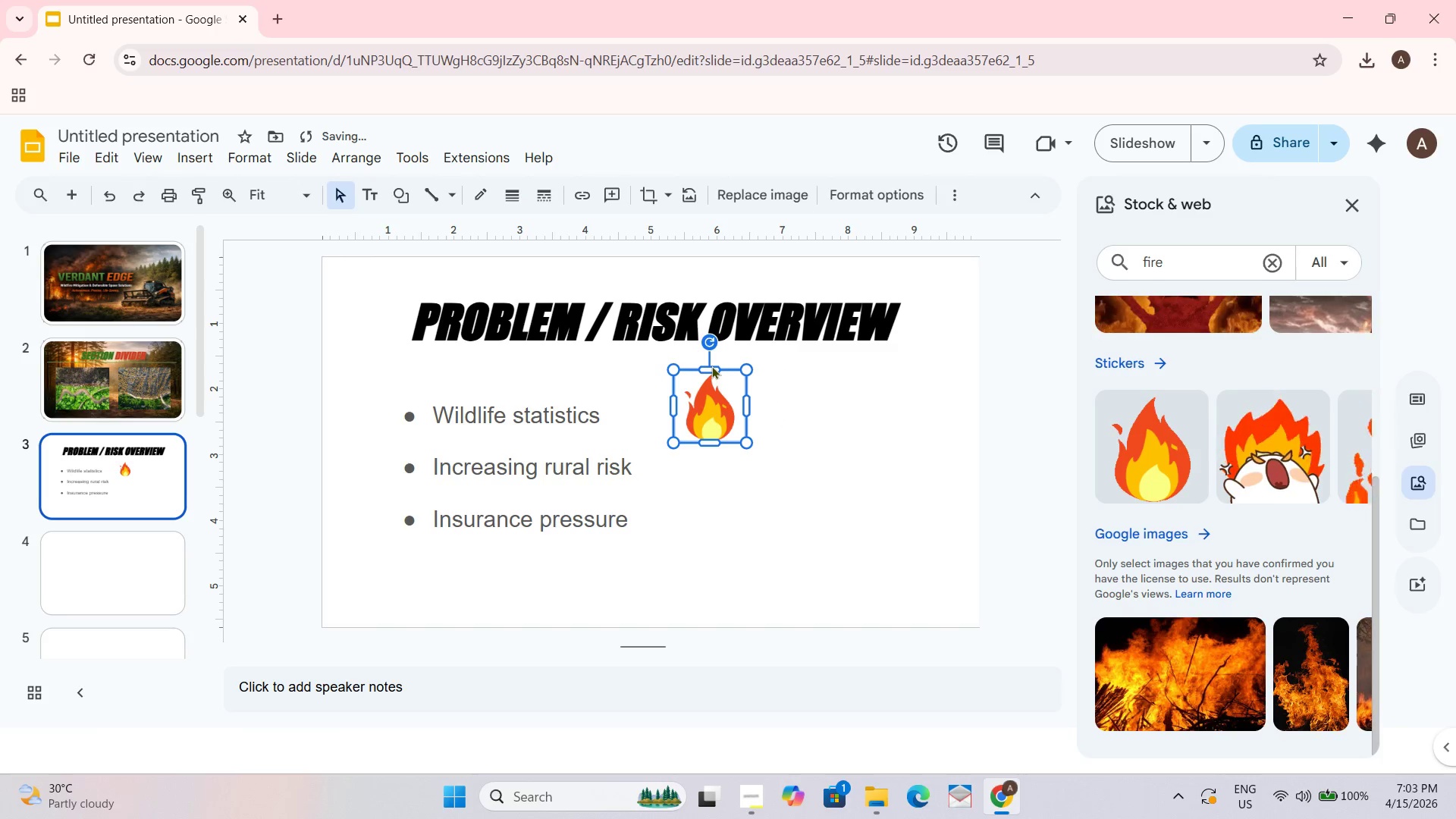 
left_click_drag(start_coordinate=[711, 368], to_coordinate=[708, 379])
 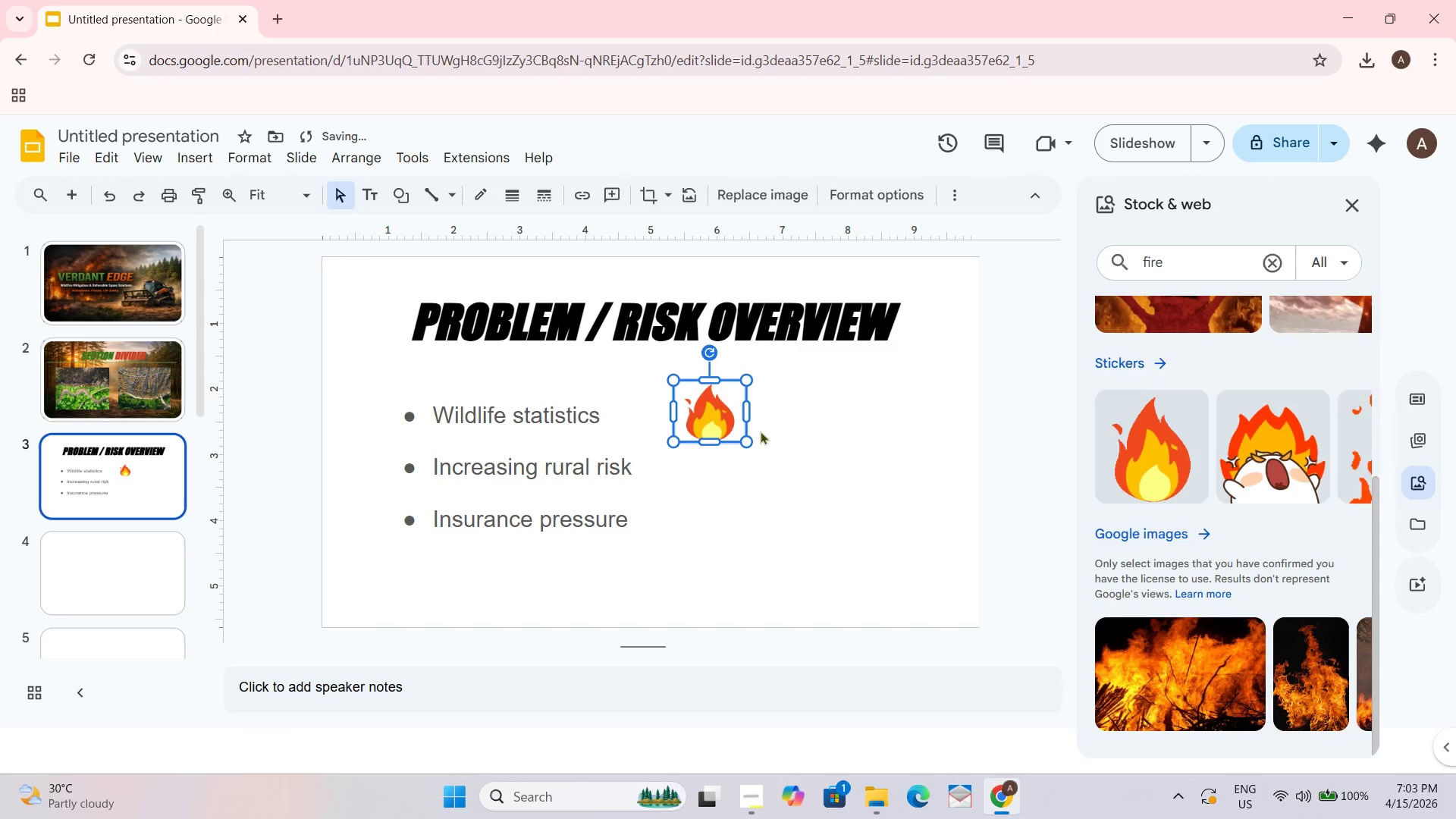 
left_click_drag(start_coordinate=[768, 479], to_coordinate=[770, 482])
 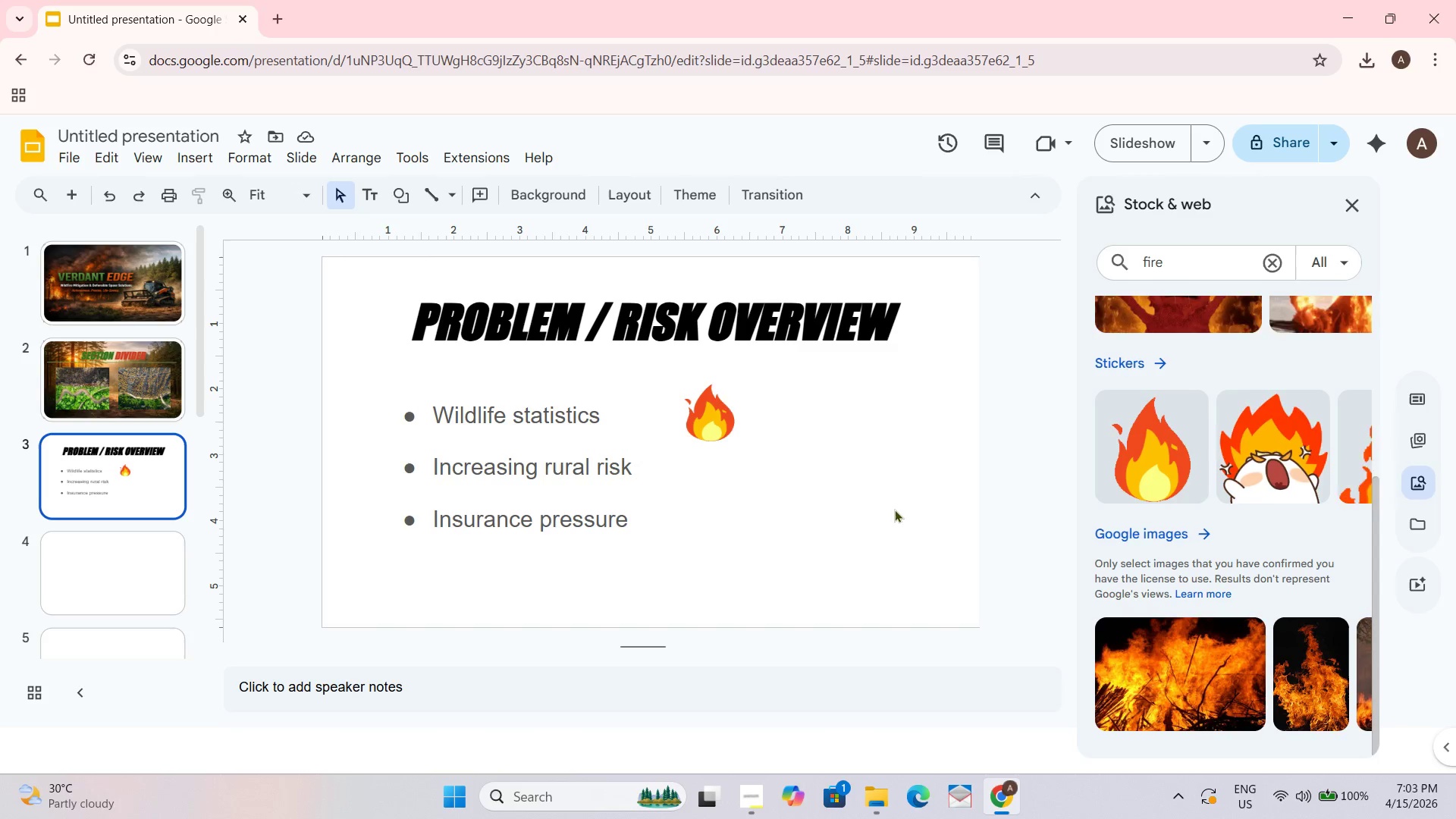 
wait(20.27)
 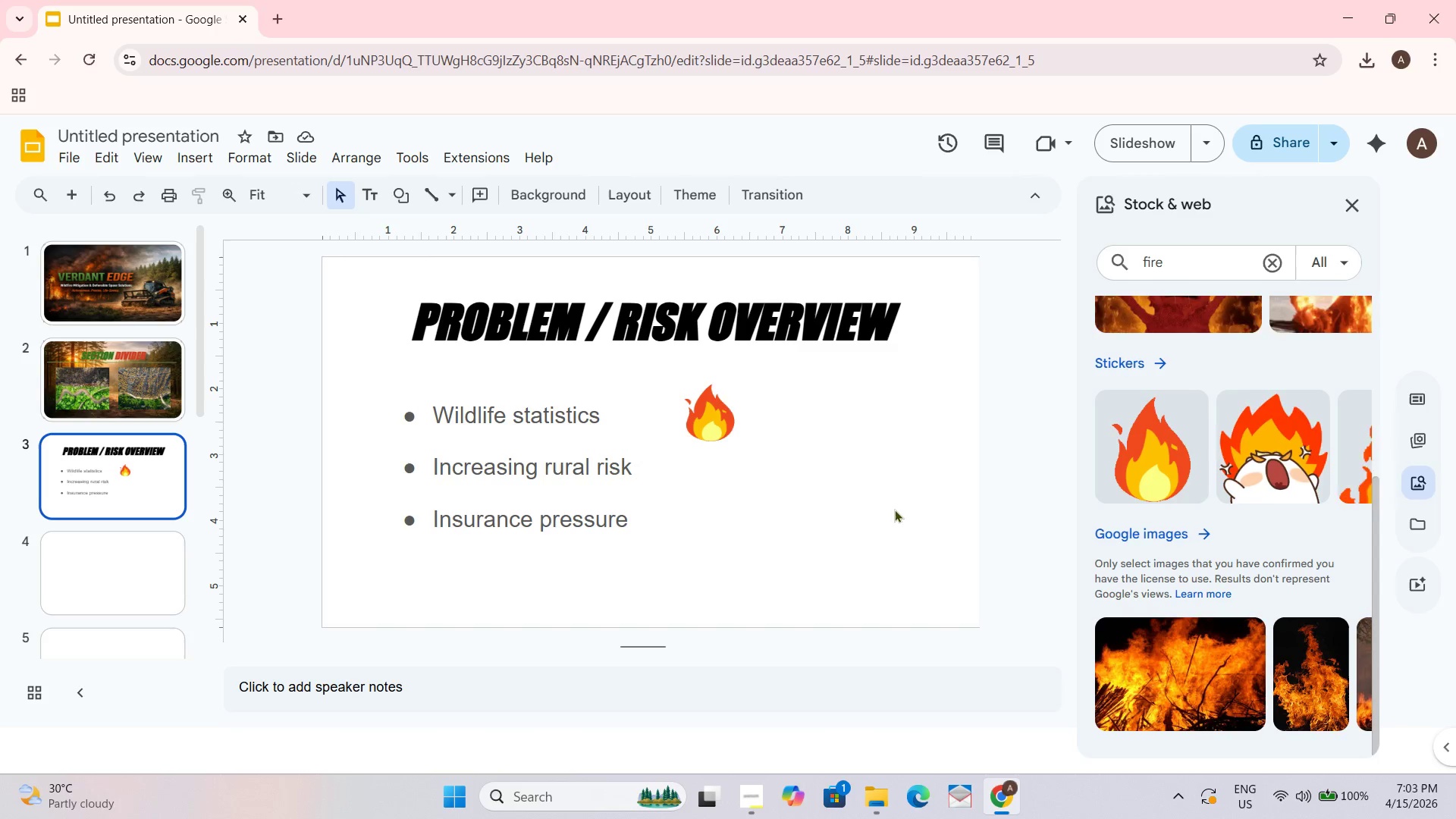 
left_click([1264, 259])
 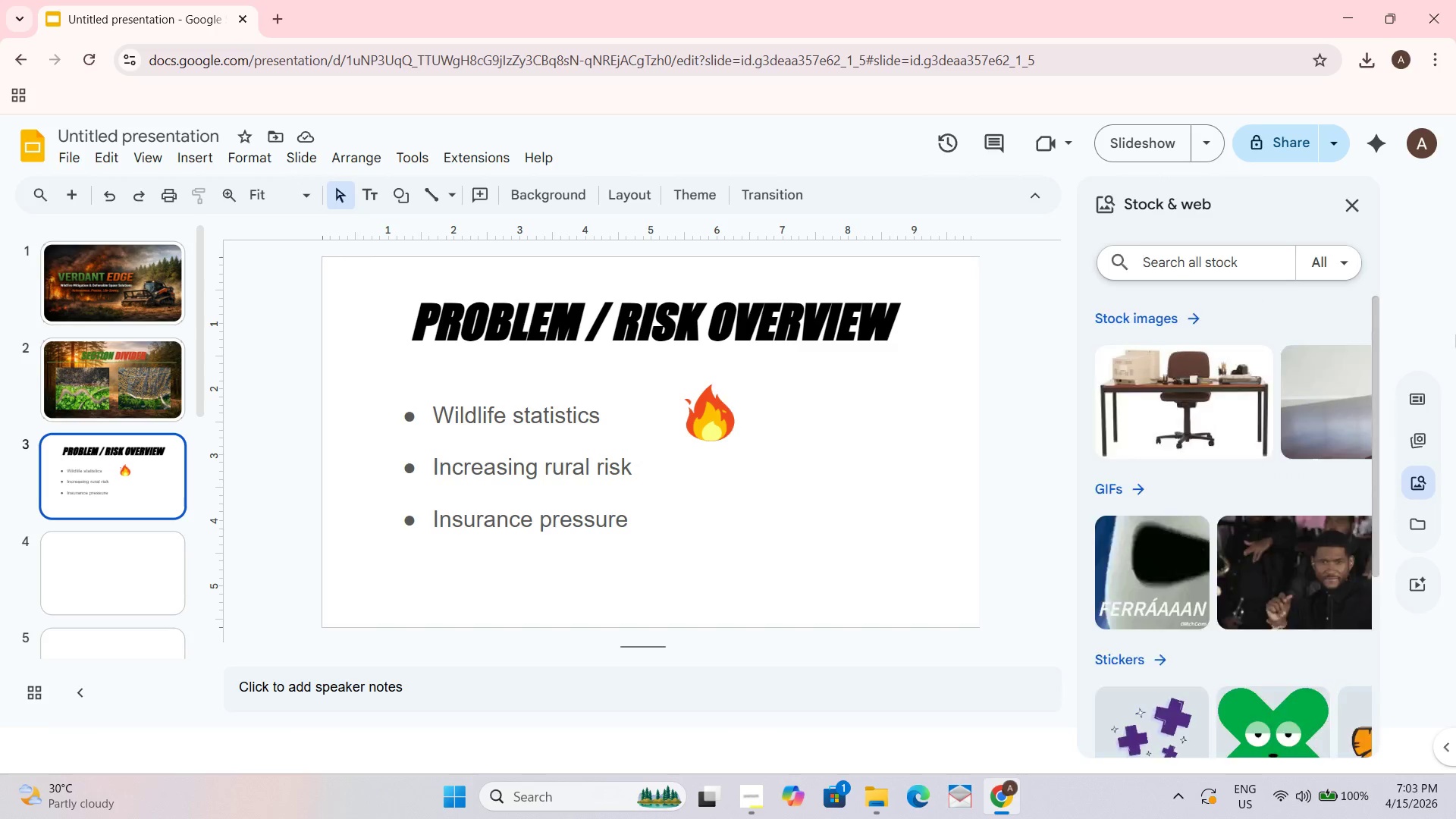 
type(house)
 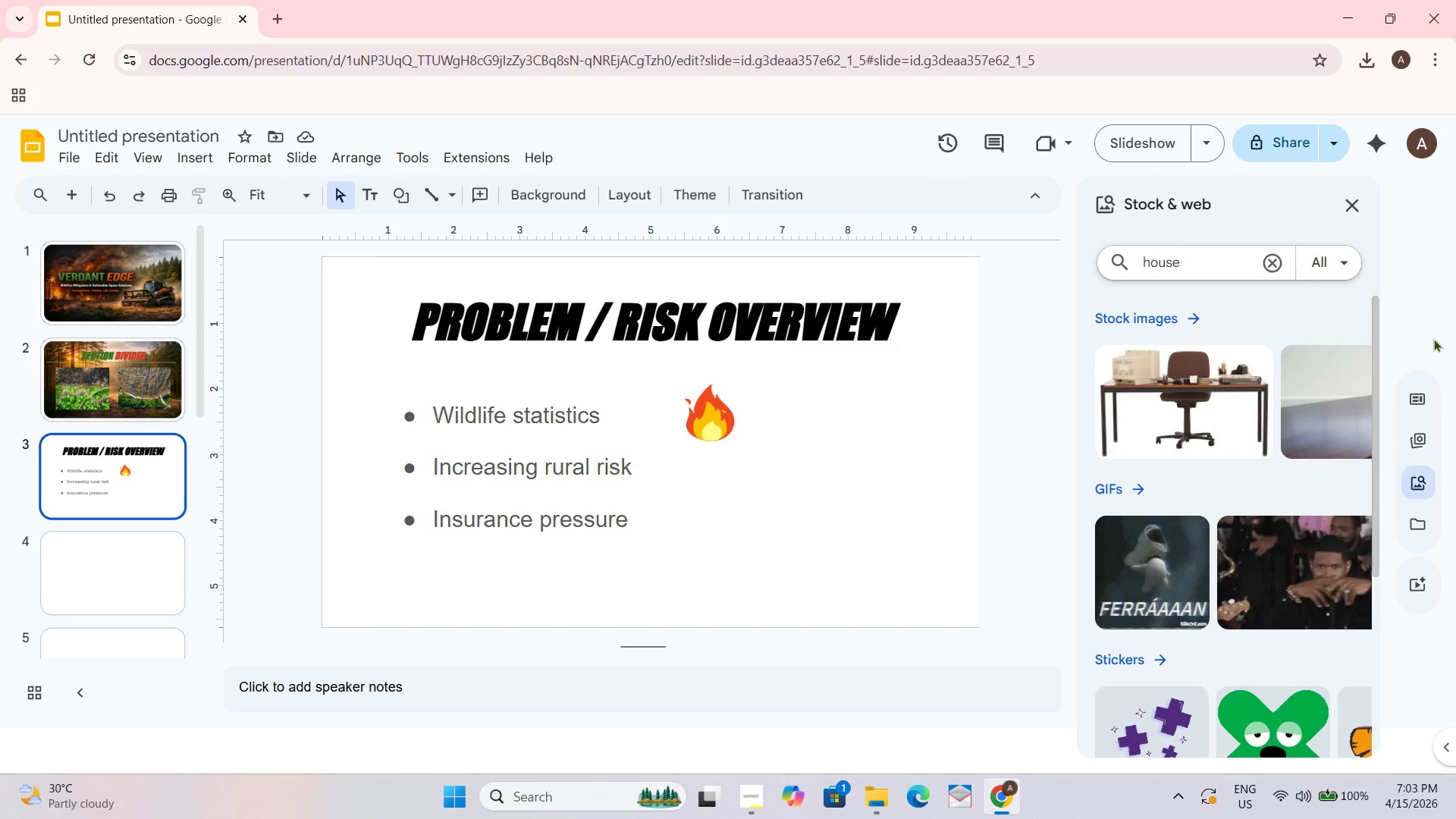 
key(Enter)
 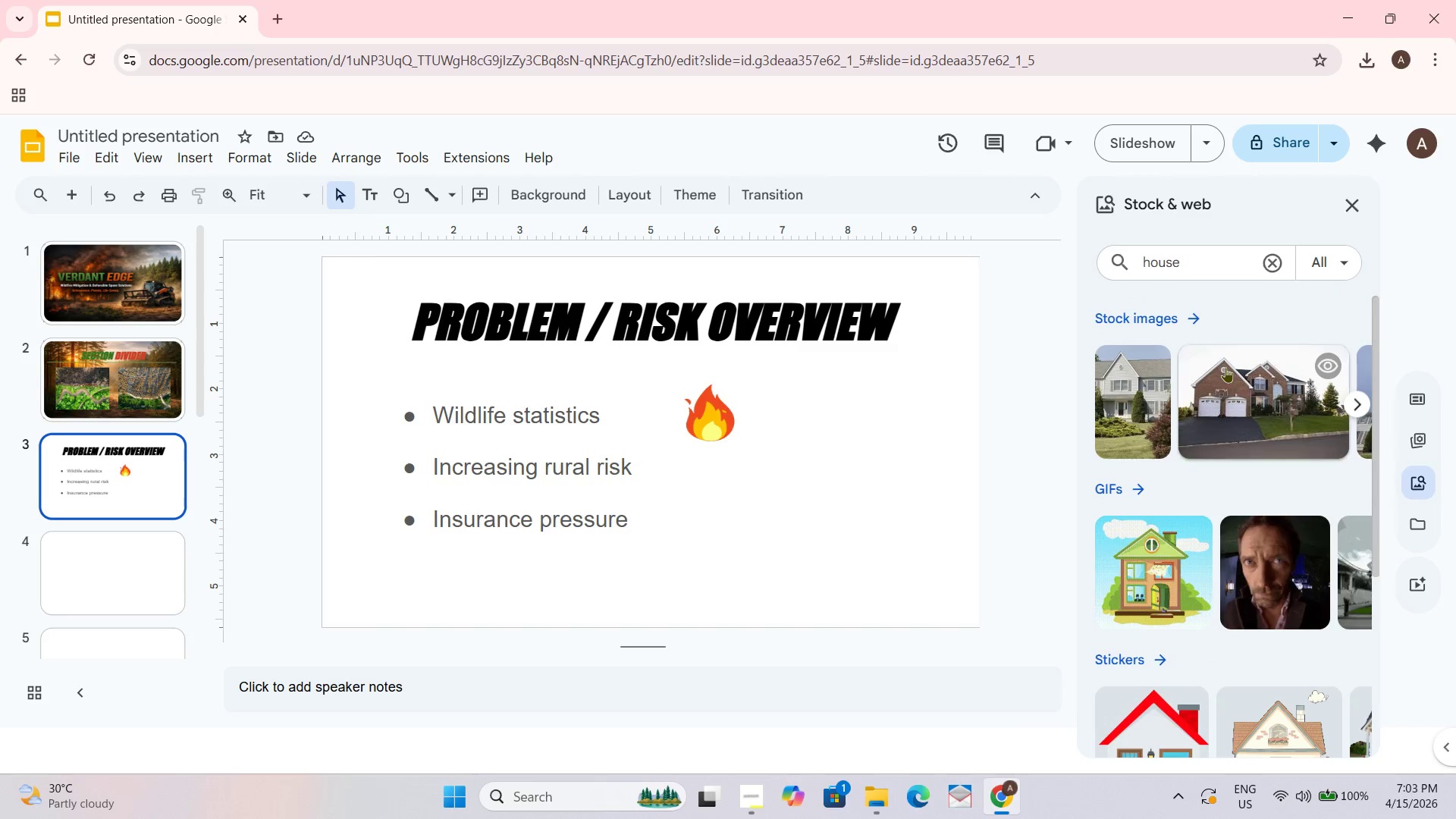 
scroll: coordinate [1197, 520], scroll_direction: down, amount: 1.0
 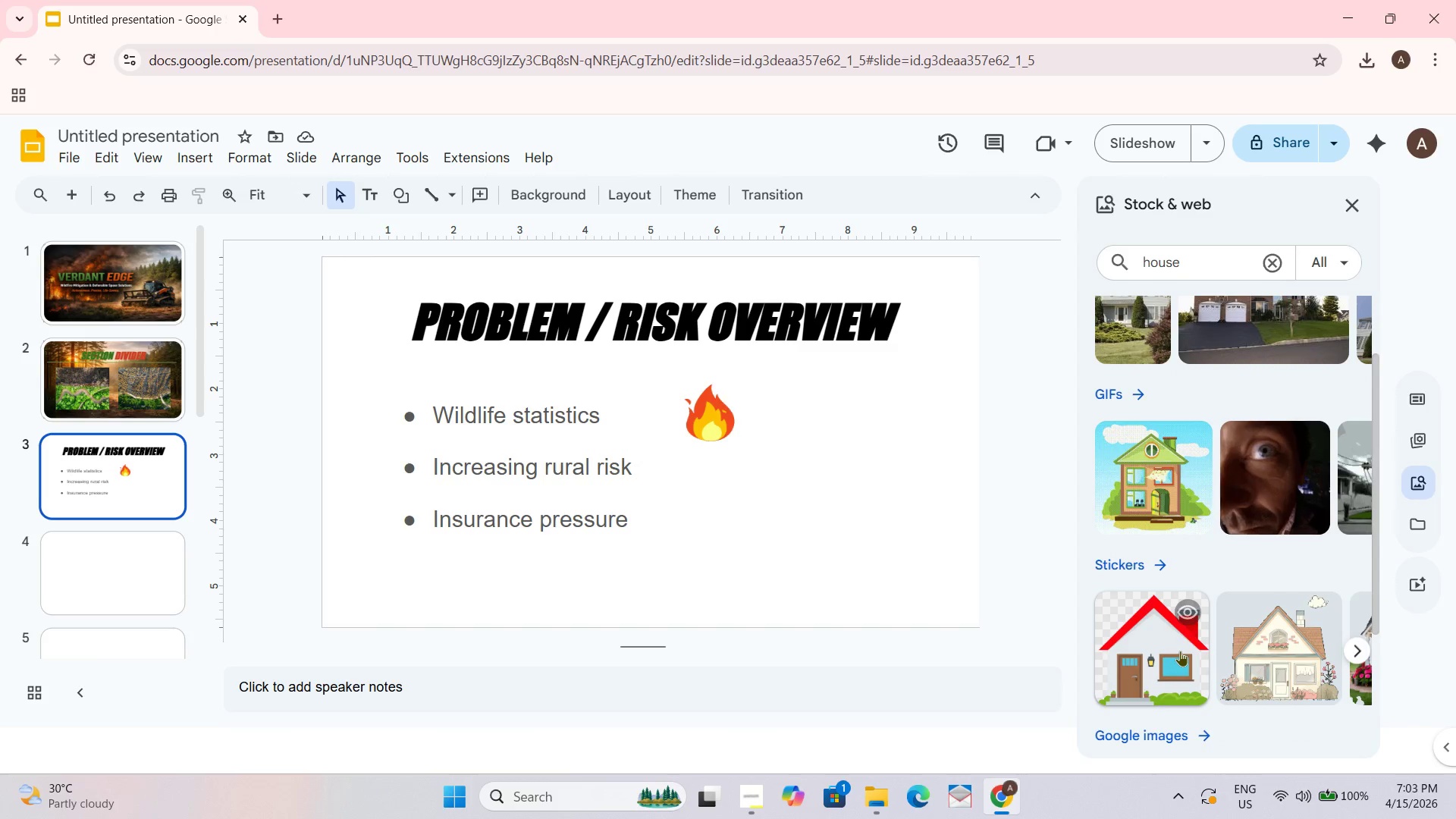 
left_click([1180, 651])
 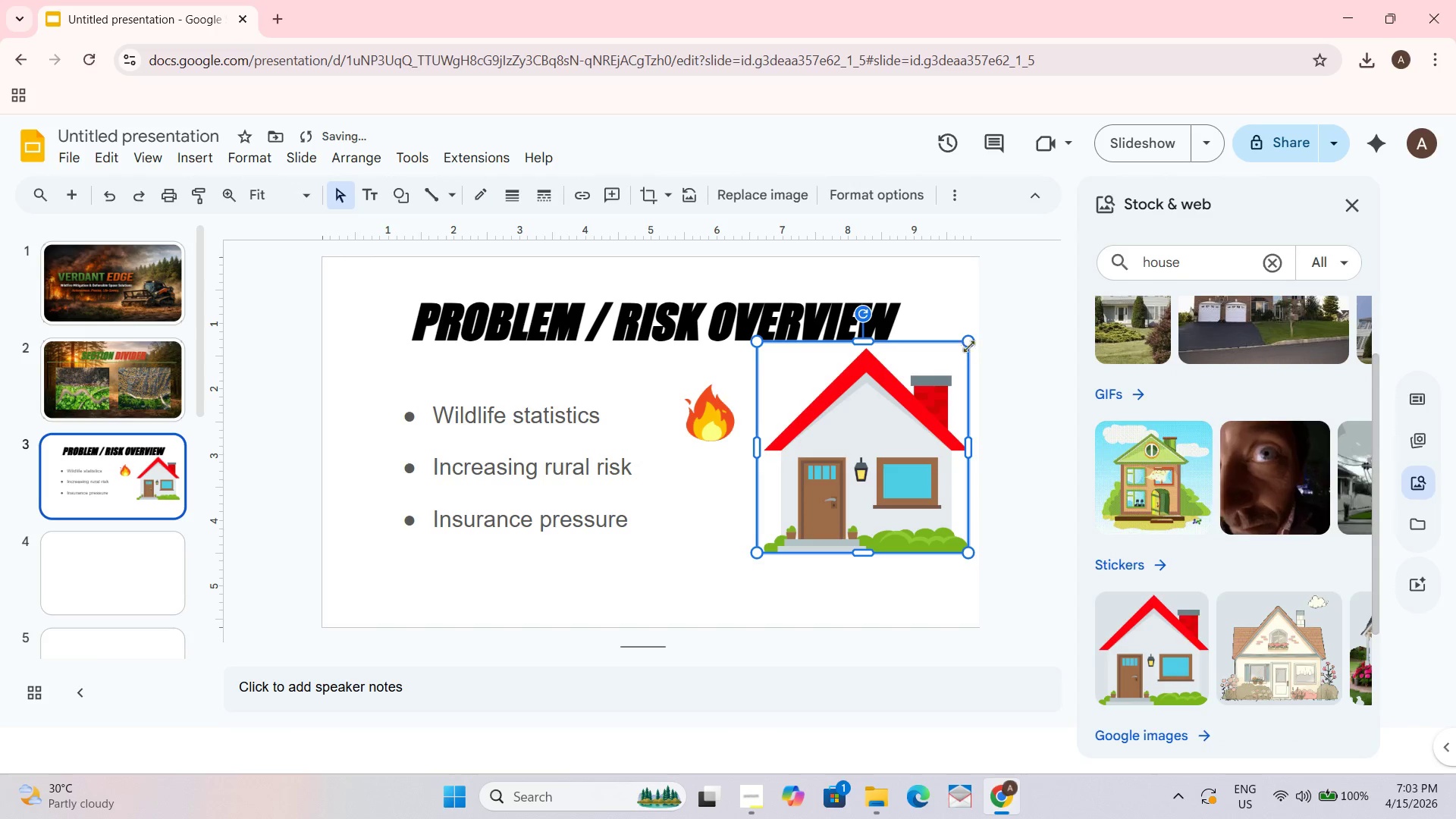 
left_click_drag(start_coordinate=[973, 342], to_coordinate=[823, 470])
 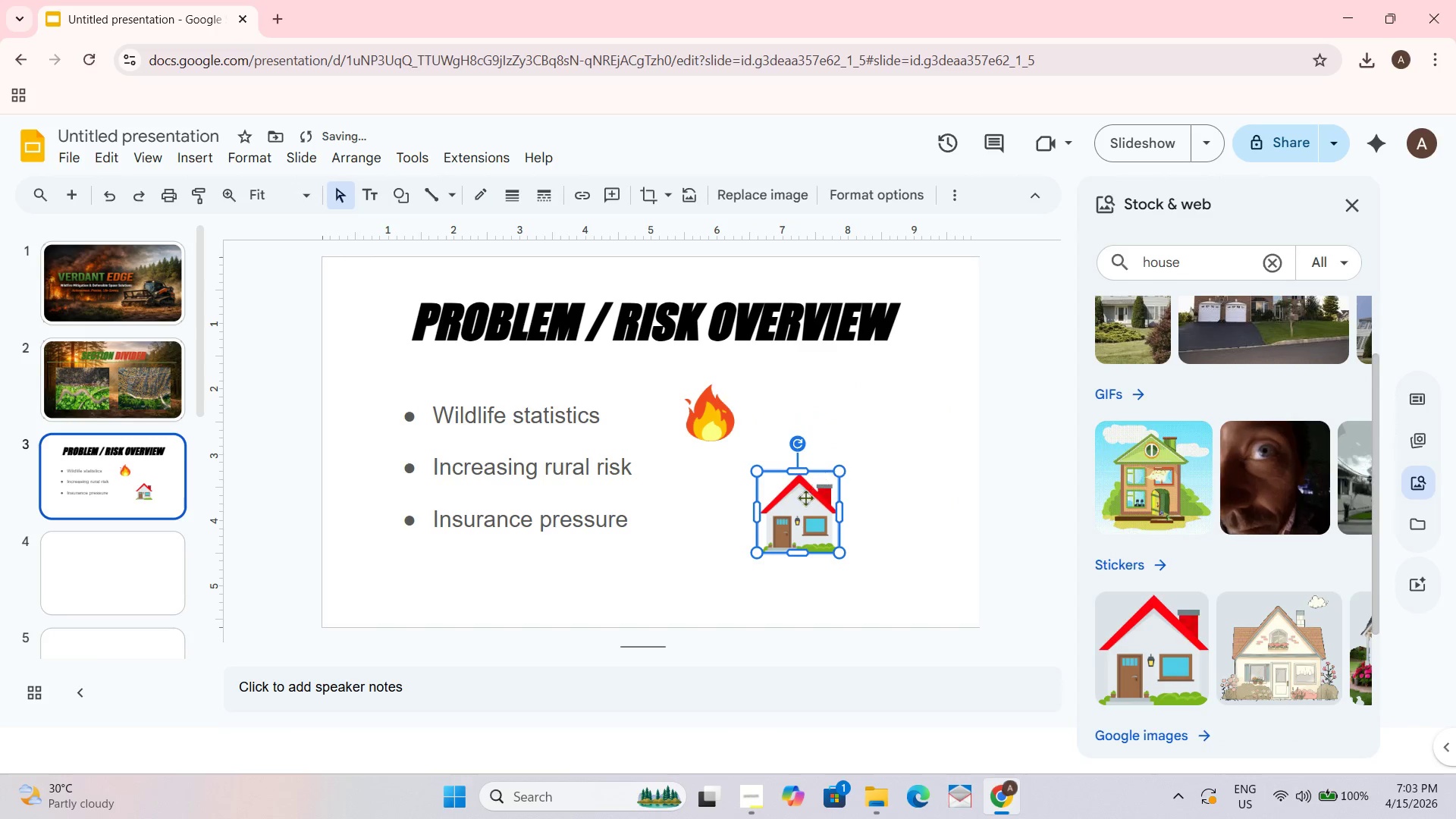 
left_click_drag(start_coordinate=[800, 507], to_coordinate=[708, 483])
 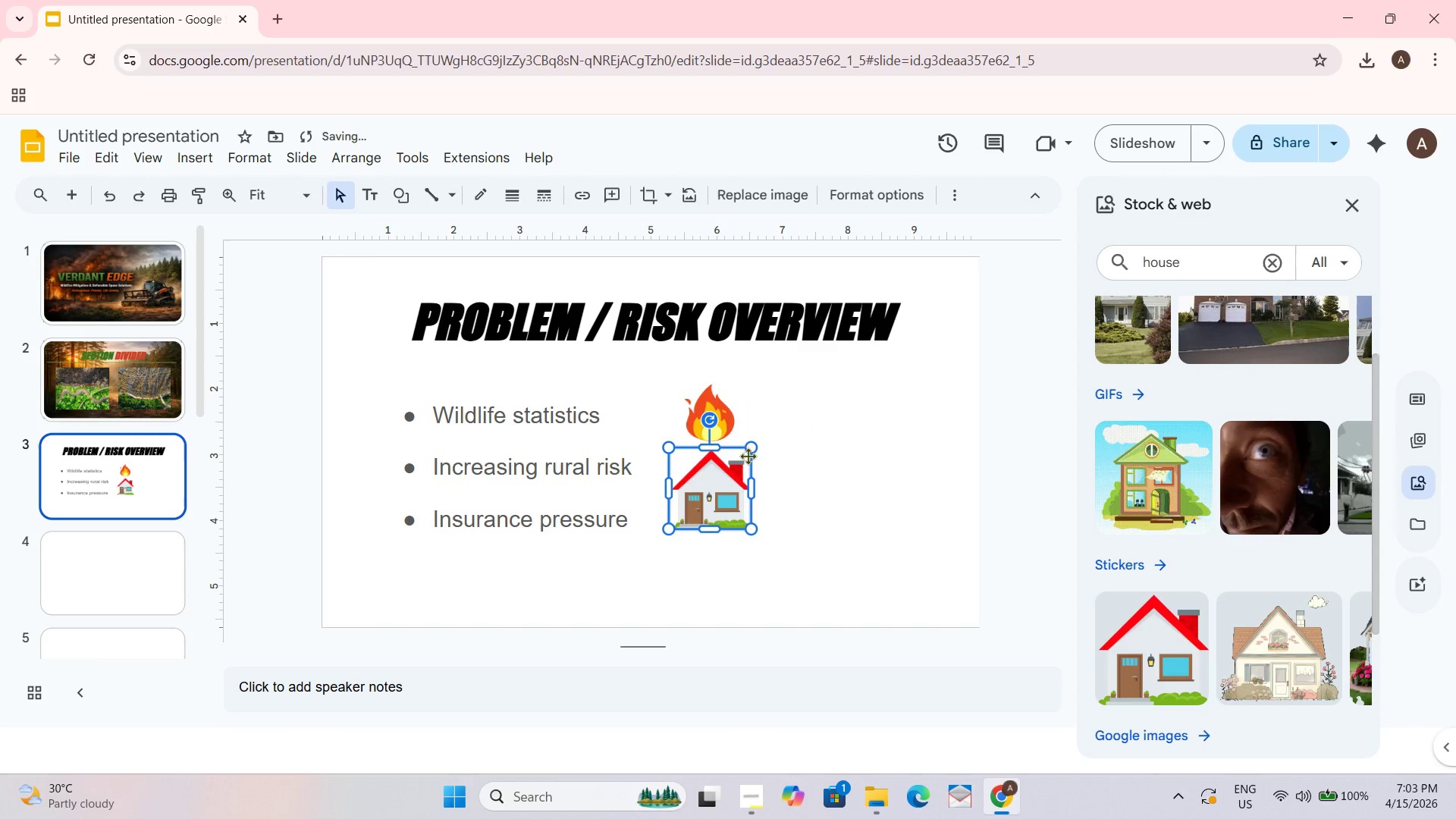 
left_click_drag(start_coordinate=[751, 450], to_coordinate=[726, 485])
 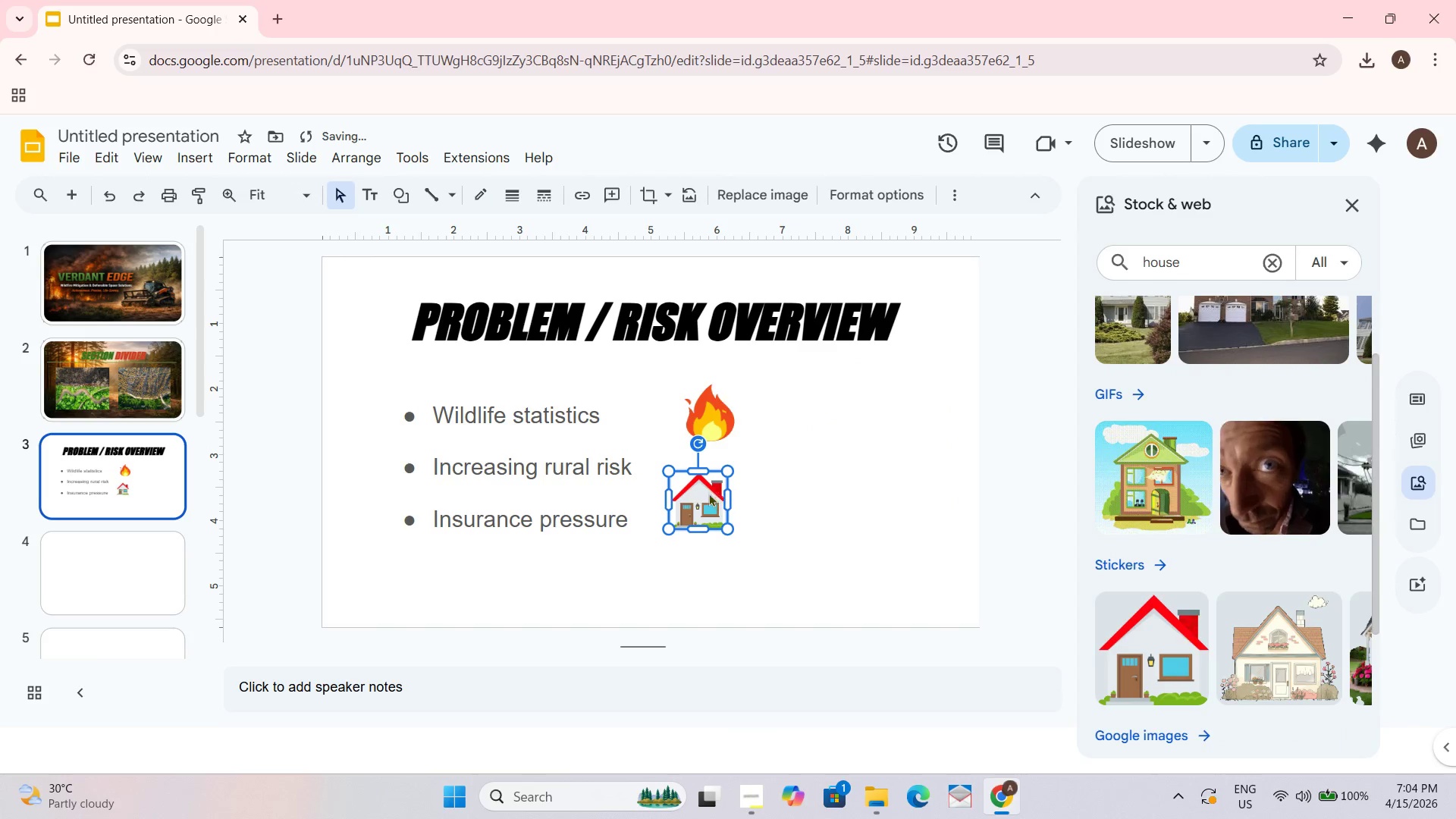 
left_click_drag(start_coordinate=[701, 496], to_coordinate=[712, 469])
 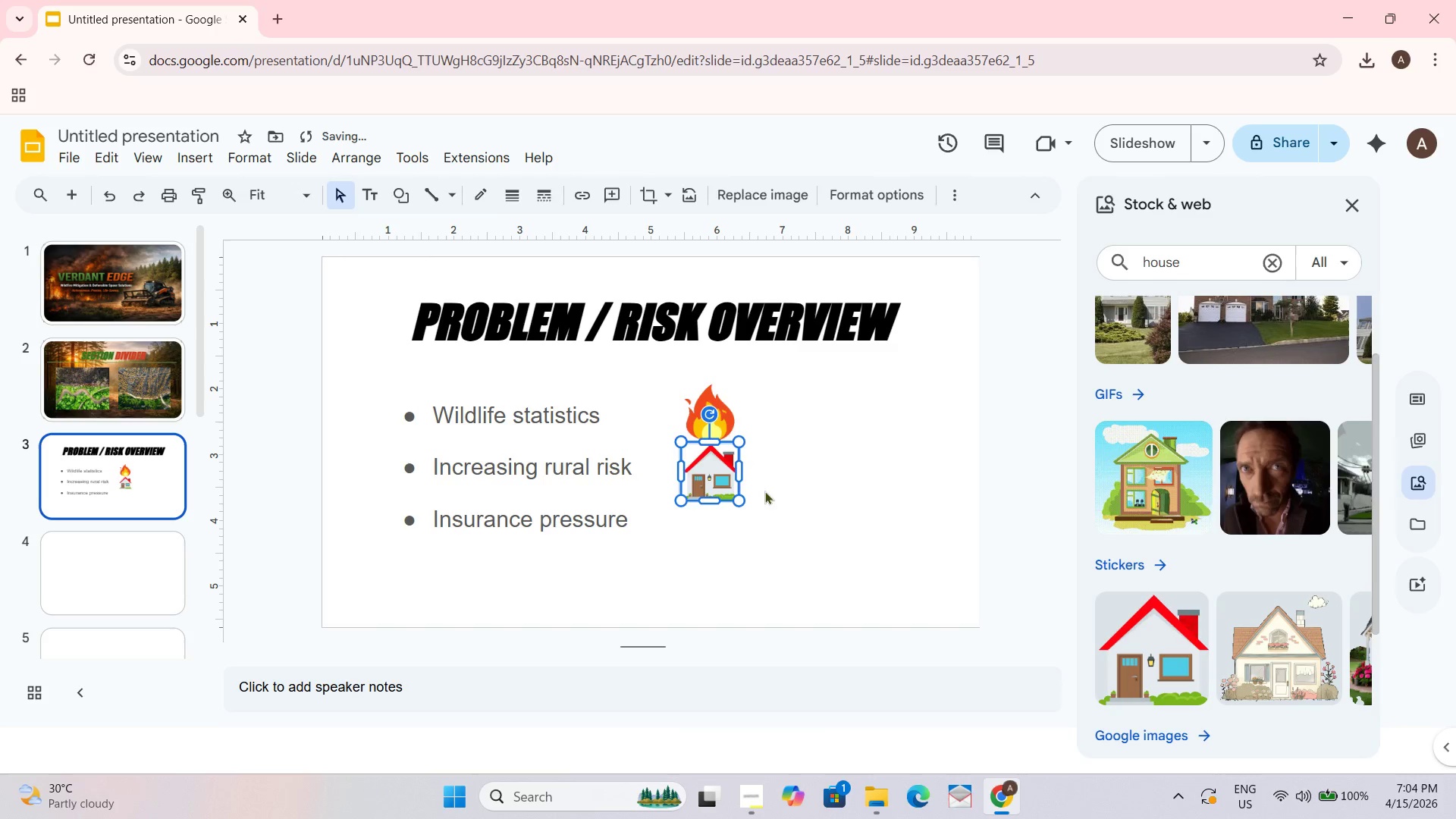 
left_click([830, 491])
 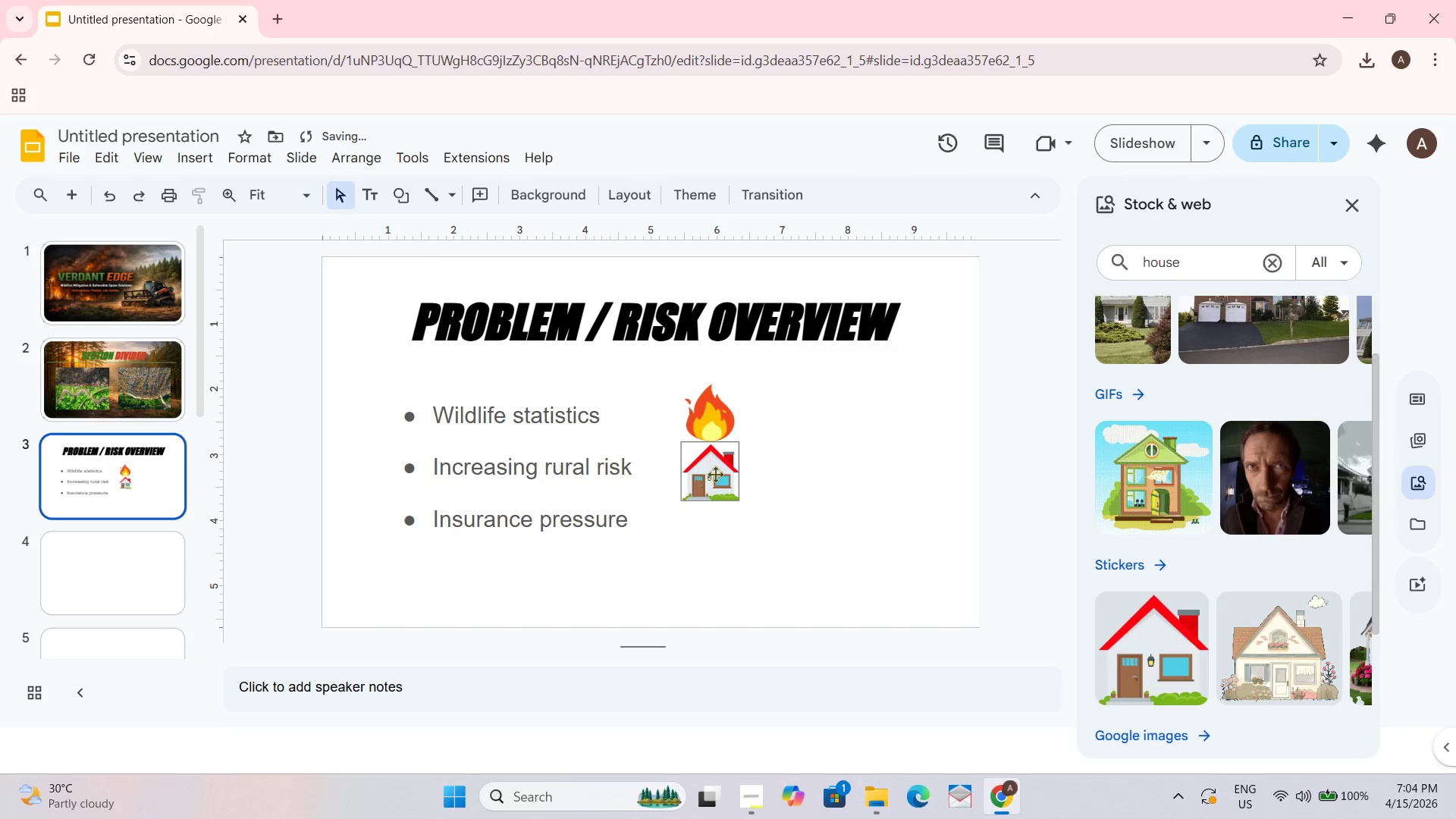 
left_click_drag(start_coordinate=[708, 418], to_coordinate=[710, 412])
 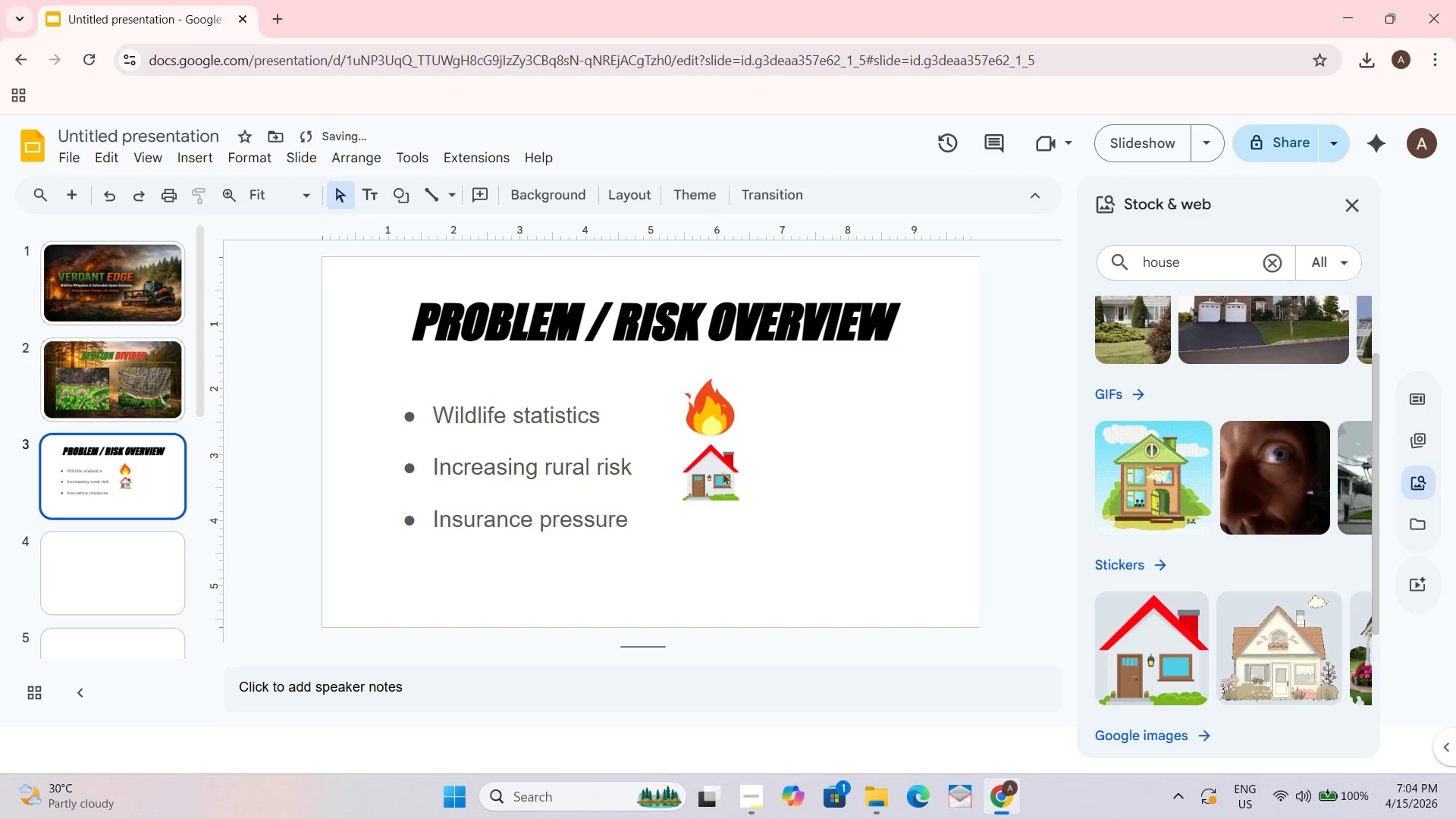 
left_click_drag(start_coordinate=[717, 475], to_coordinate=[717, 469])
 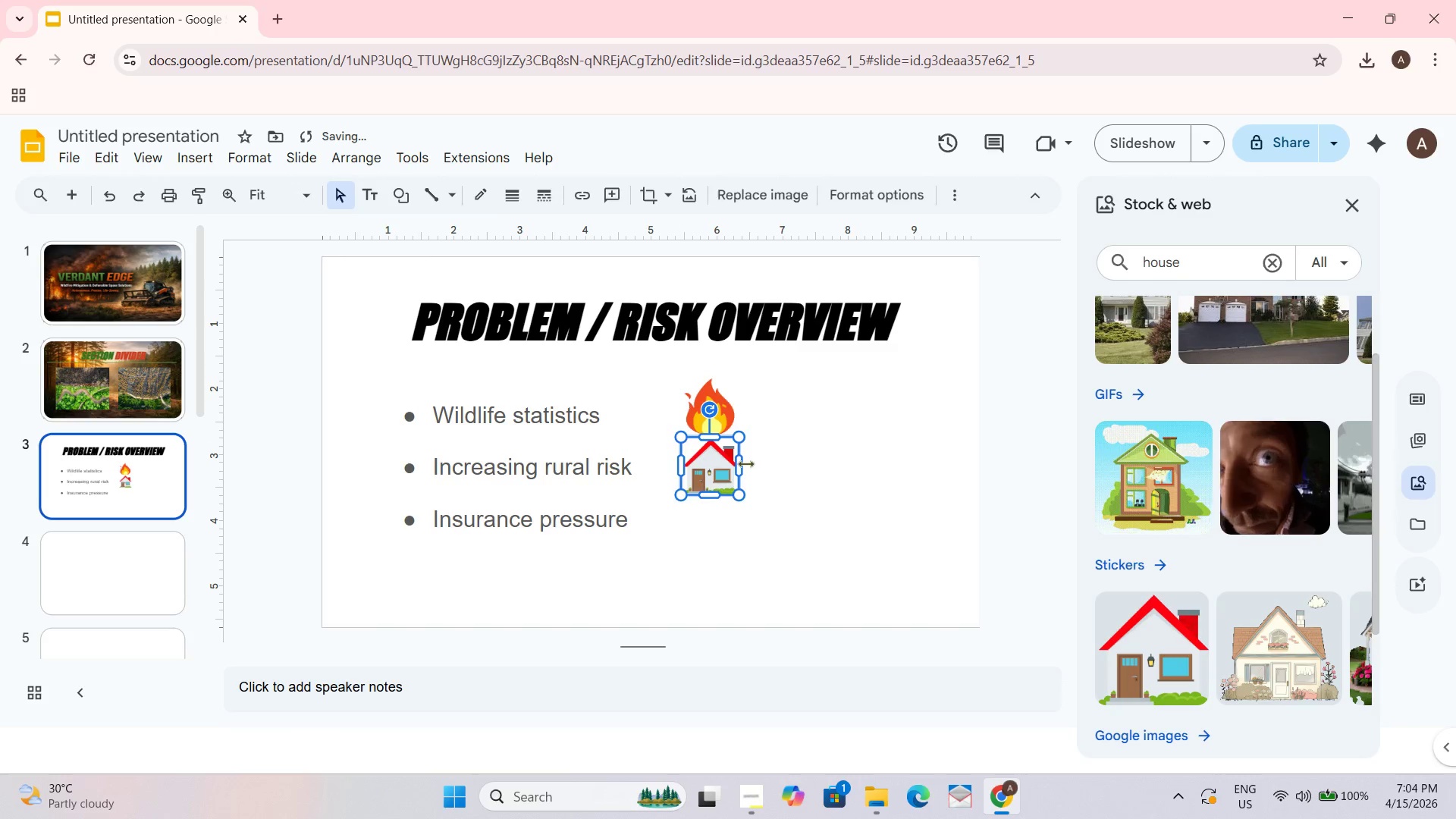 
left_click([814, 447])
 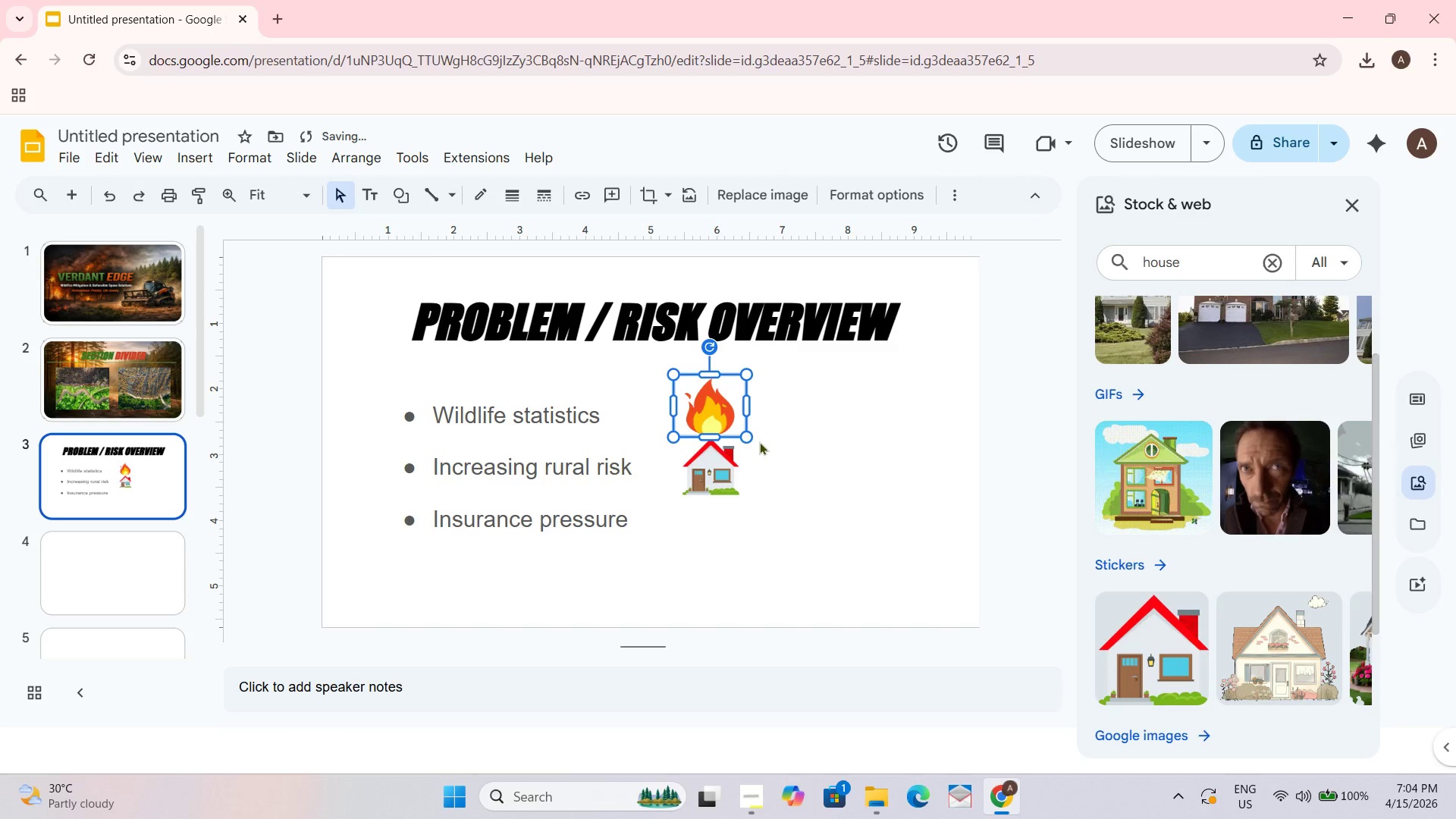 
left_click_drag(start_coordinate=[744, 437], to_coordinate=[725, 429])
 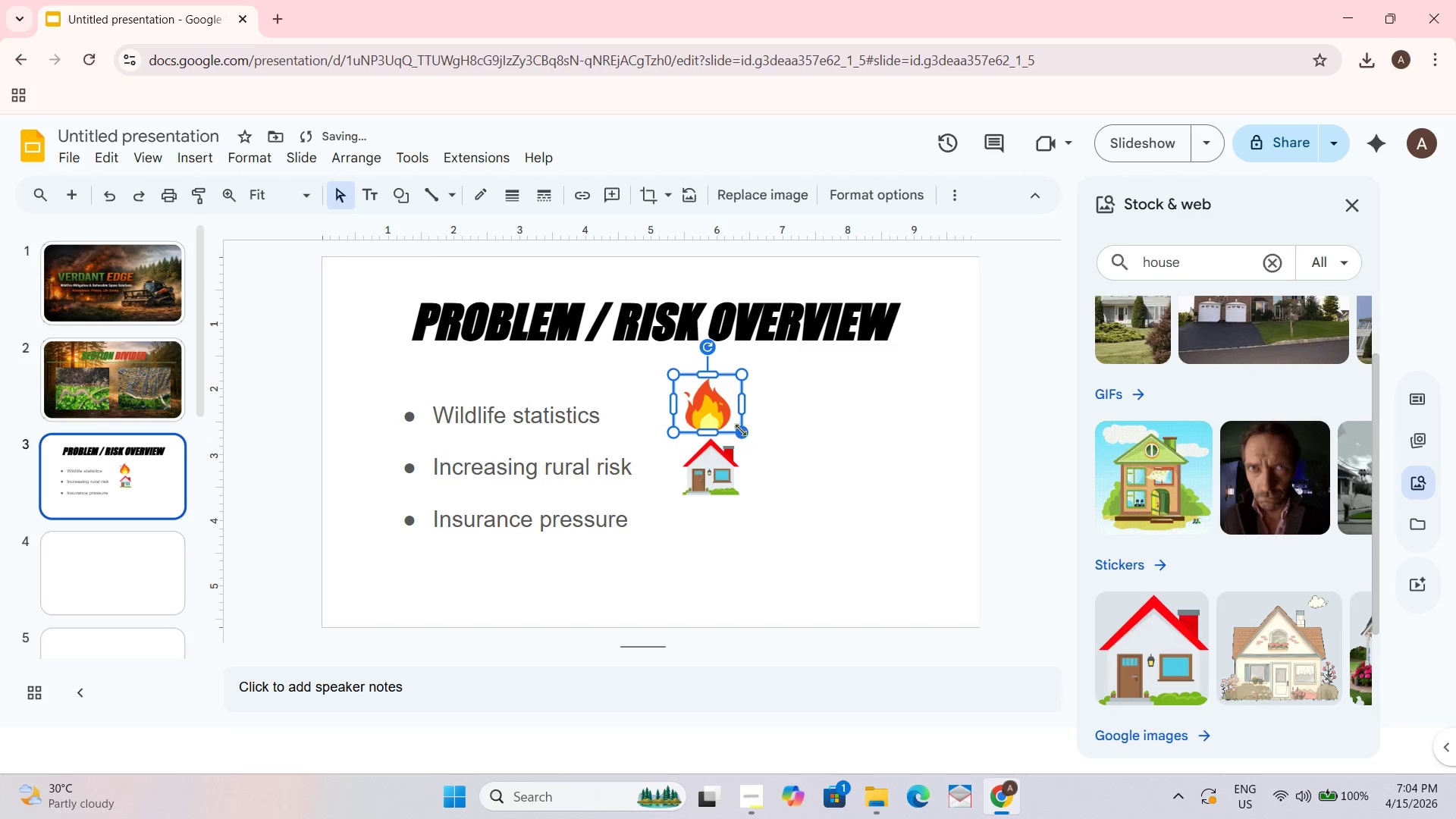 
left_click_drag(start_coordinate=[742, 432], to_coordinate=[725, 426])
 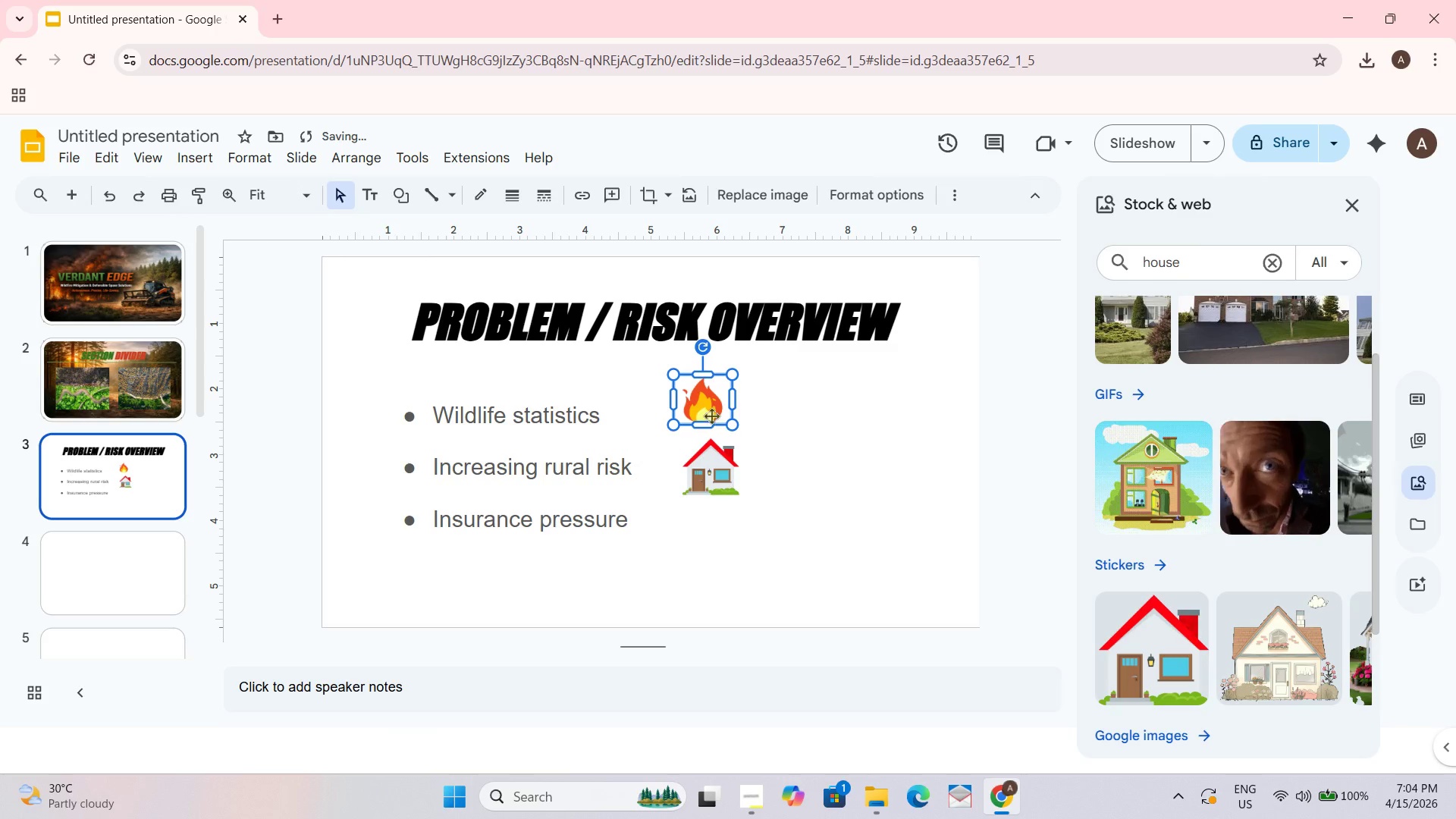 
left_click_drag(start_coordinate=[706, 410], to_coordinate=[719, 423])
 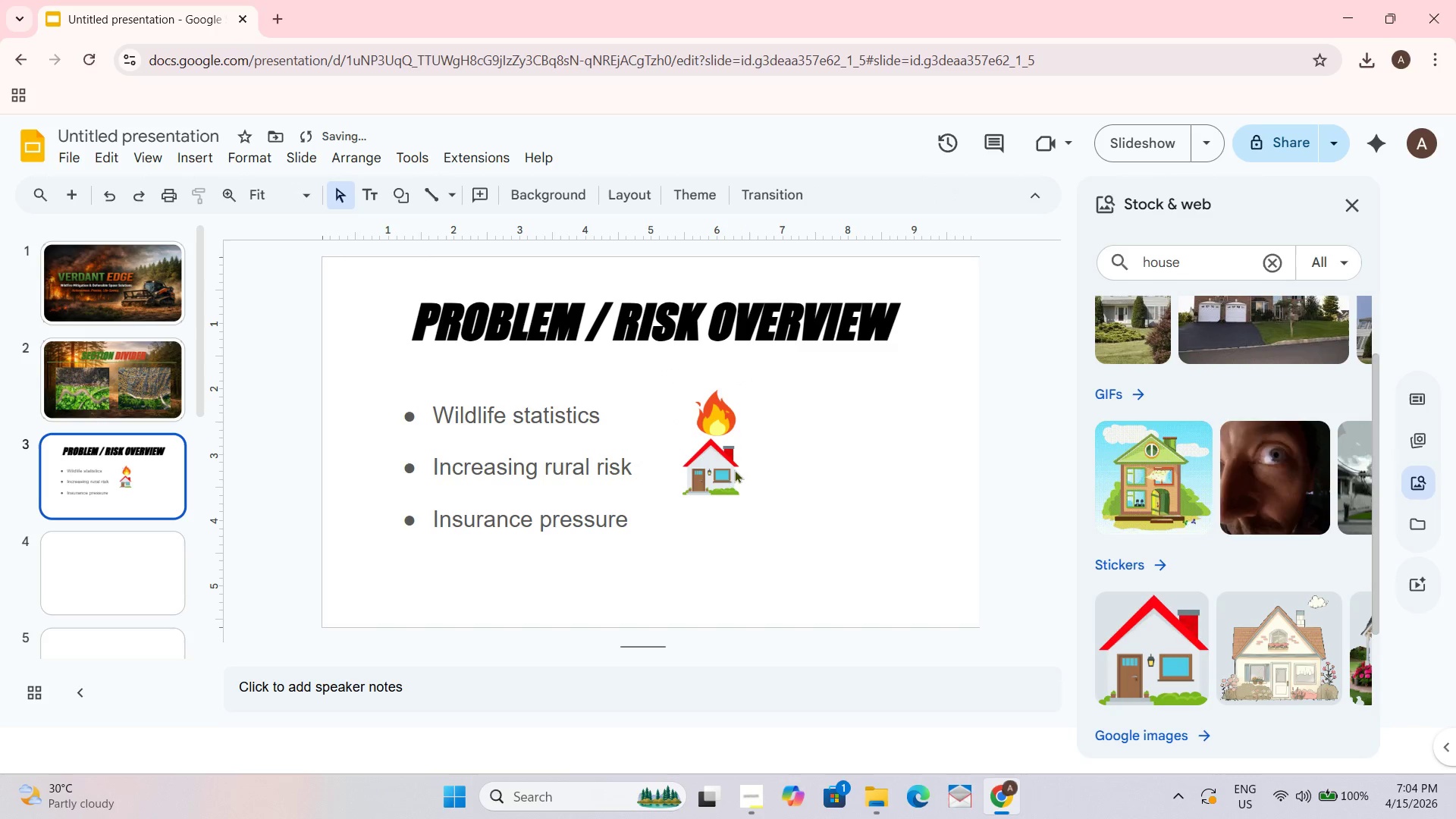 
left_click([717, 473])
 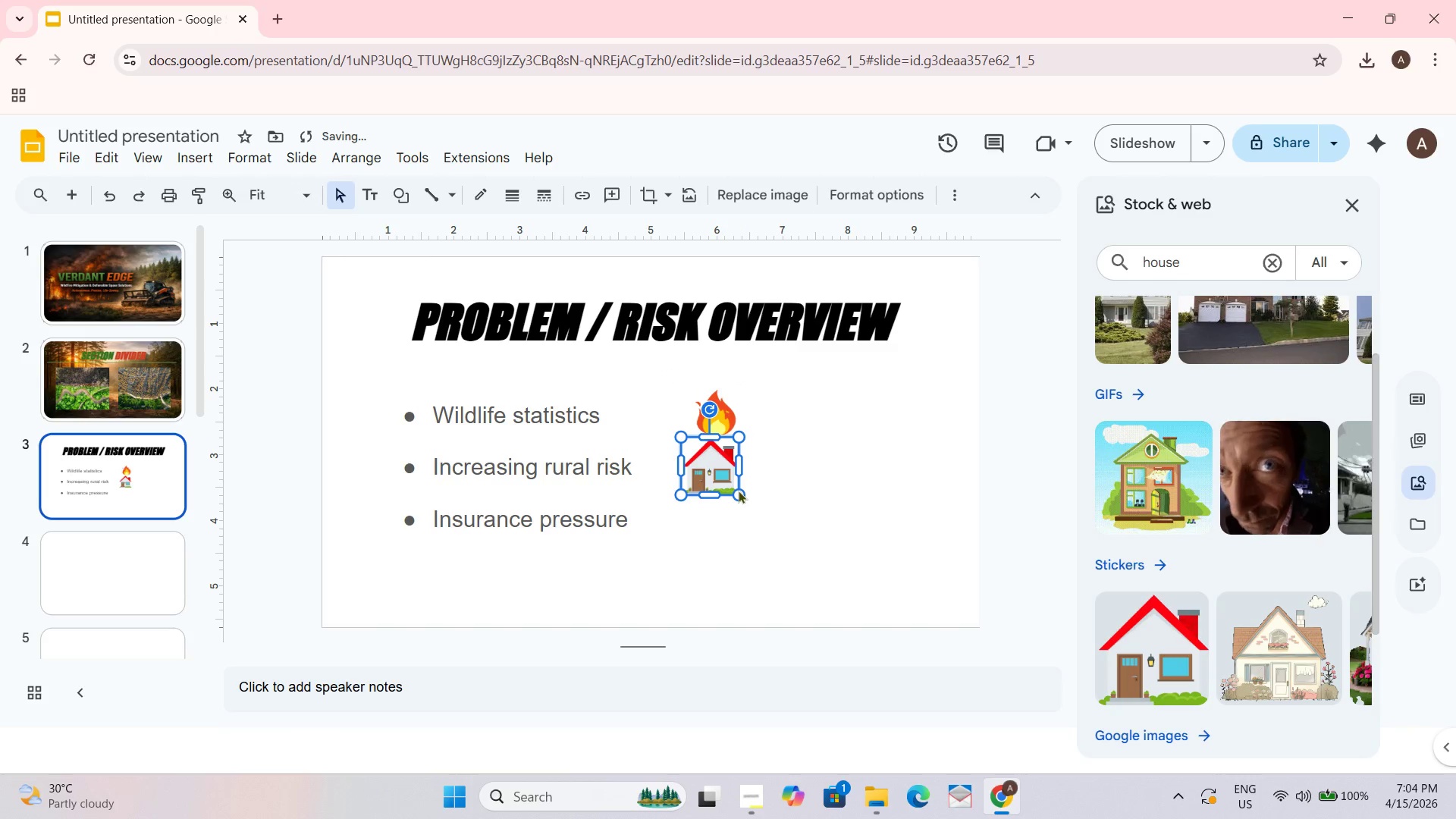 
left_click([740, 494])
 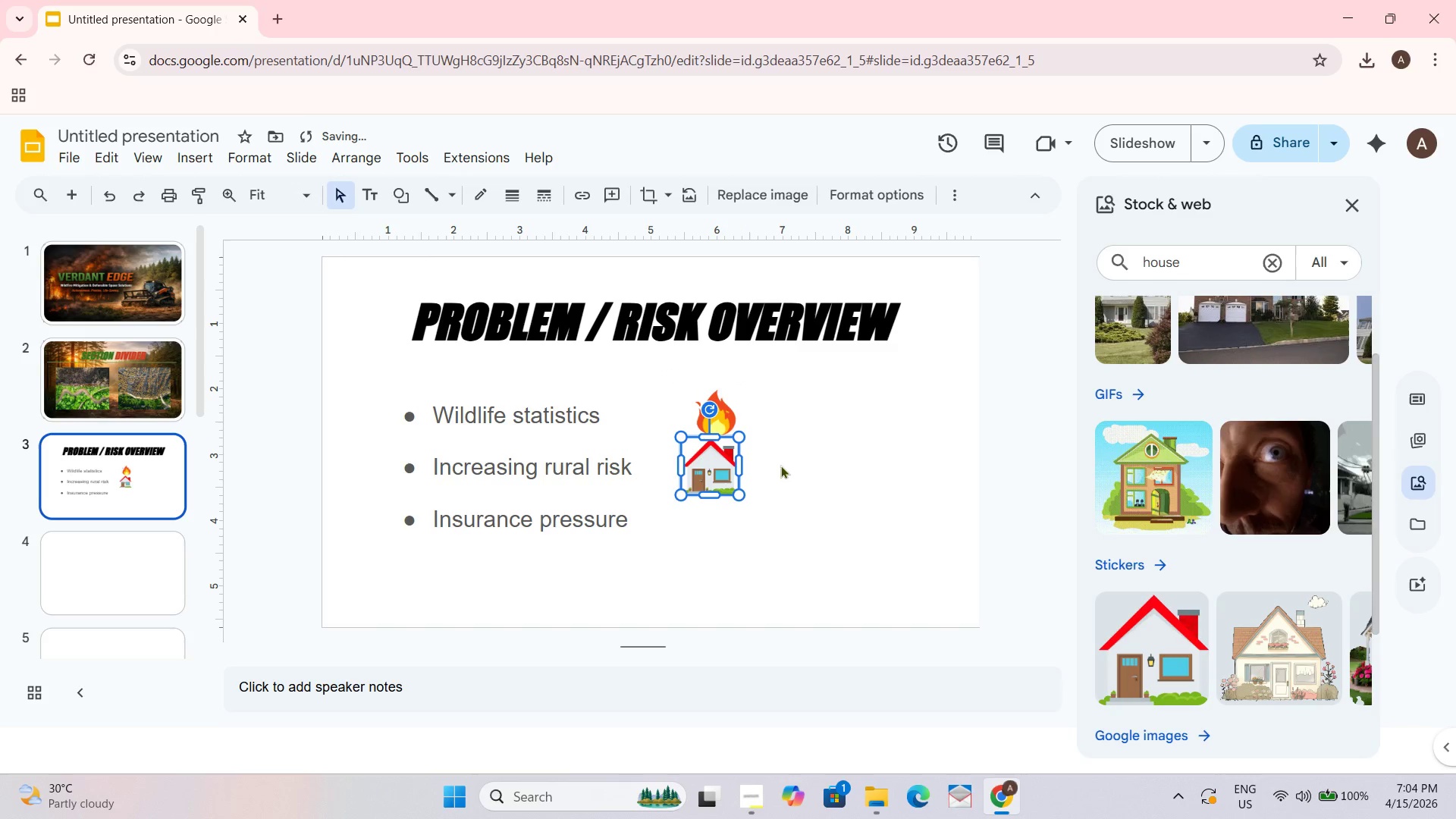 
left_click_drag(start_coordinate=[817, 466], to_coordinate=[804, 473])
 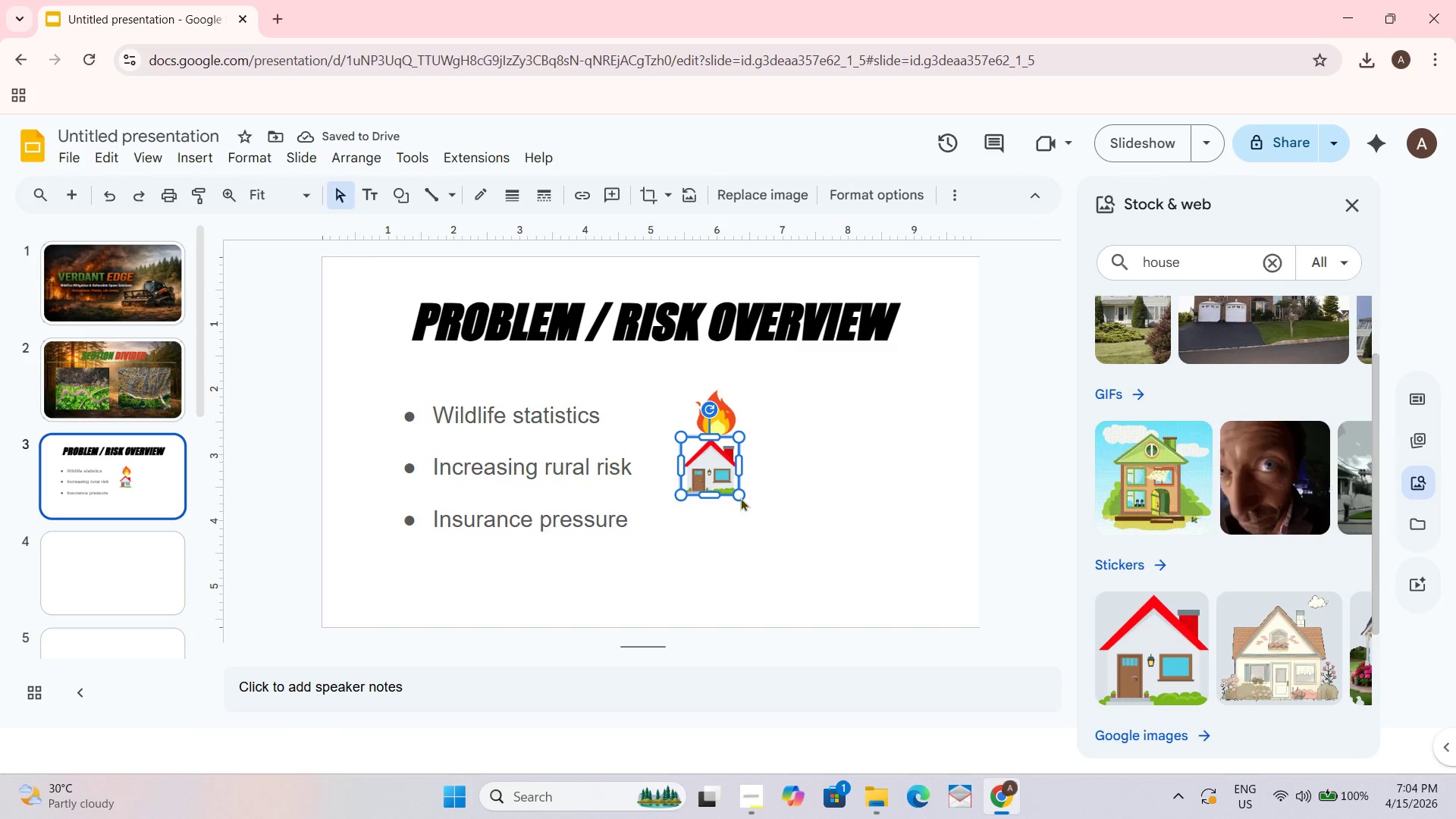 
left_click([739, 491])
 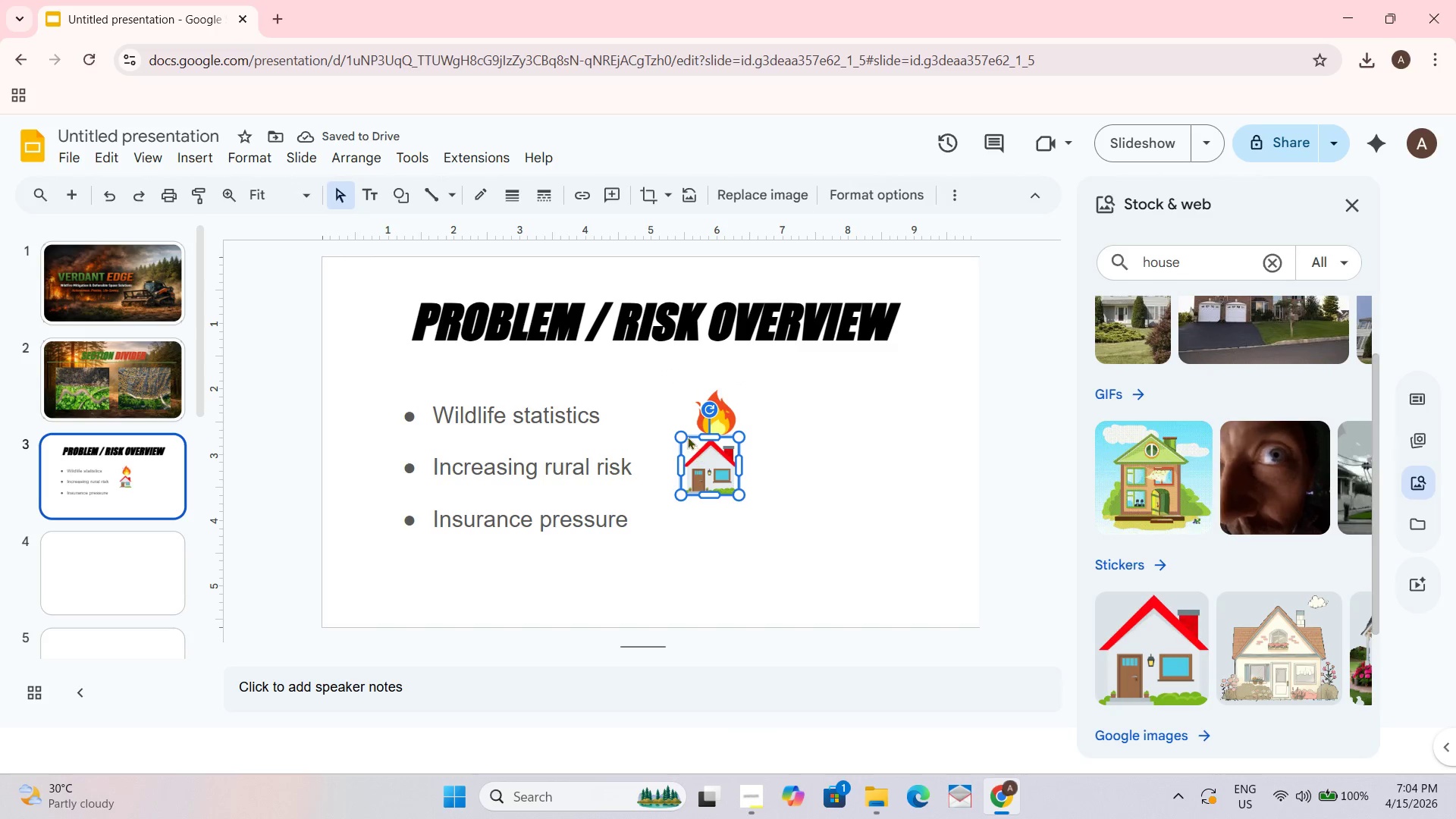 
left_click([679, 435])
 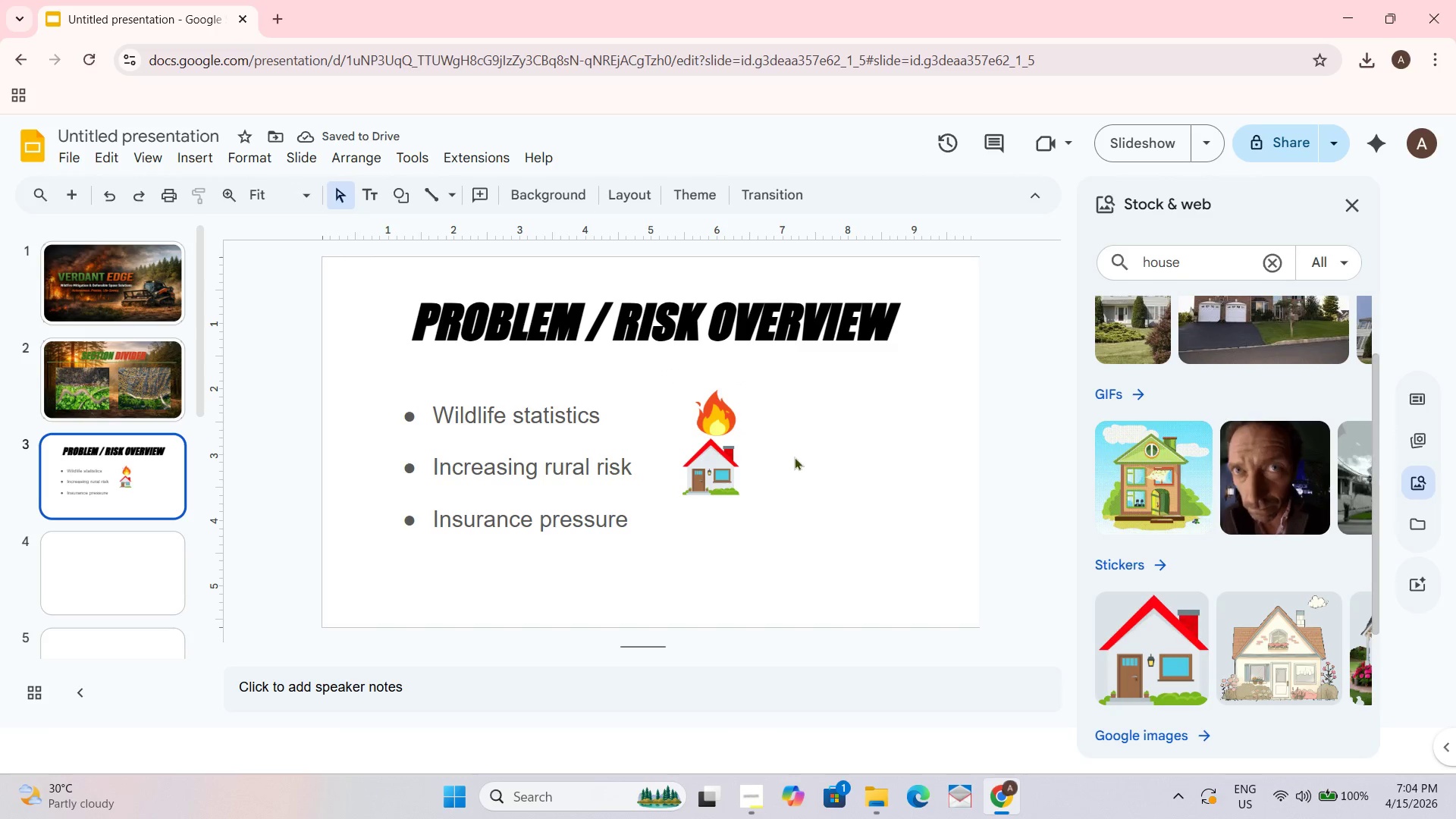 
left_click_drag(start_coordinate=[706, 466], to_coordinate=[723, 482])
 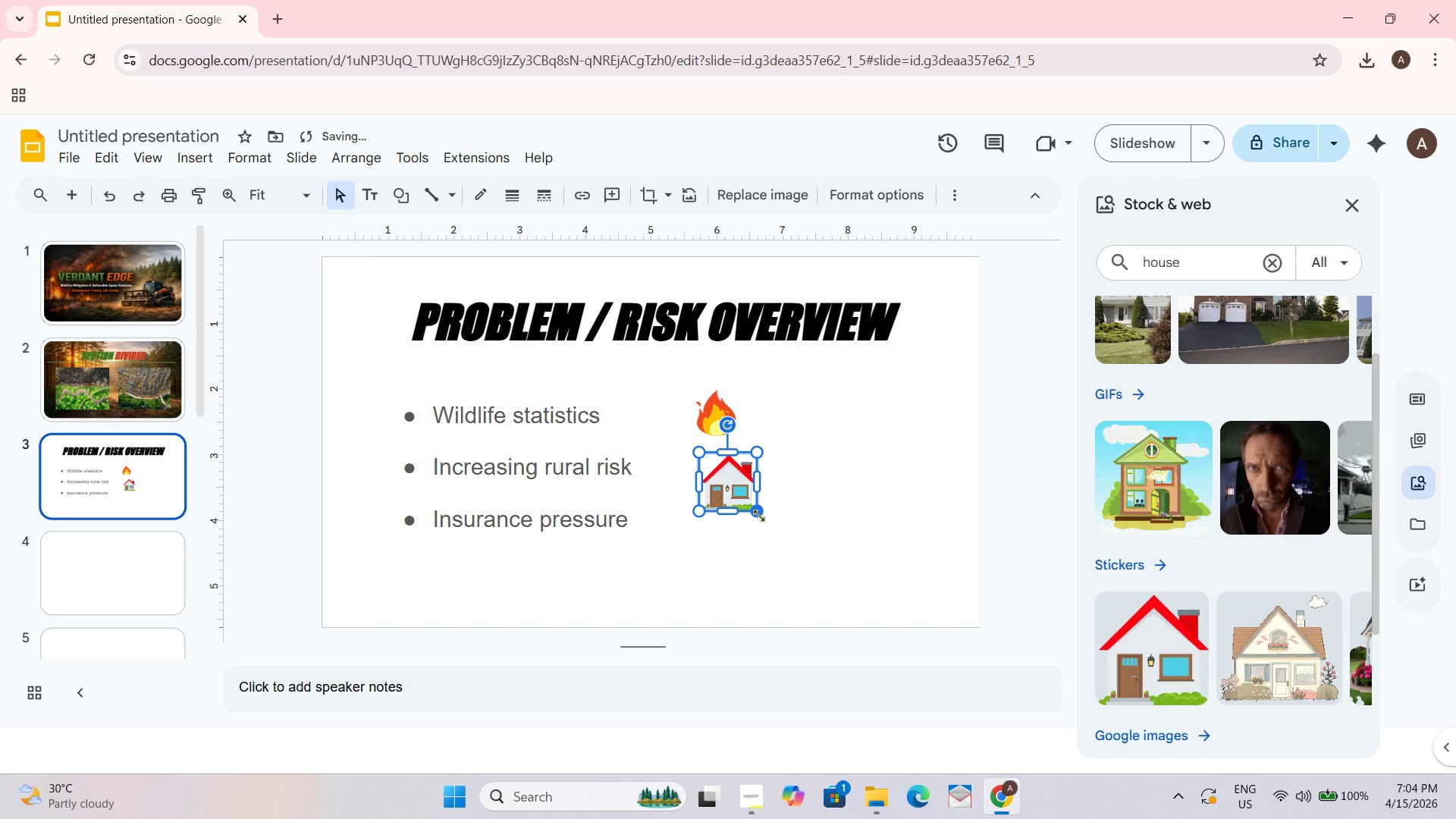 
left_click_drag(start_coordinate=[758, 512], to_coordinate=[742, 494])
 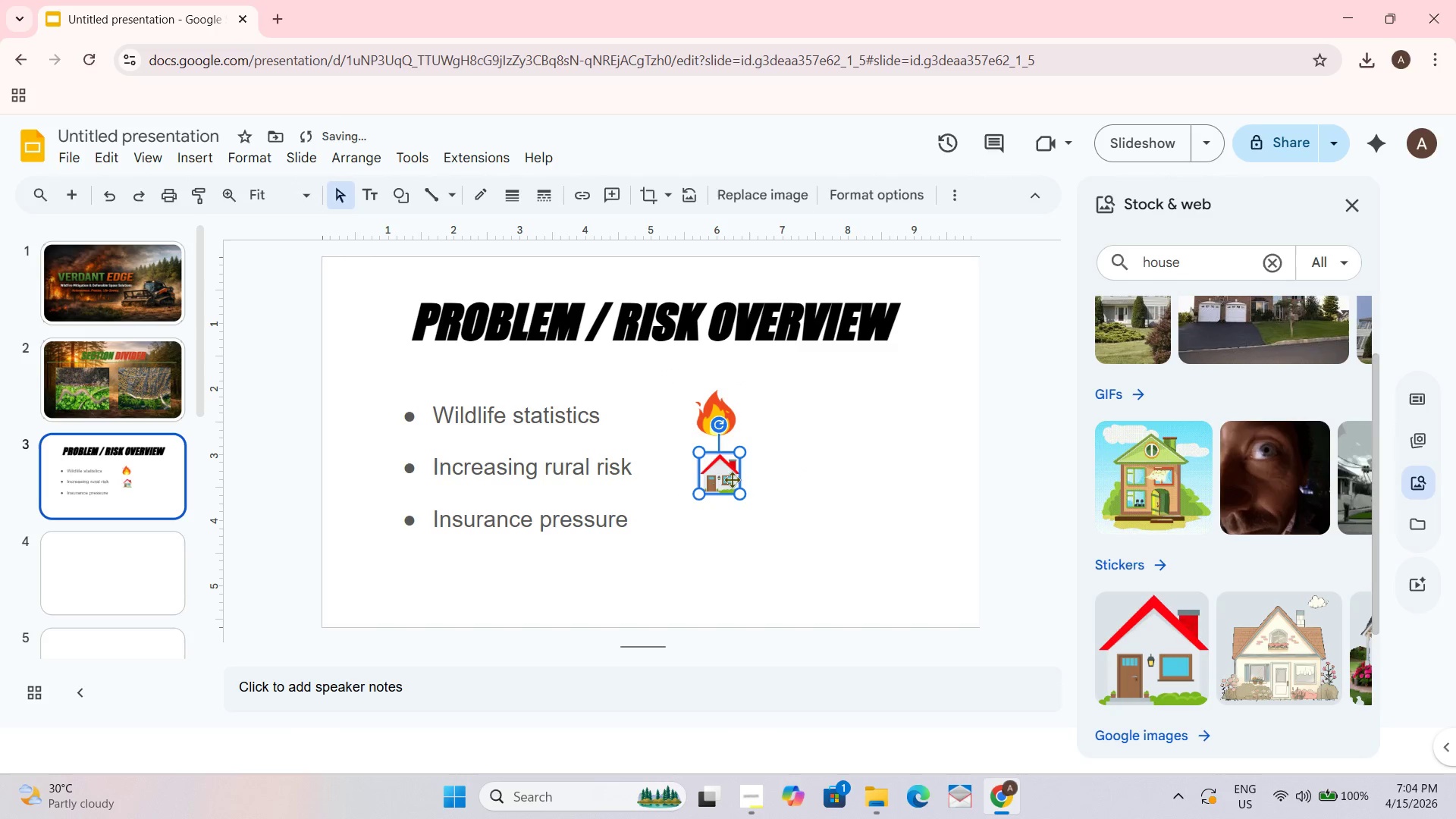 
left_click_drag(start_coordinate=[730, 478], to_coordinate=[723, 473])
 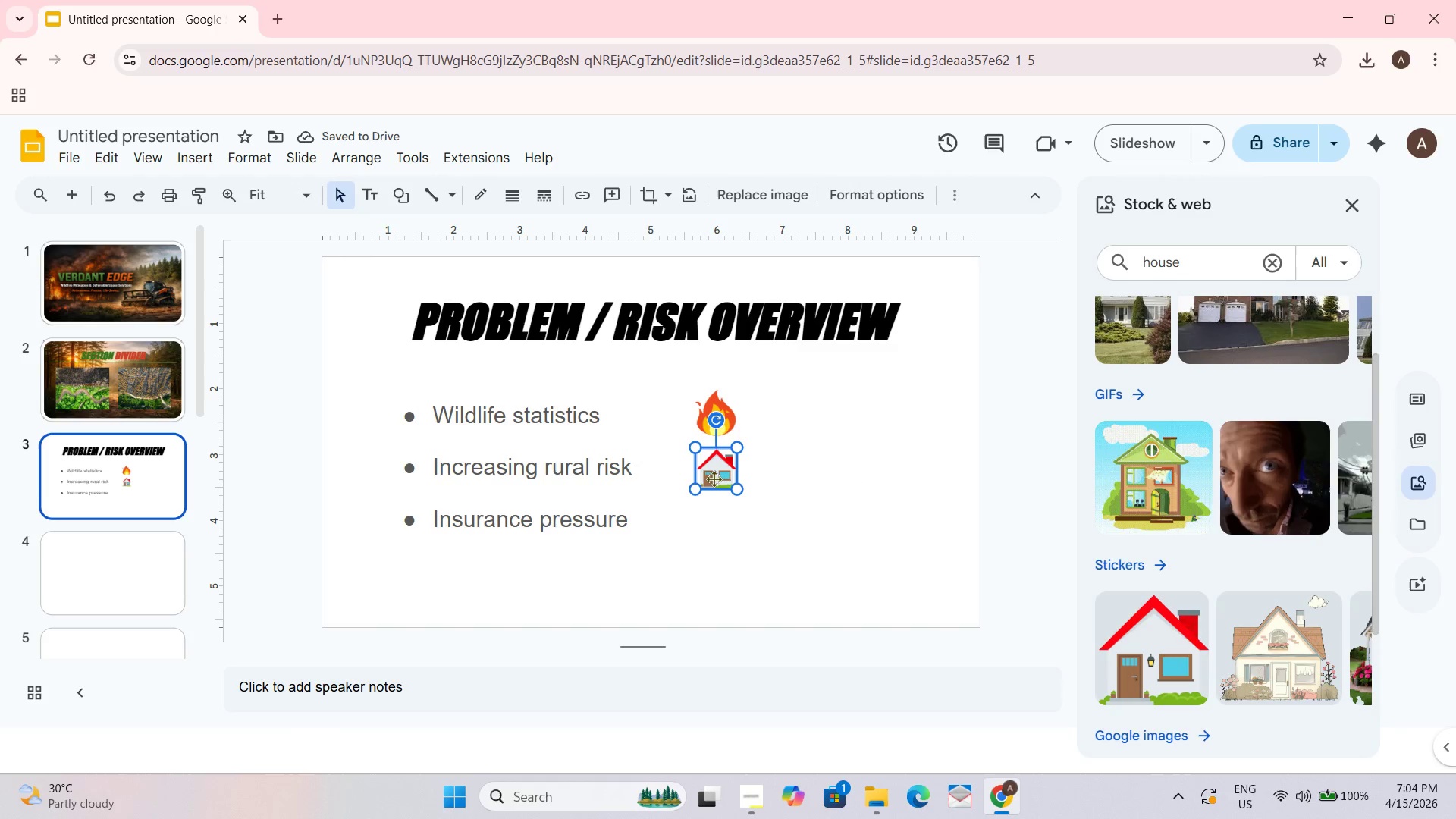 
left_click([716, 416])
 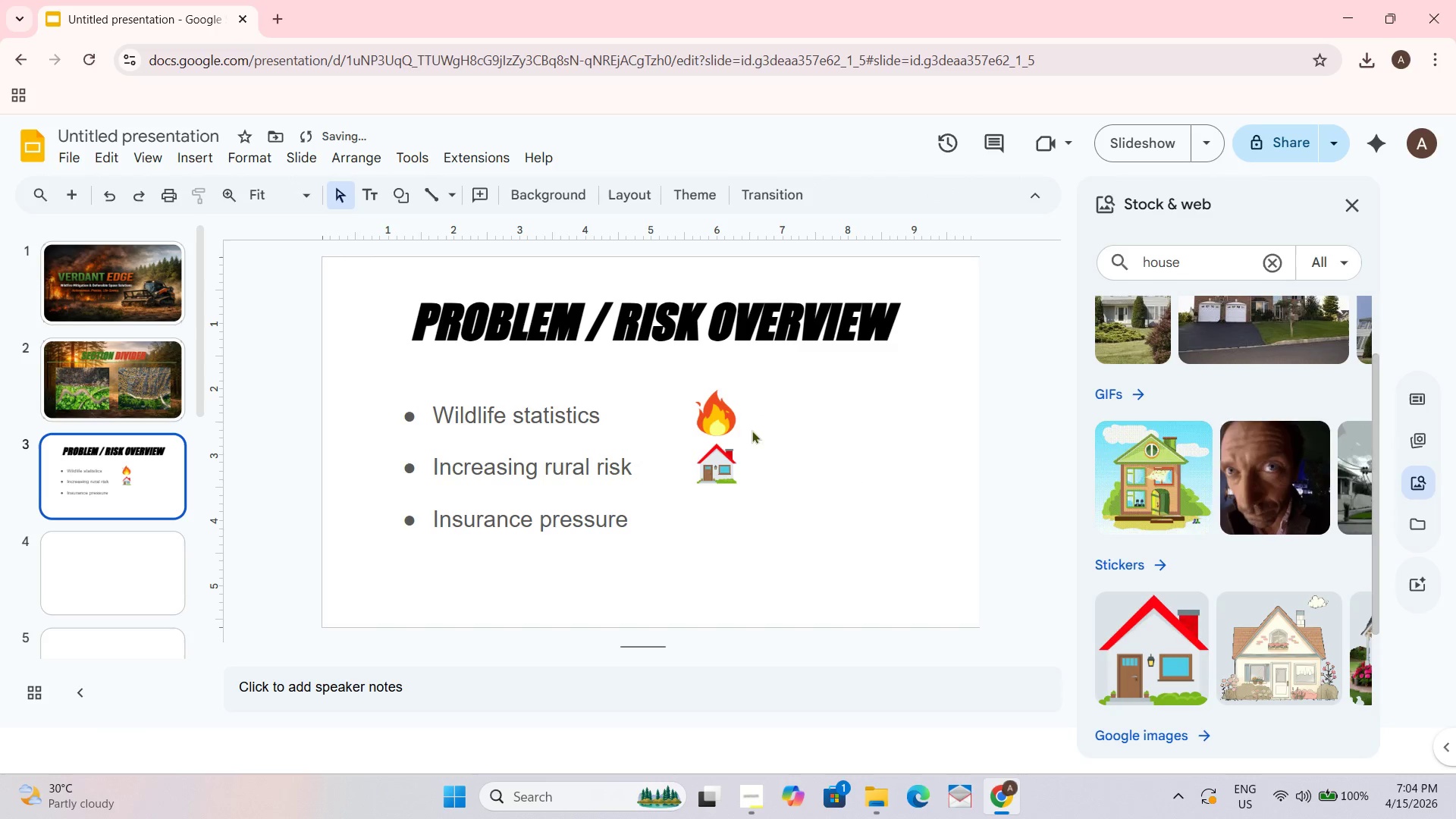 
left_click([712, 417])
 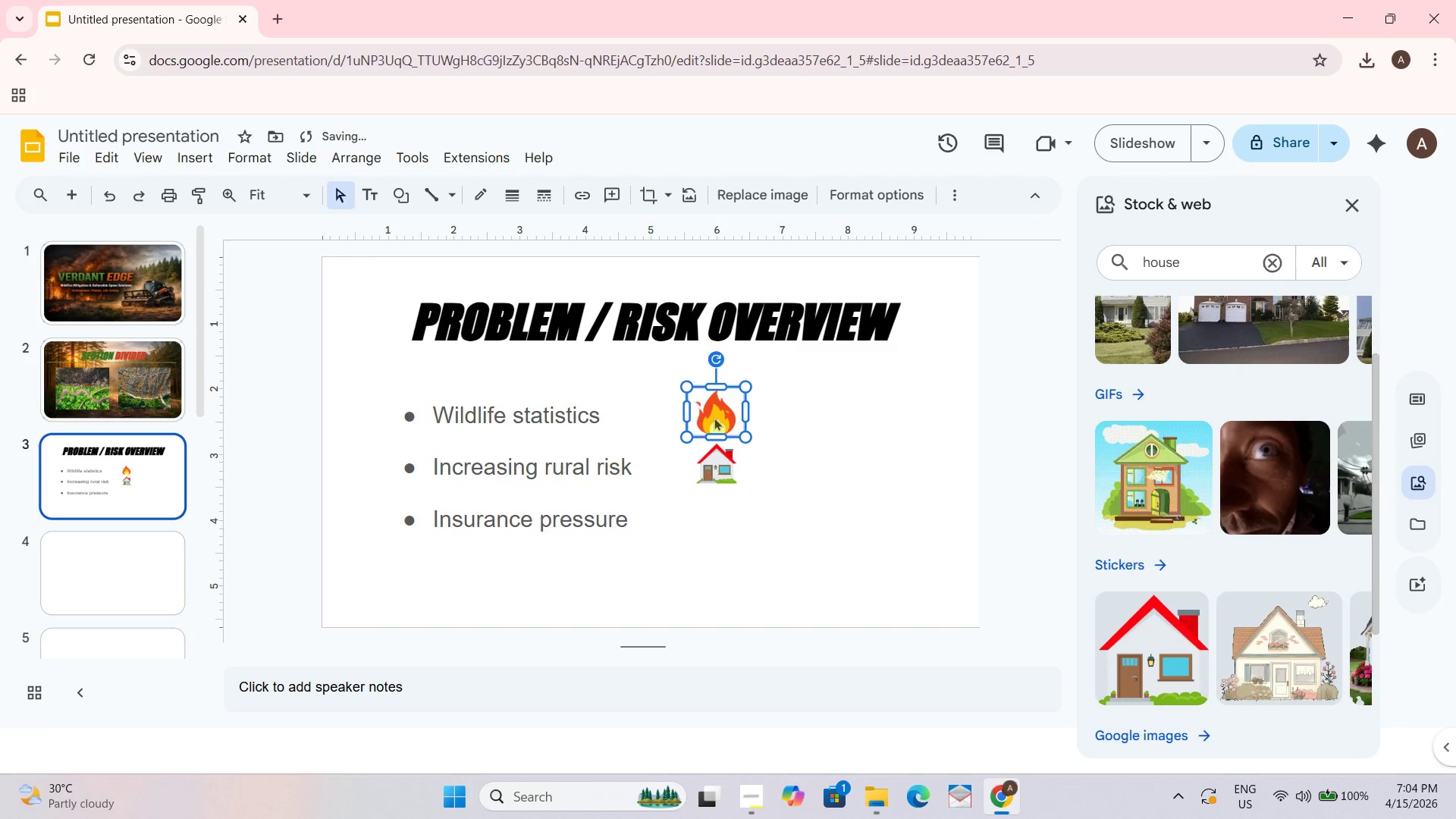 
left_click_drag(start_coordinate=[714, 417], to_coordinate=[715, 413])
 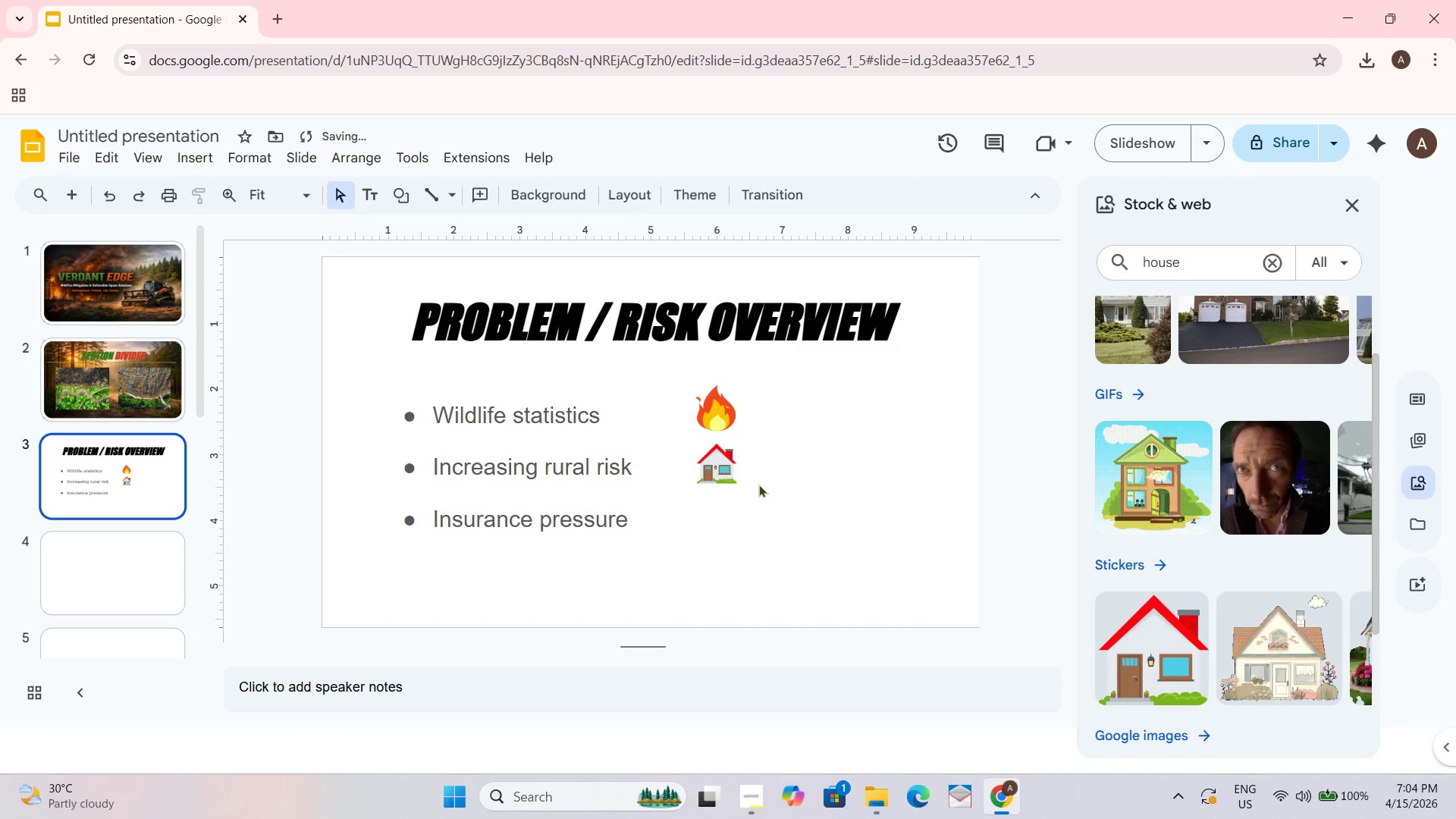 
left_click_drag(start_coordinate=[717, 476], to_coordinate=[713, 483])
 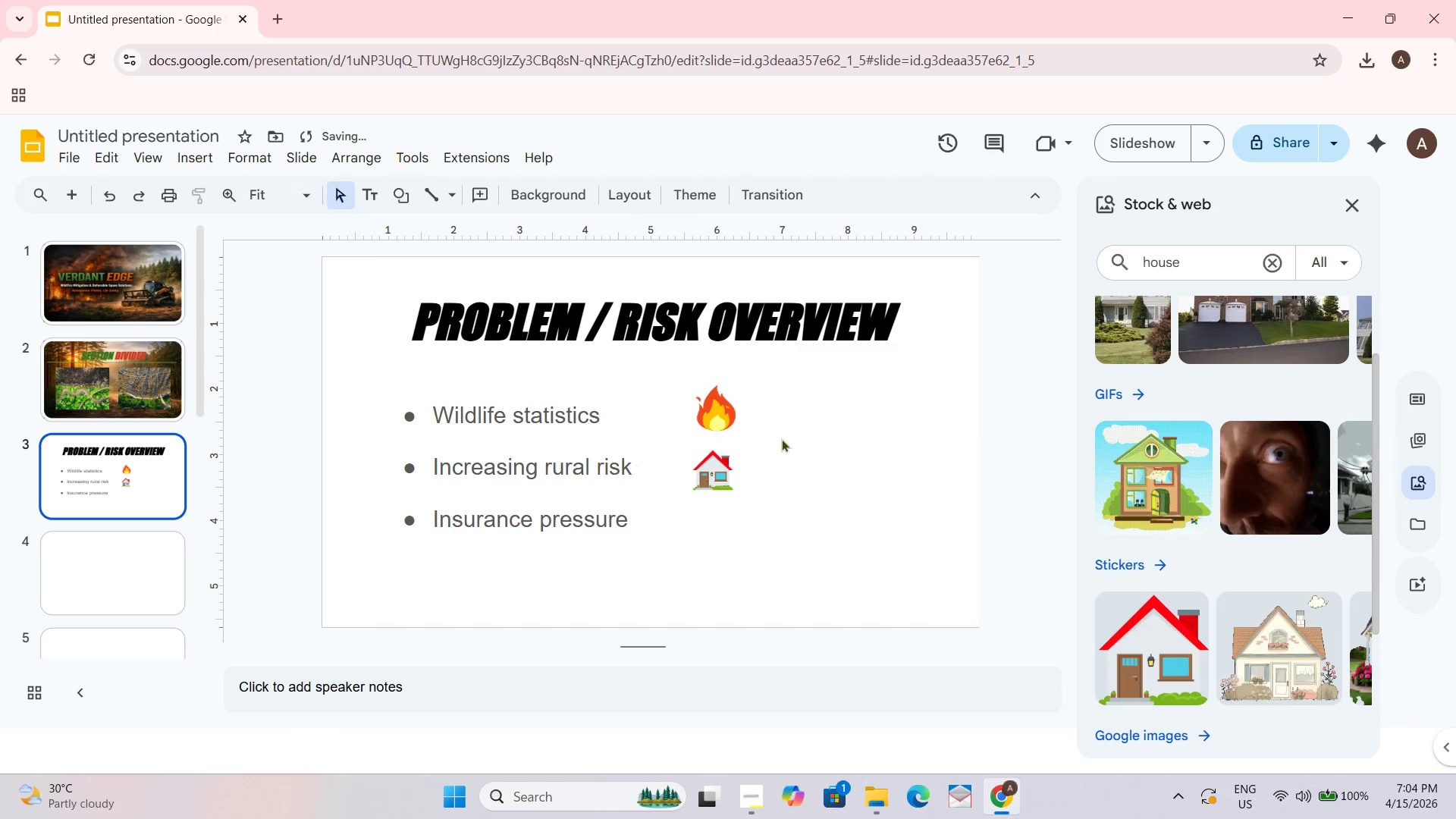 
left_click([733, 406])
 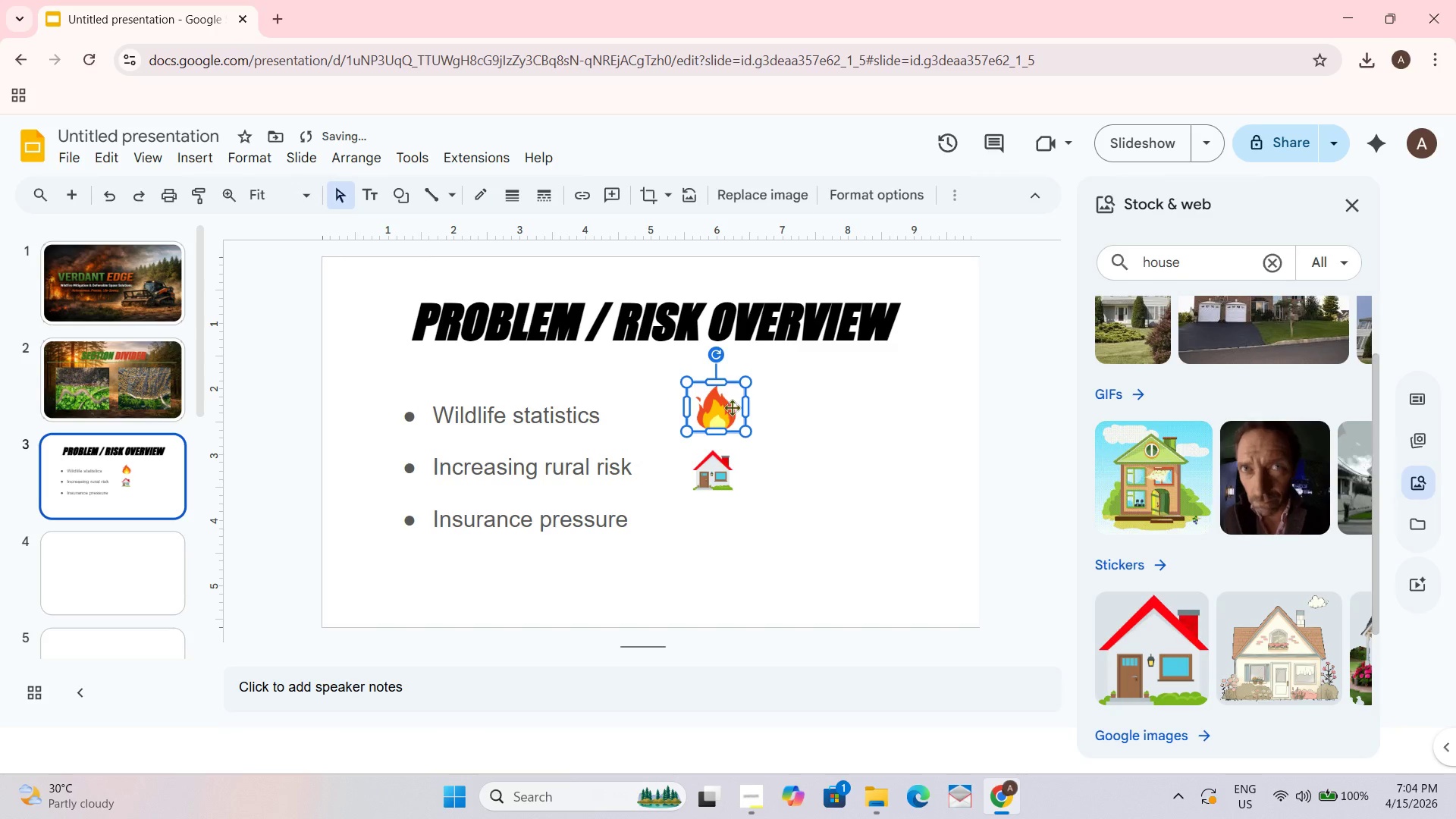 
left_click_drag(start_coordinate=[732, 408], to_coordinate=[725, 409])
 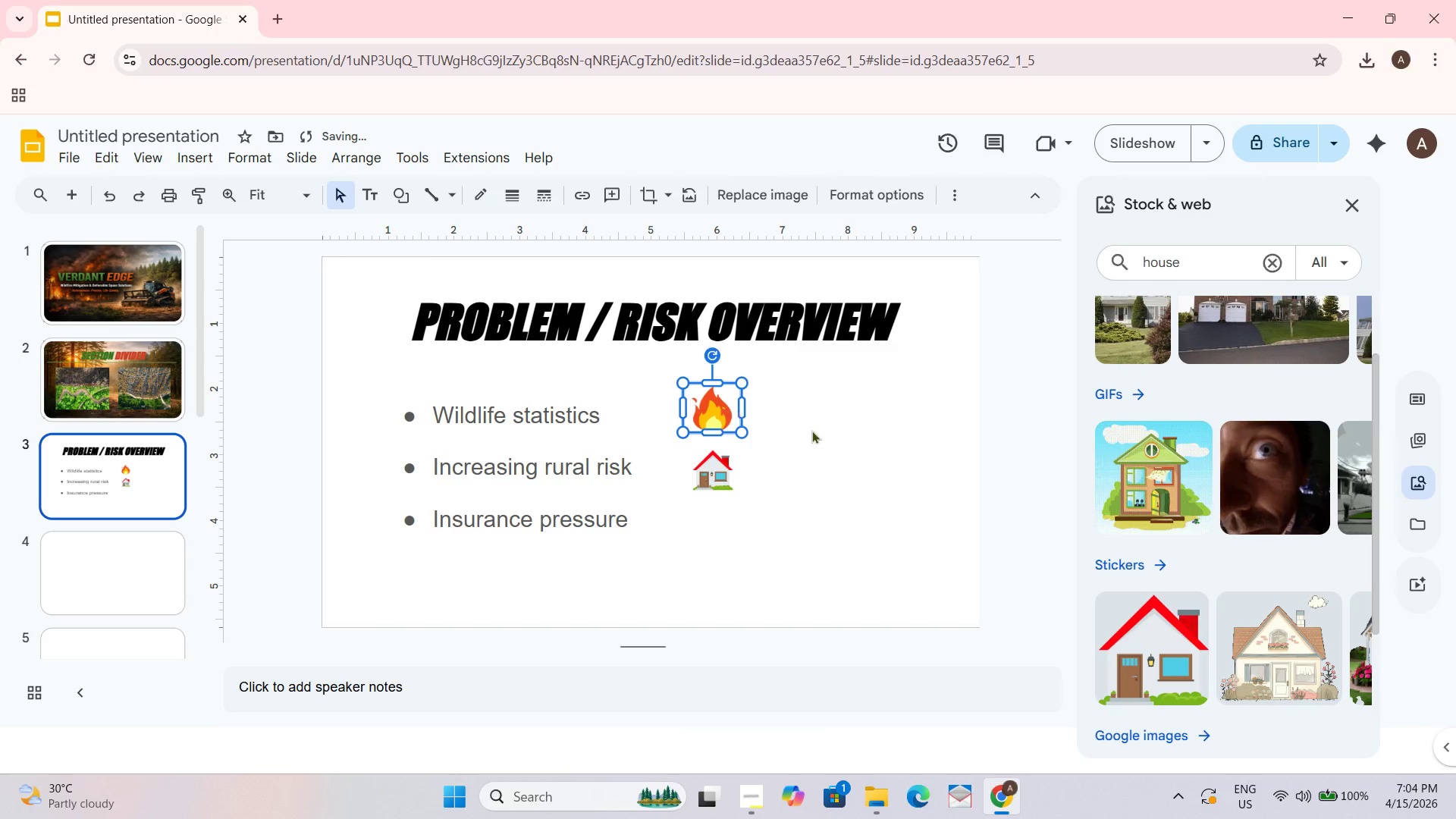 
left_click_drag(start_coordinate=[848, 439], to_coordinate=[852, 441])
 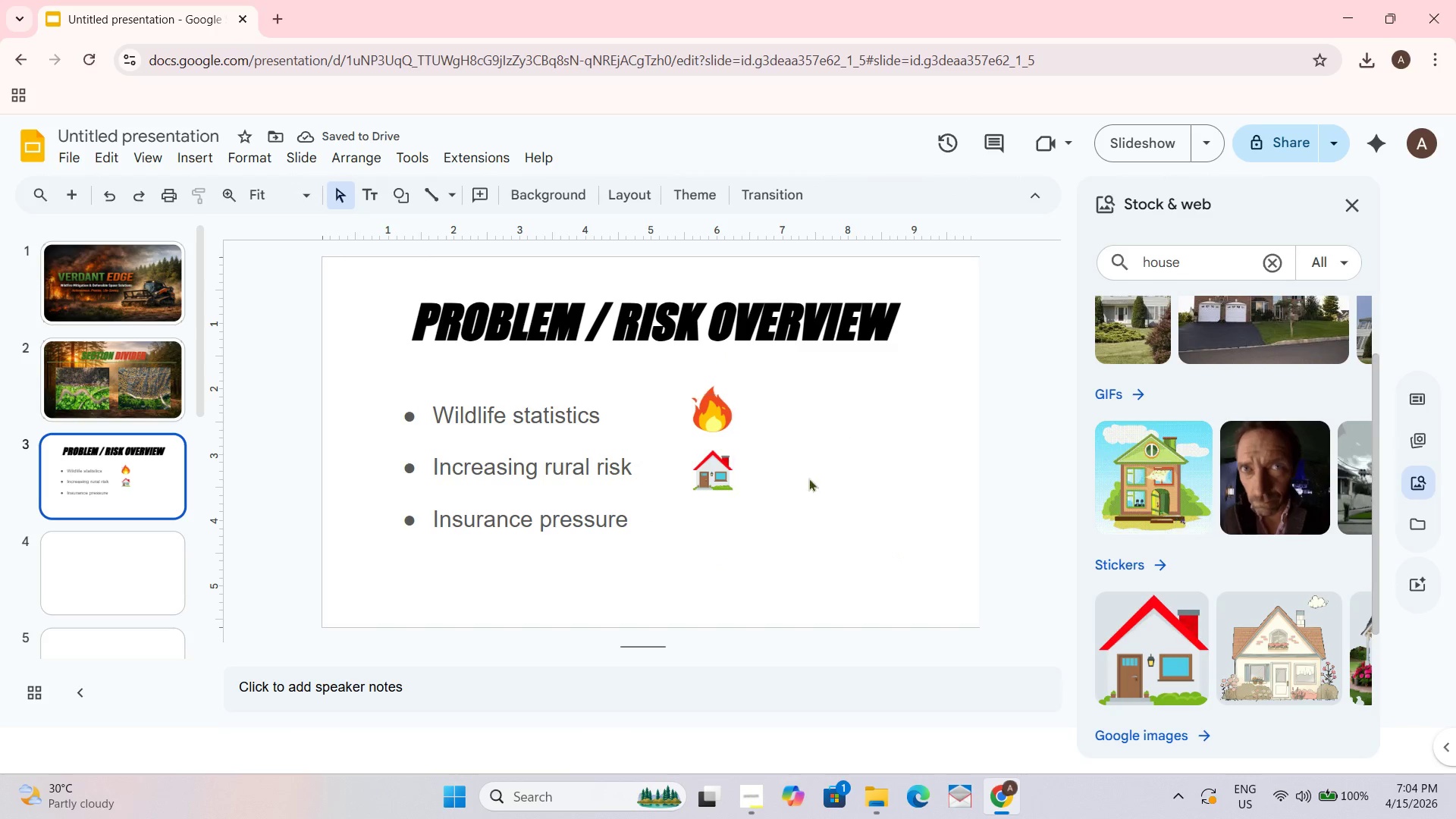 
left_click([1266, 258])
 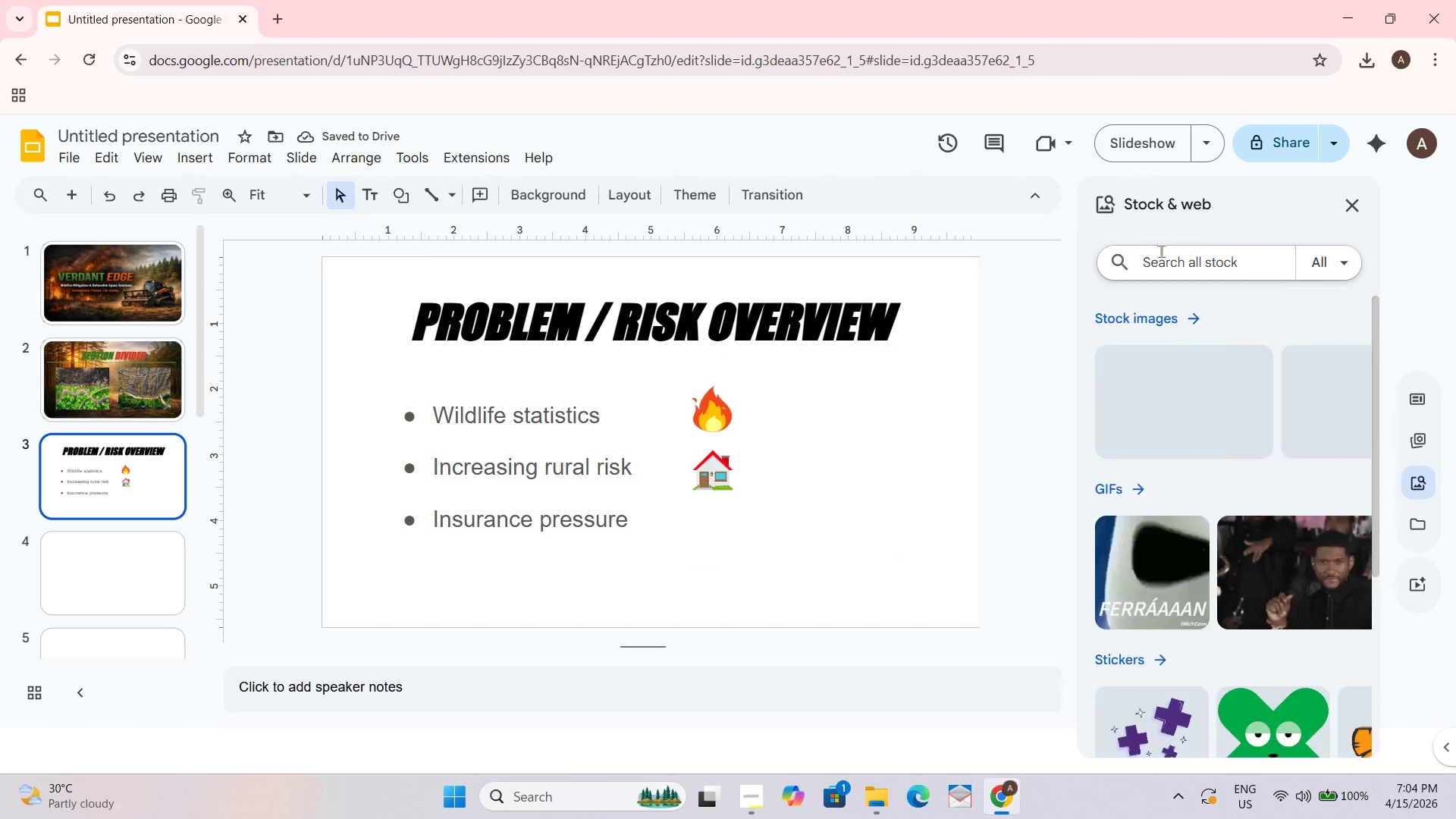 
type(warning)
 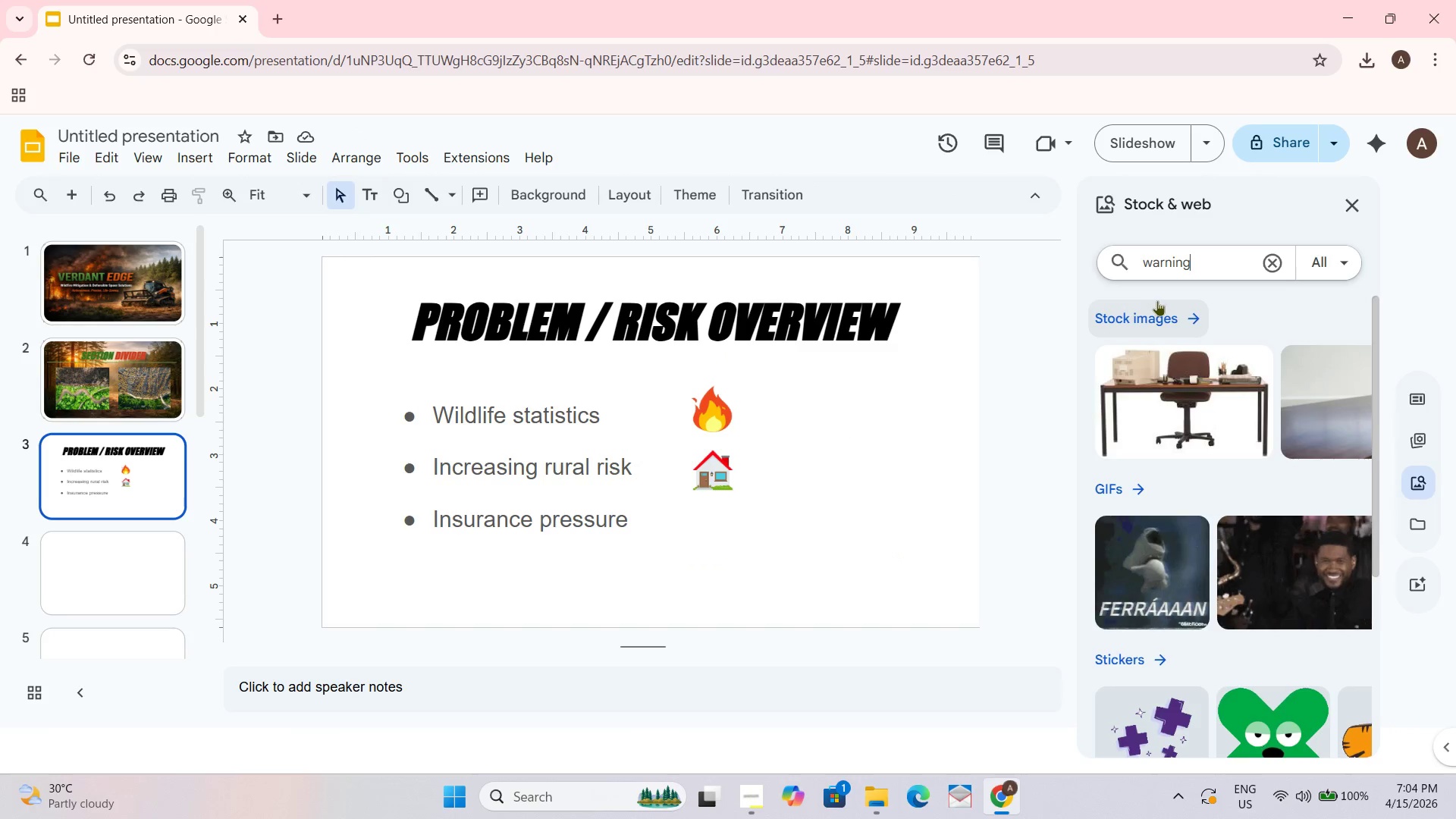 
key(Enter)
 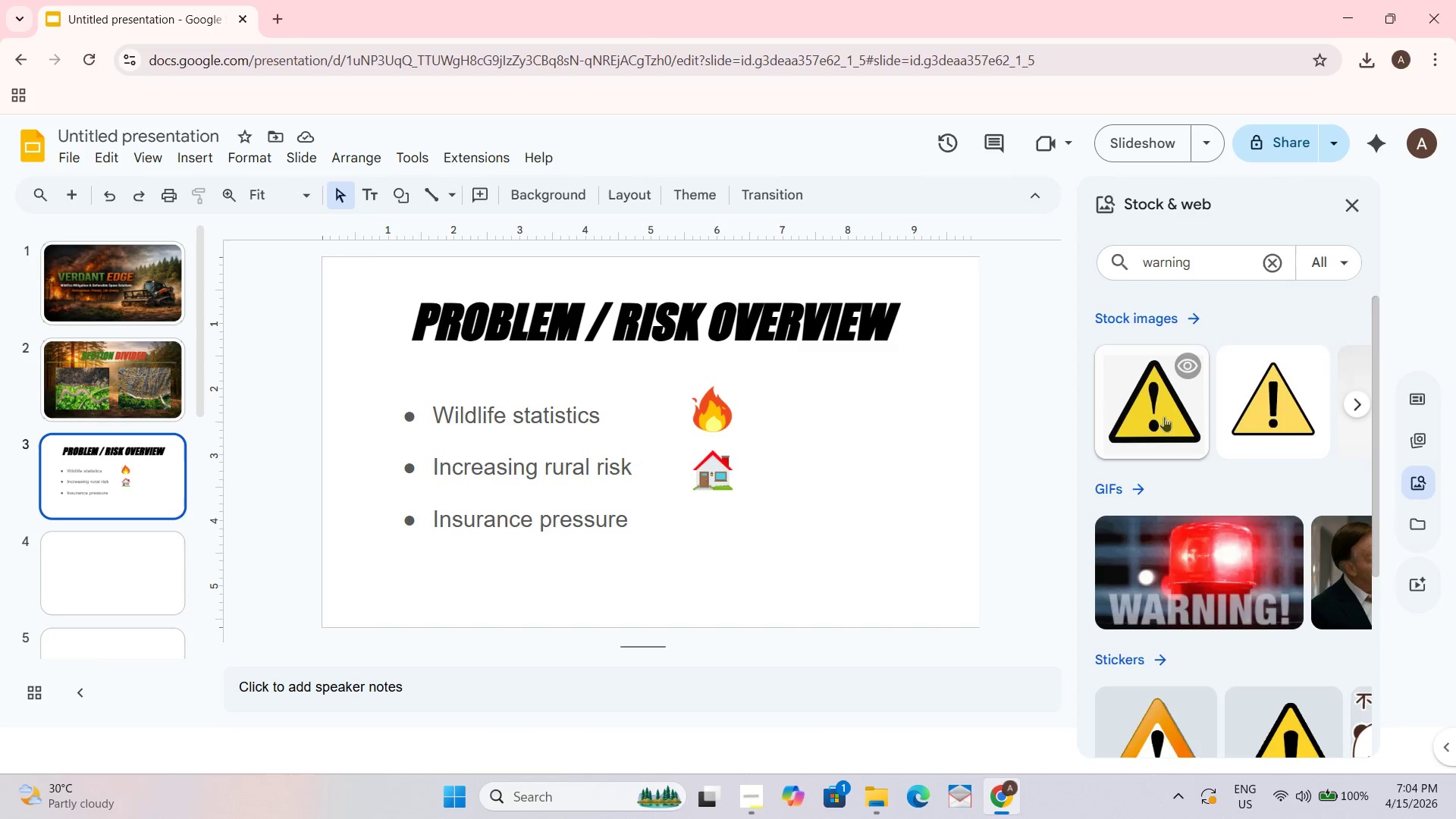 
left_click([1164, 416])
 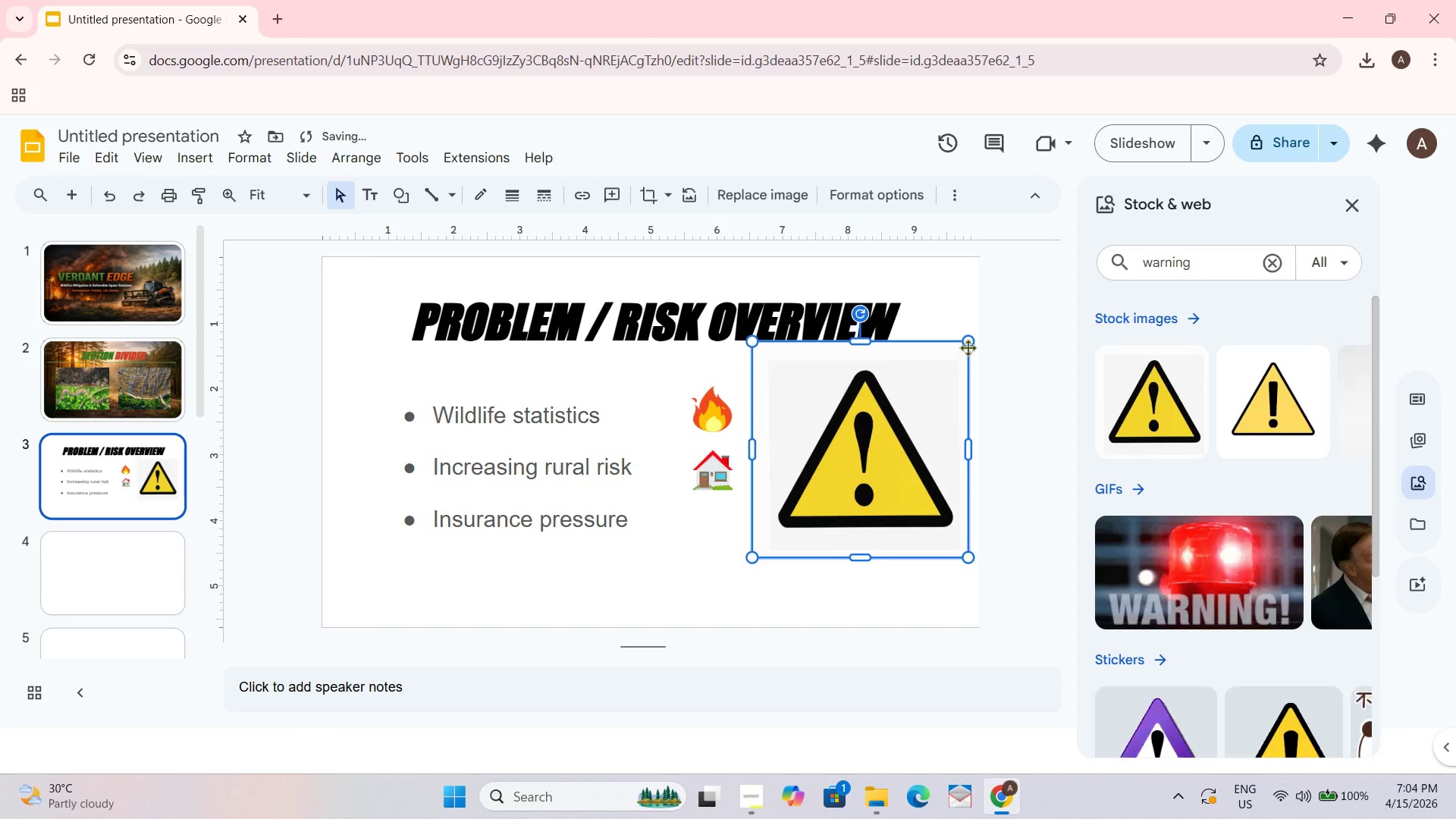 
left_click_drag(start_coordinate=[968, 343], to_coordinate=[817, 511])
 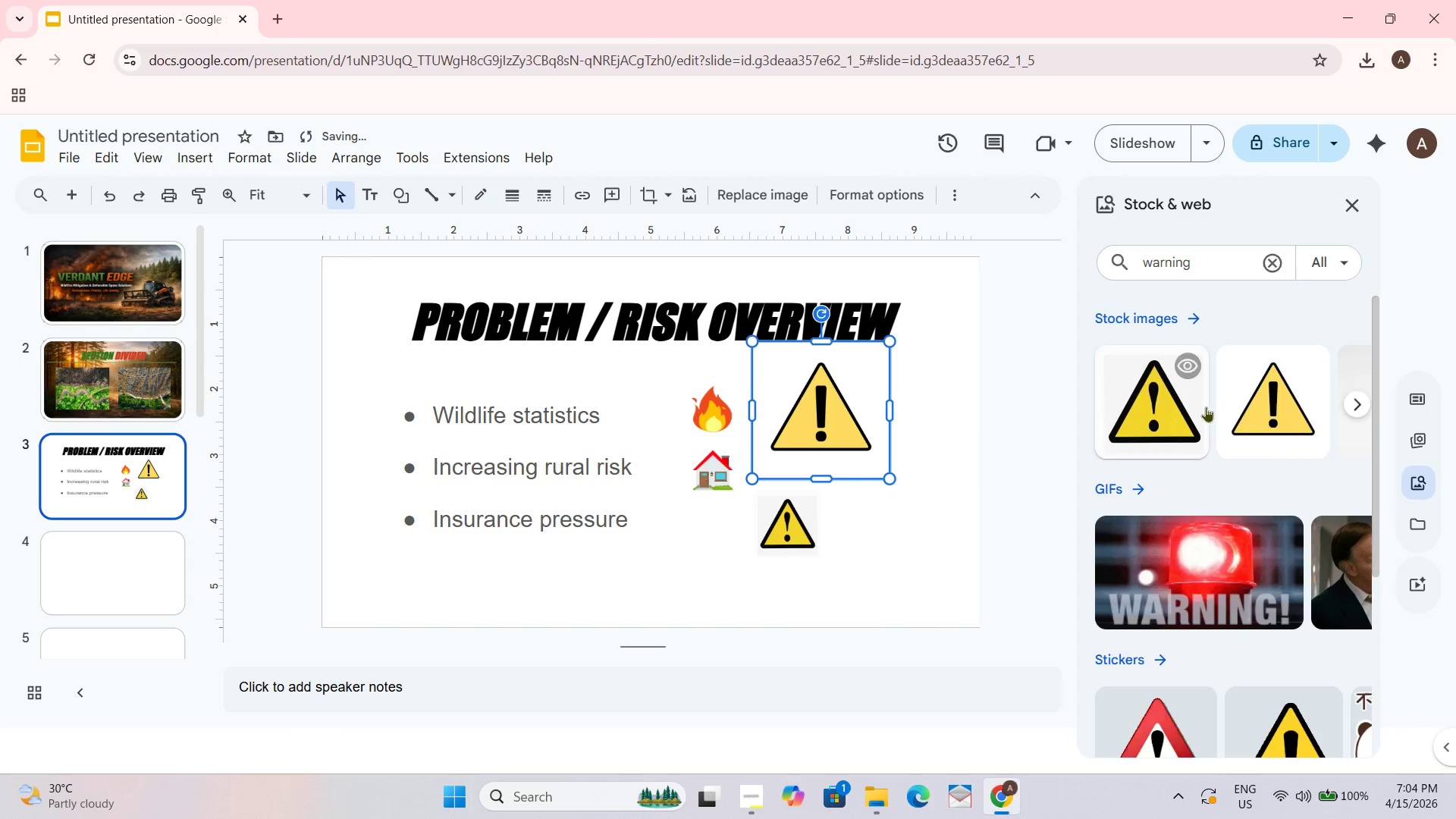 
right_click([811, 527])
 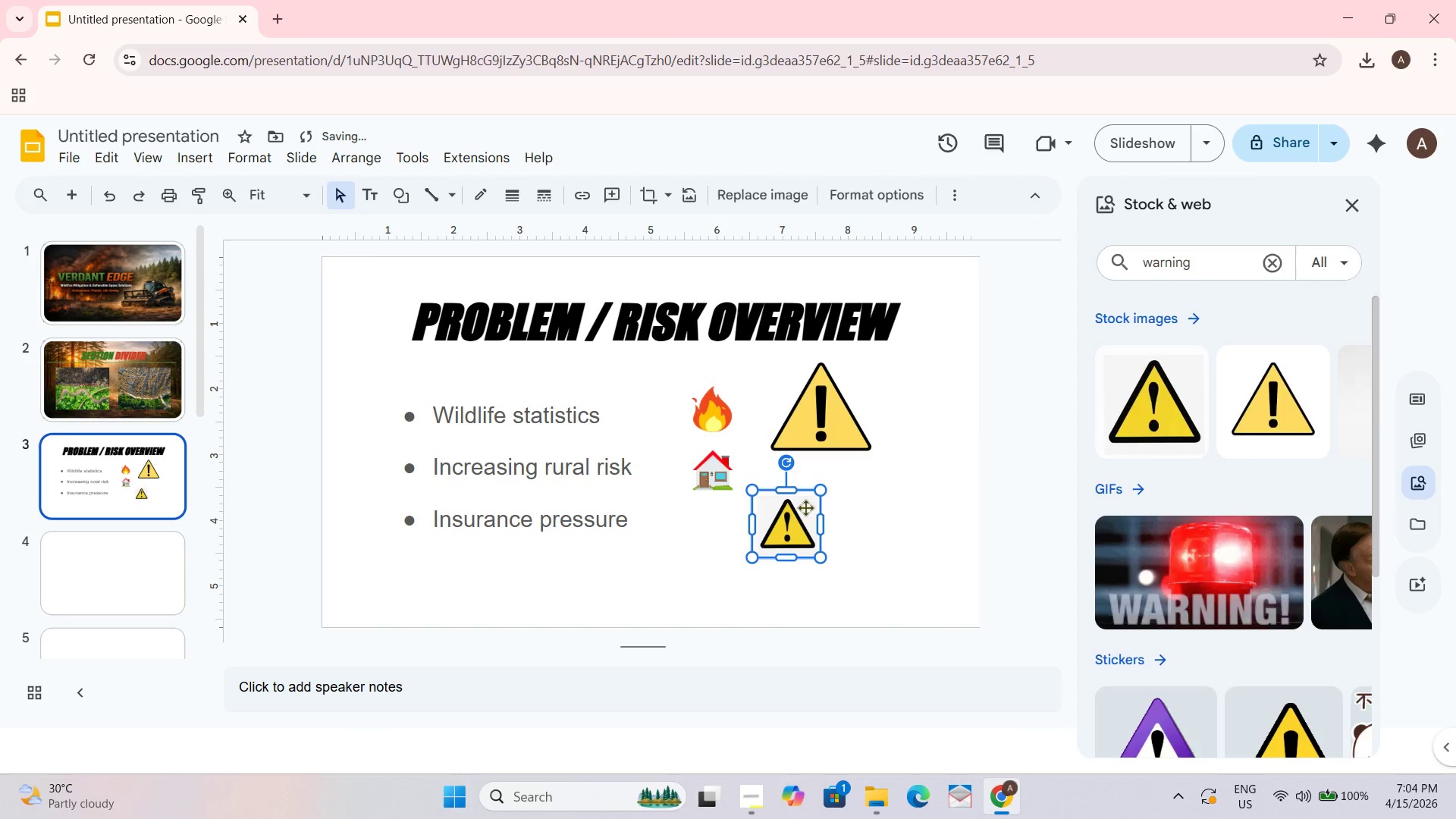 
right_click([815, 494])
 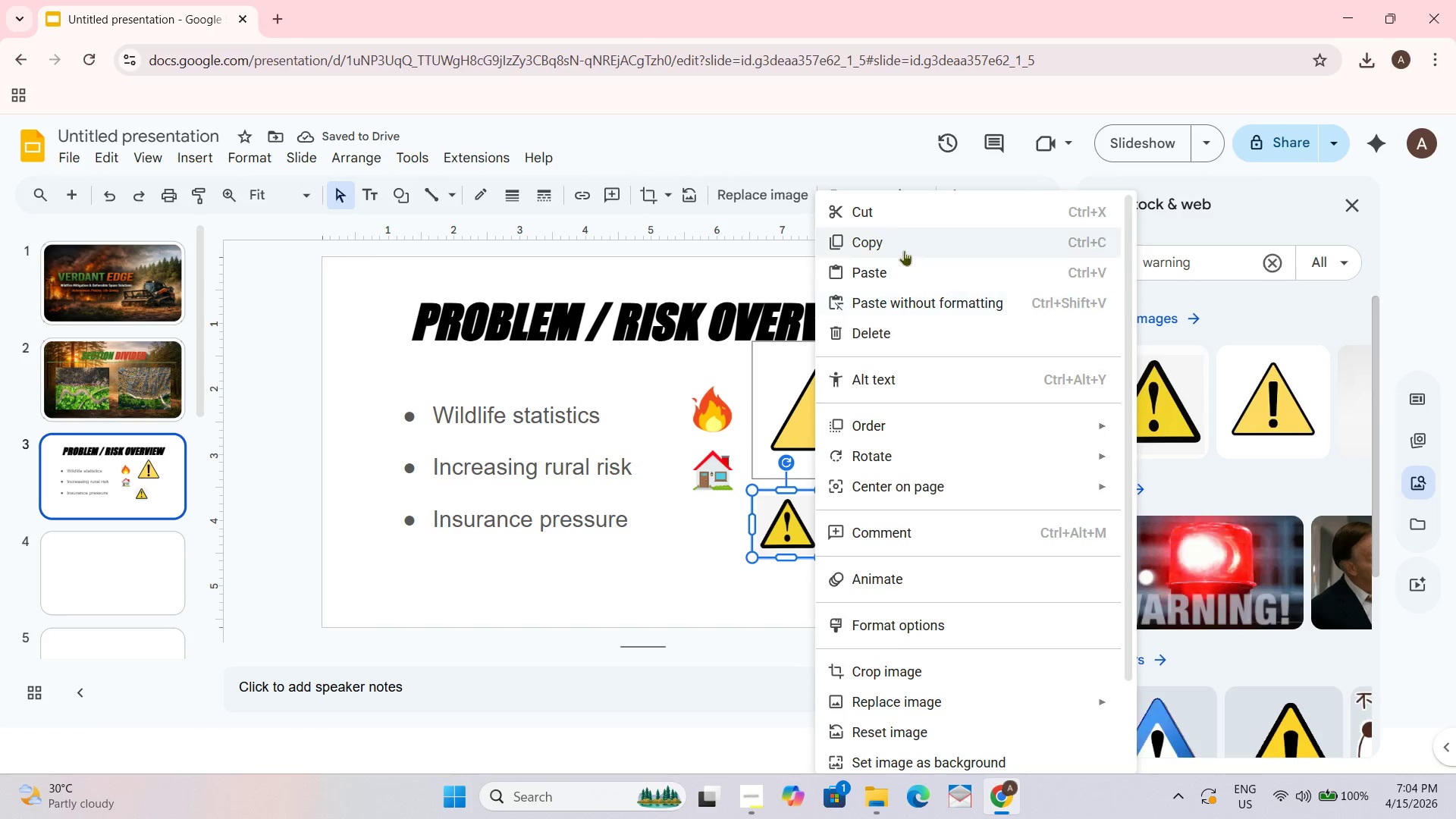 
left_click([890, 218])
 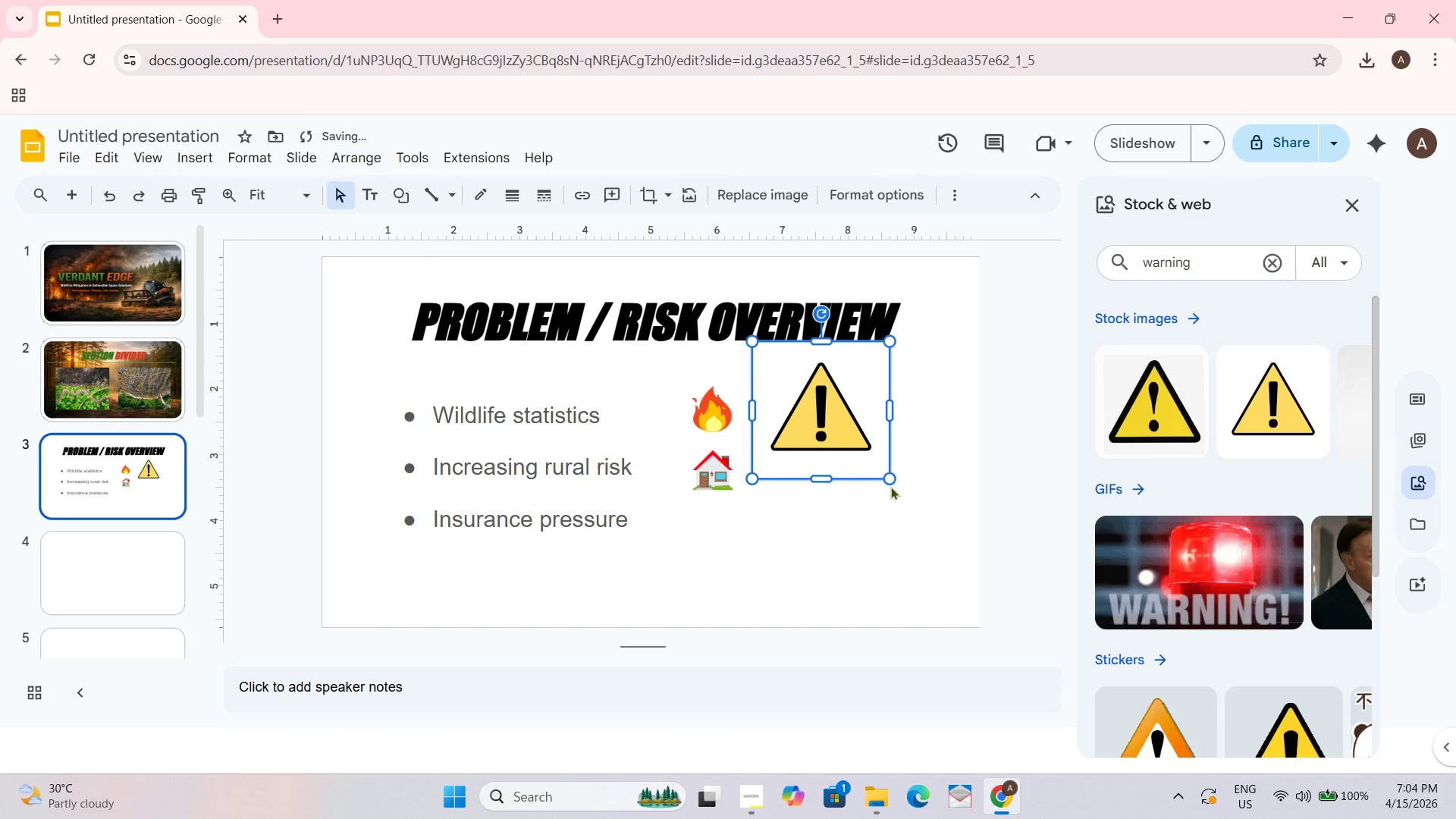 
left_click_drag(start_coordinate=[893, 484], to_coordinate=[812, 394])
 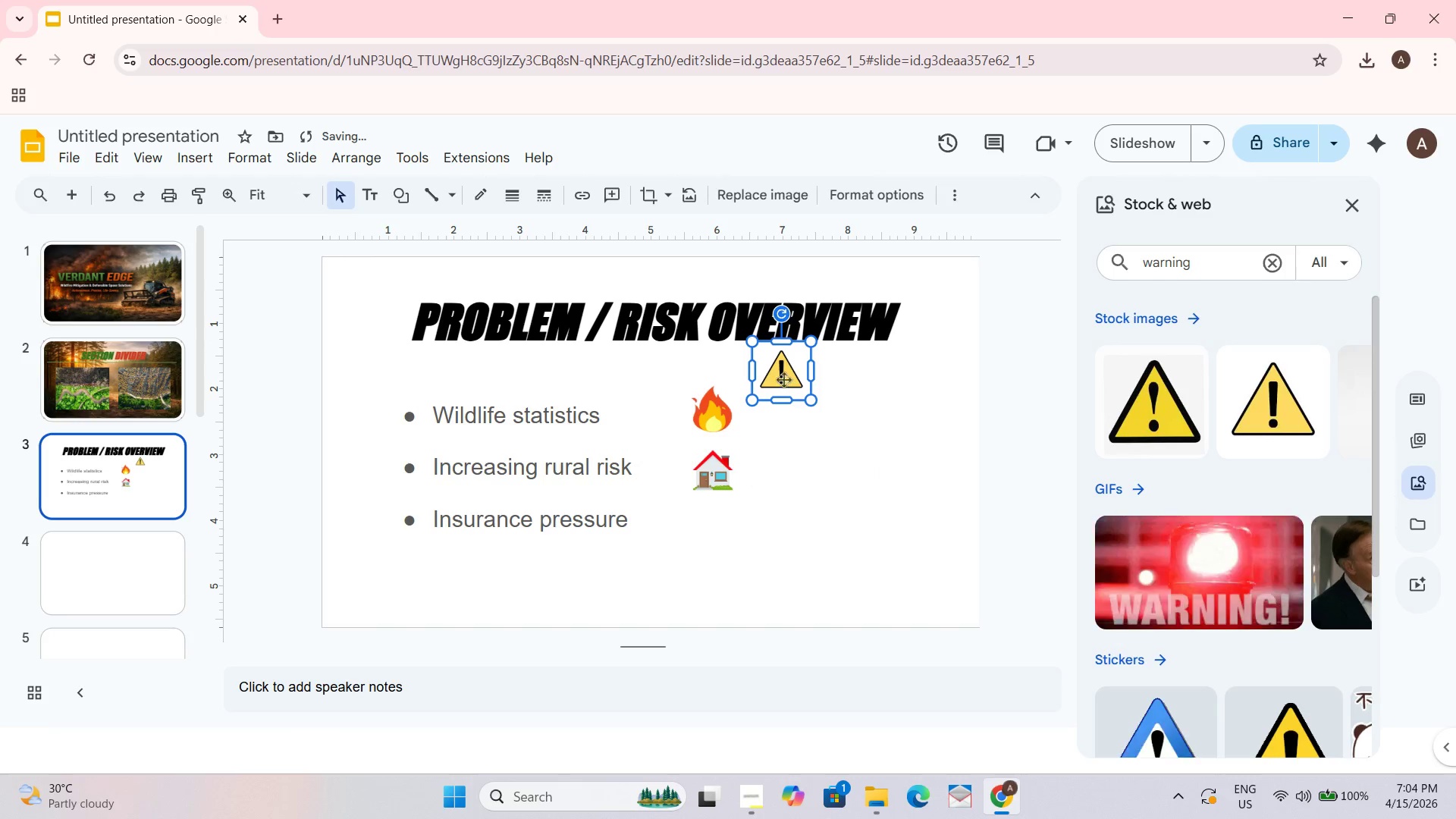 
left_click_drag(start_coordinate=[783, 372], to_coordinate=[716, 521])
 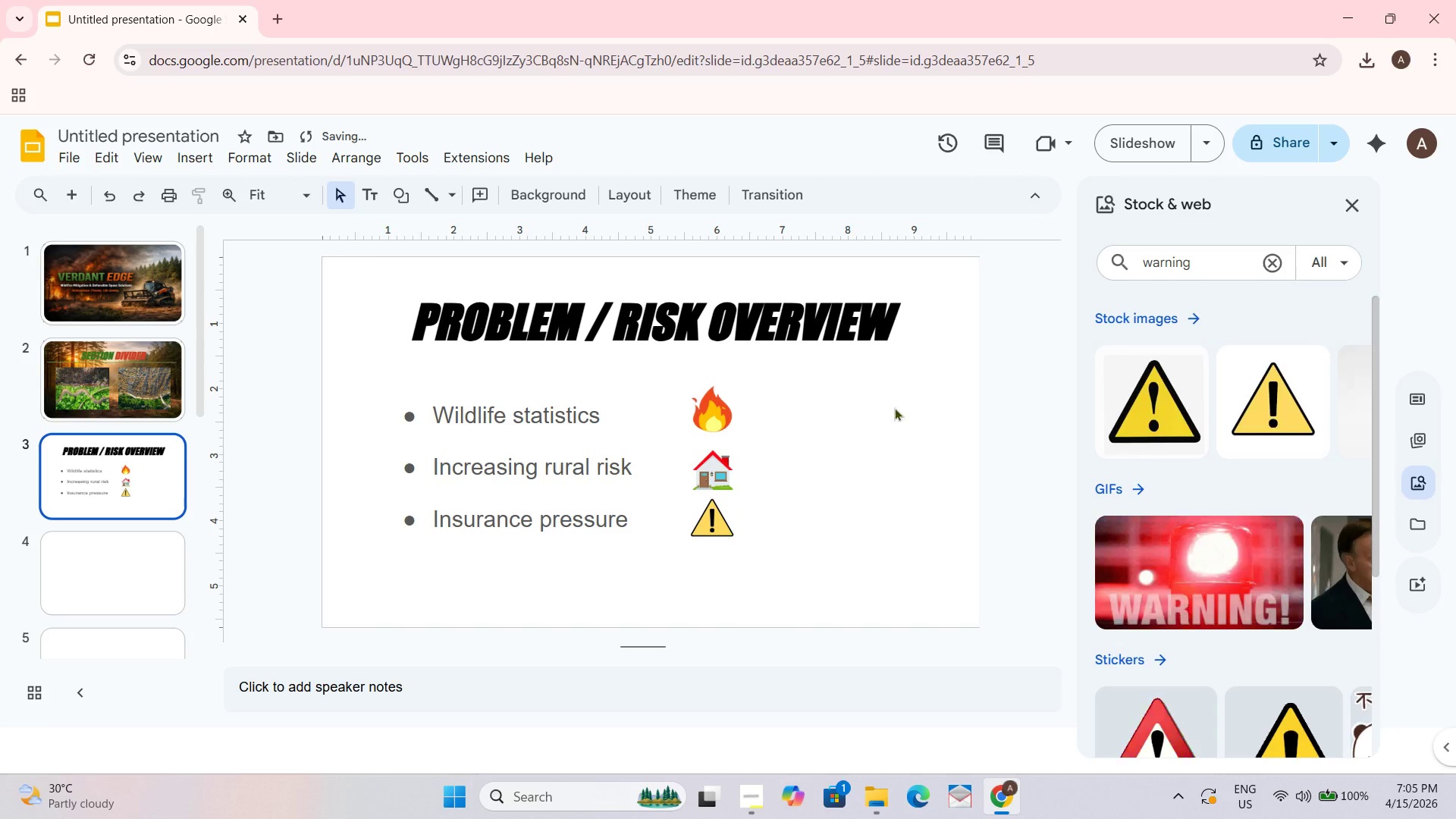 
left_click_drag(start_coordinate=[714, 473], to_coordinate=[714, 469])
 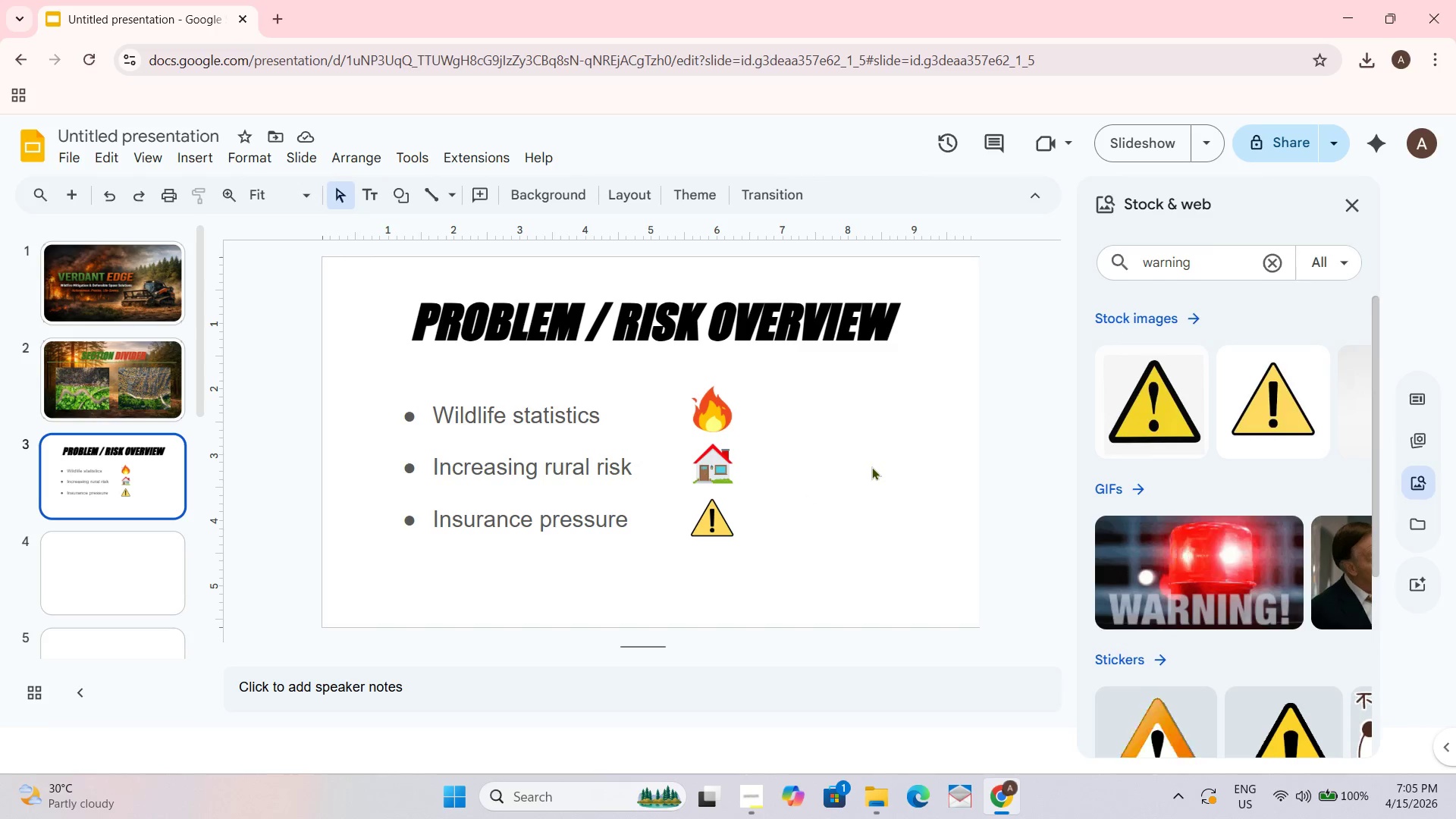 
wait(11.02)
 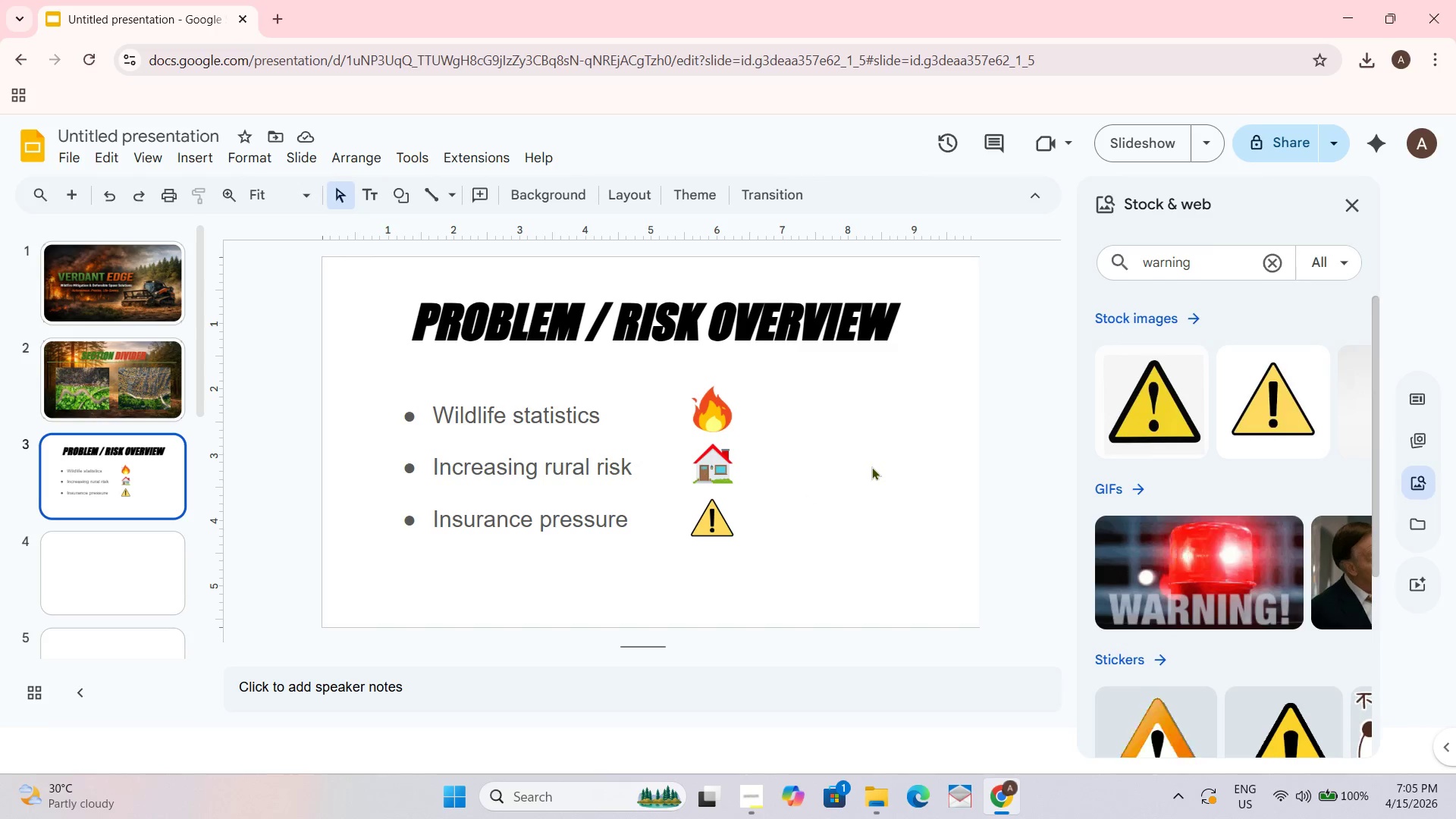 
left_click_drag(start_coordinate=[432, 416], to_coordinate=[685, 570])
 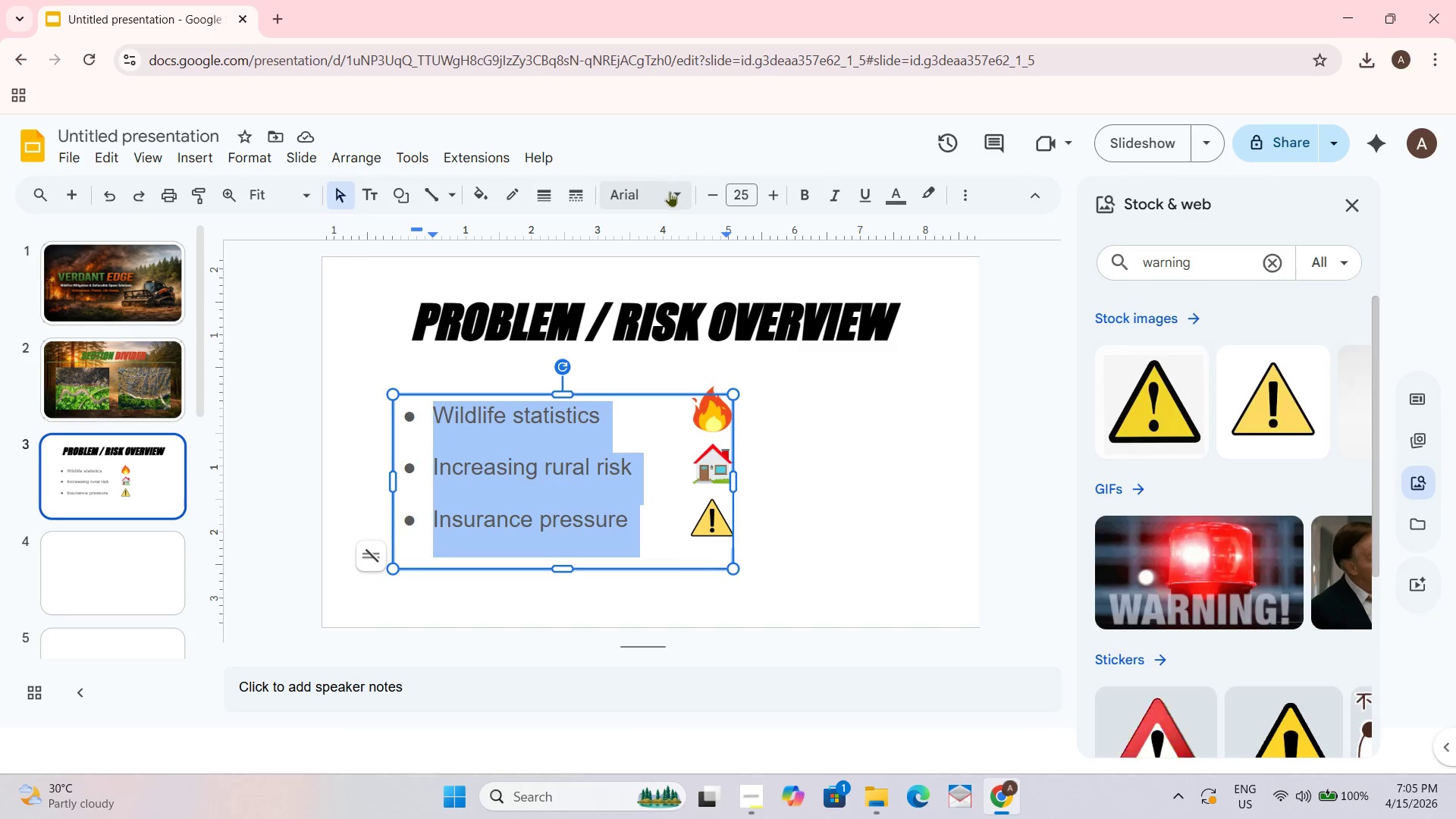 
left_click([679, 190])
 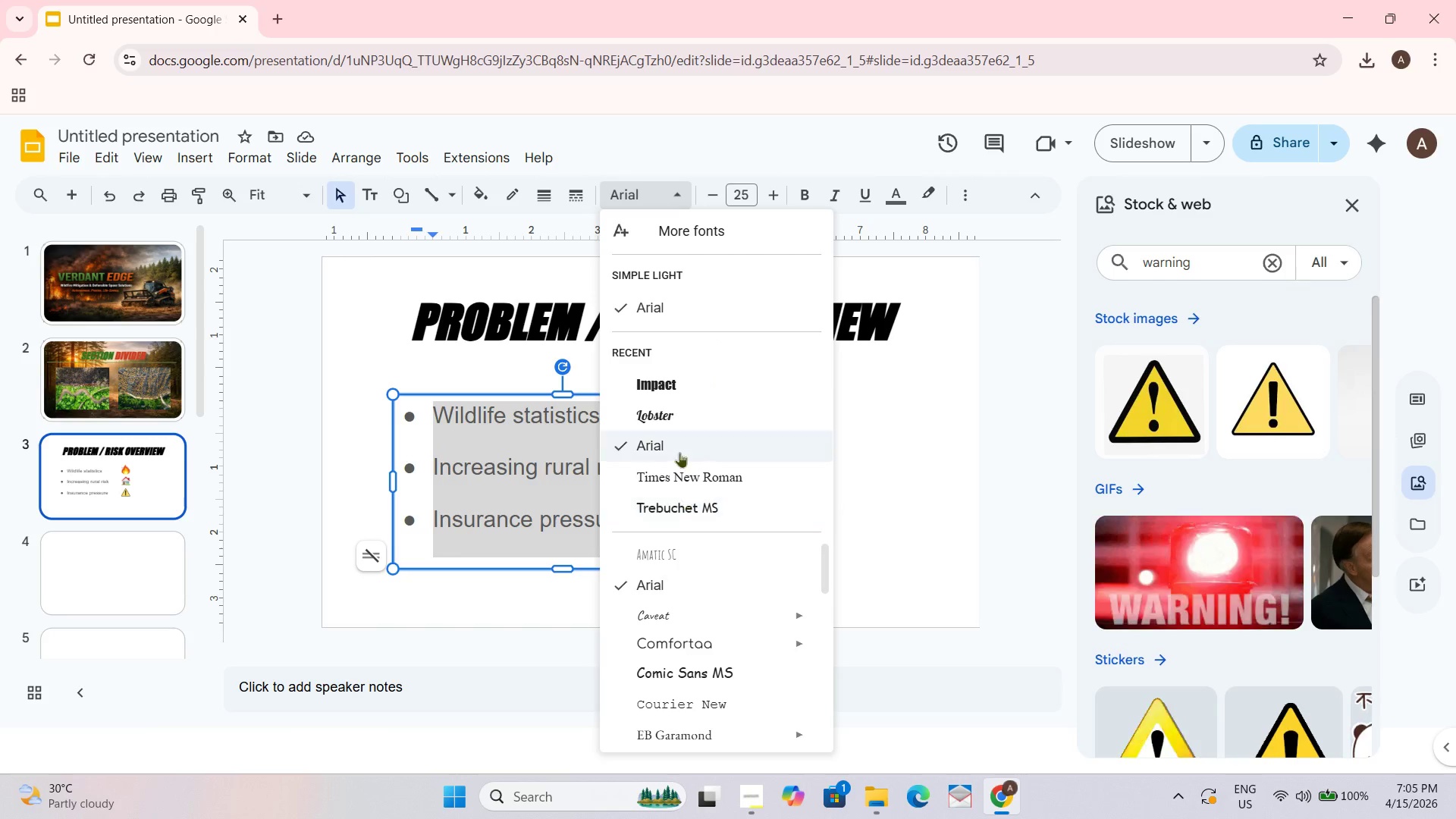 
left_click([658, 392])
 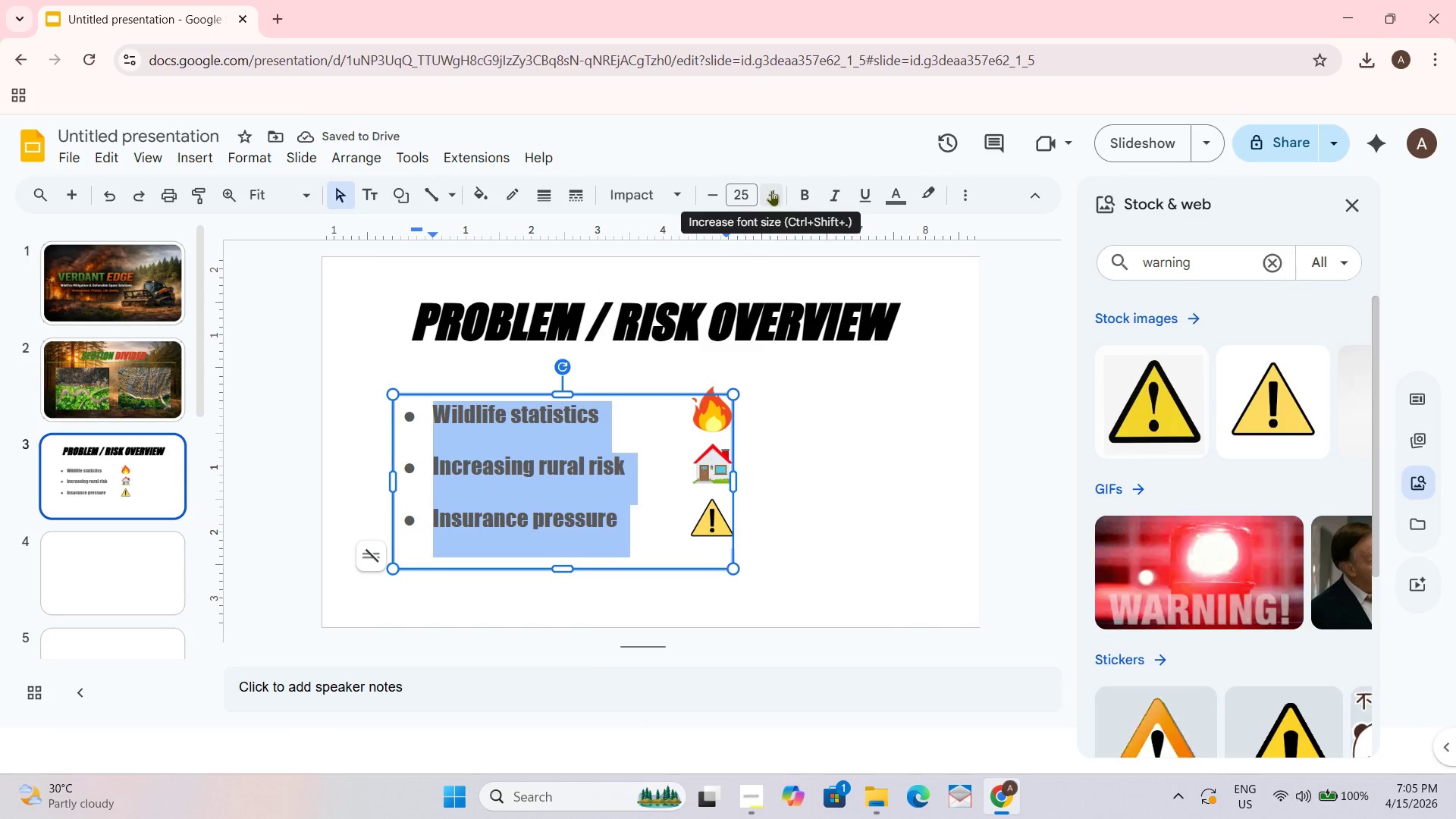 
double_click([772, 194])
 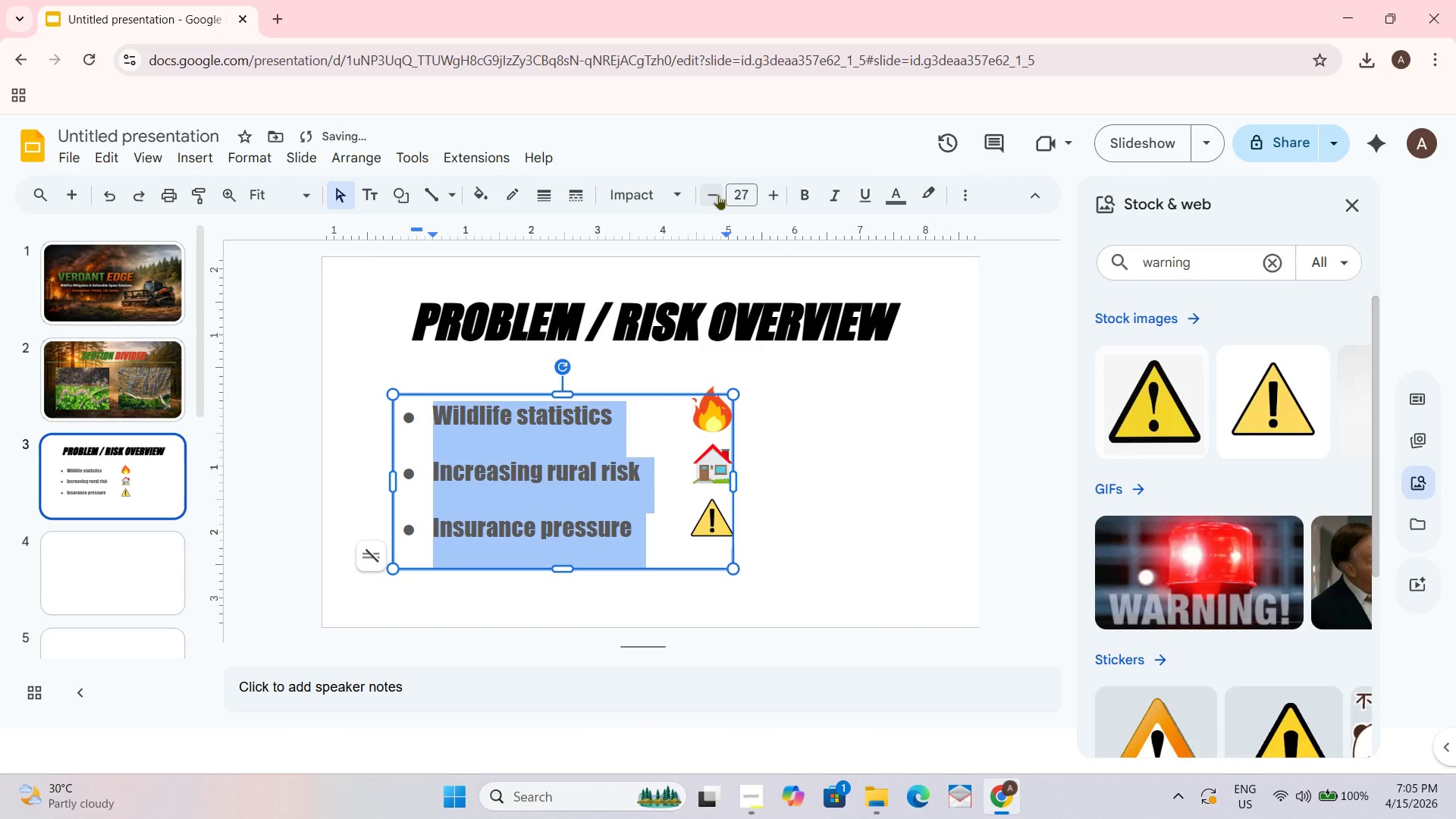 
left_click([711, 194])
 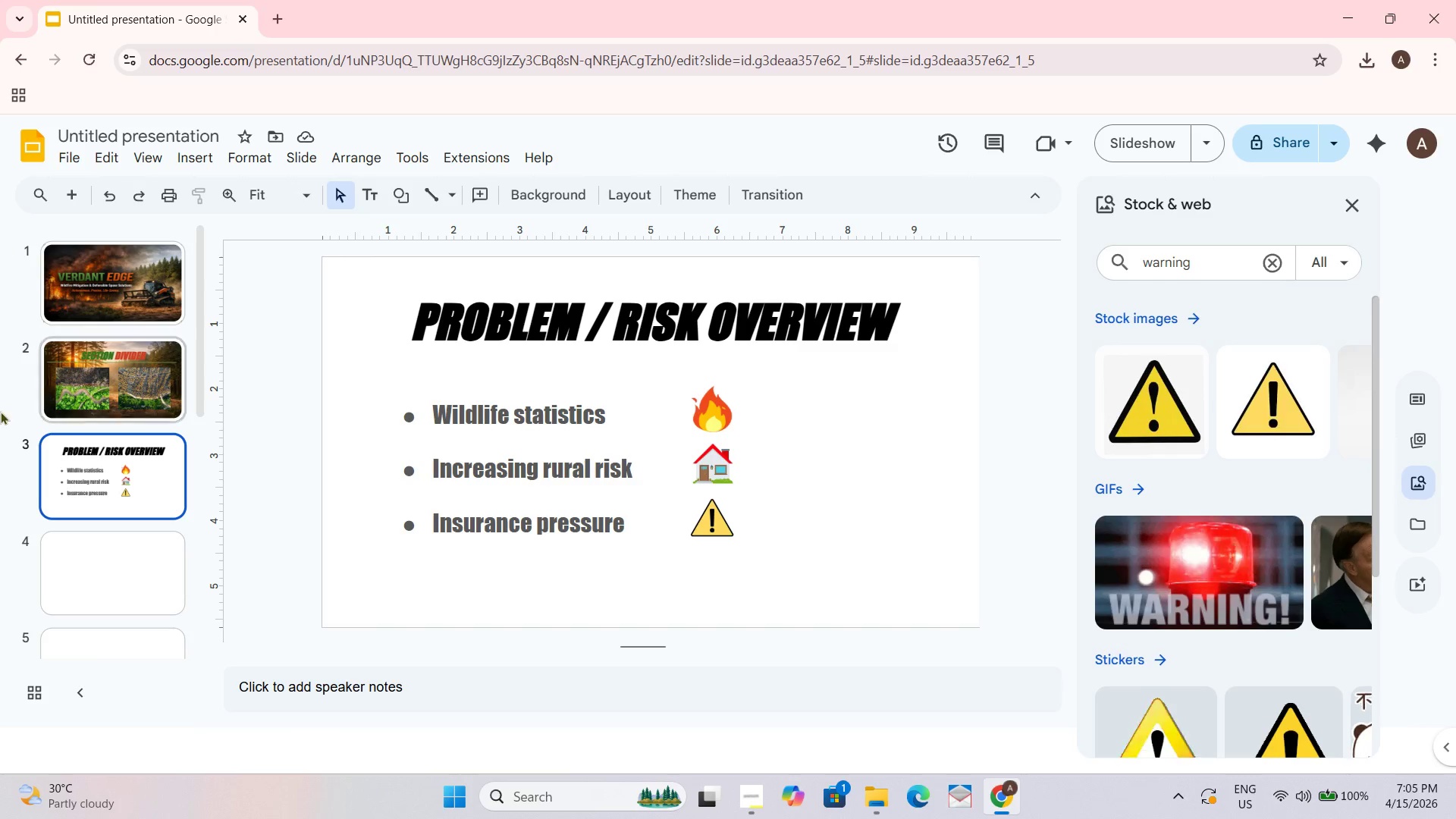 
wait(21.5)
 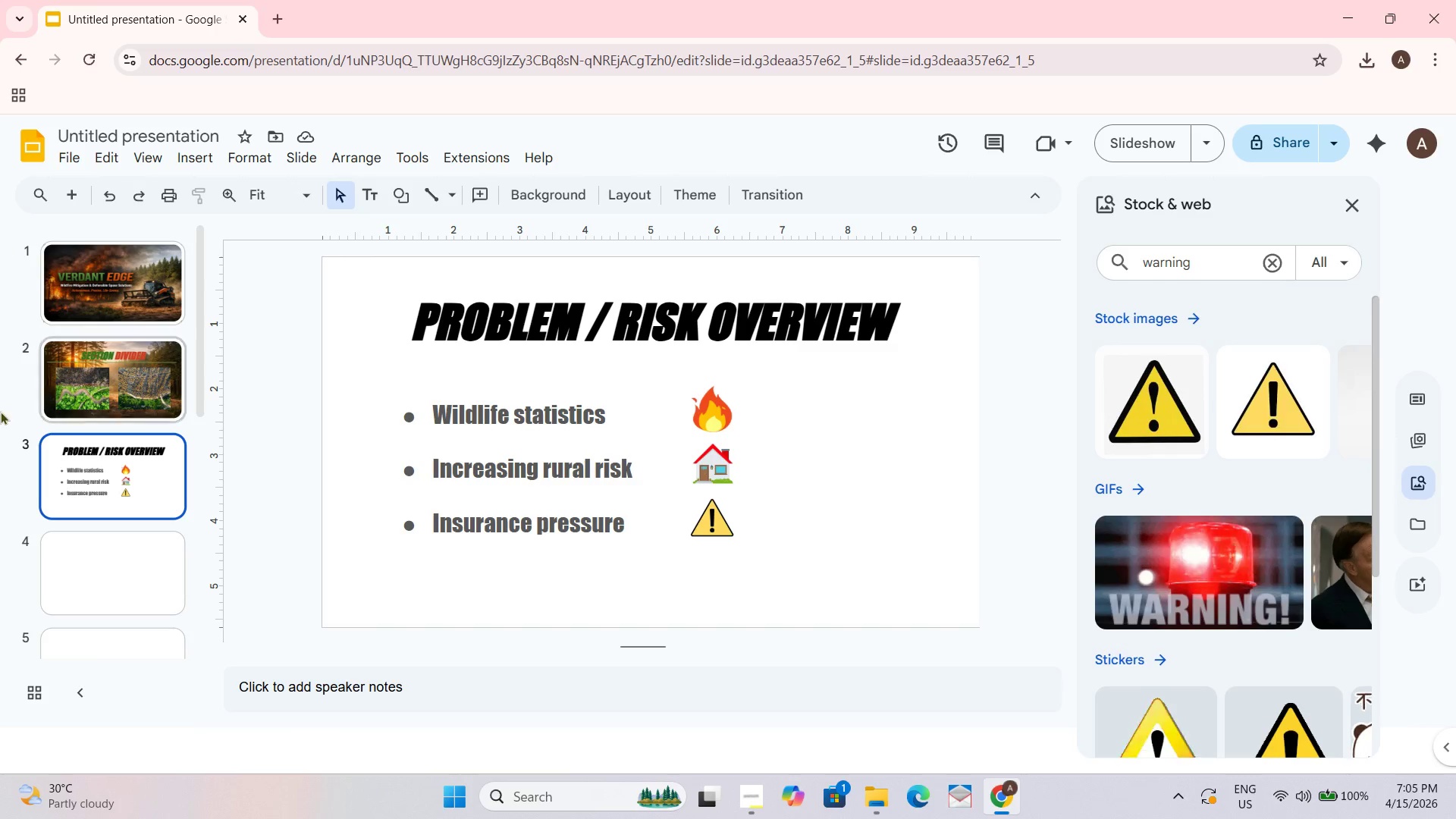 
right_click([366, 278])
 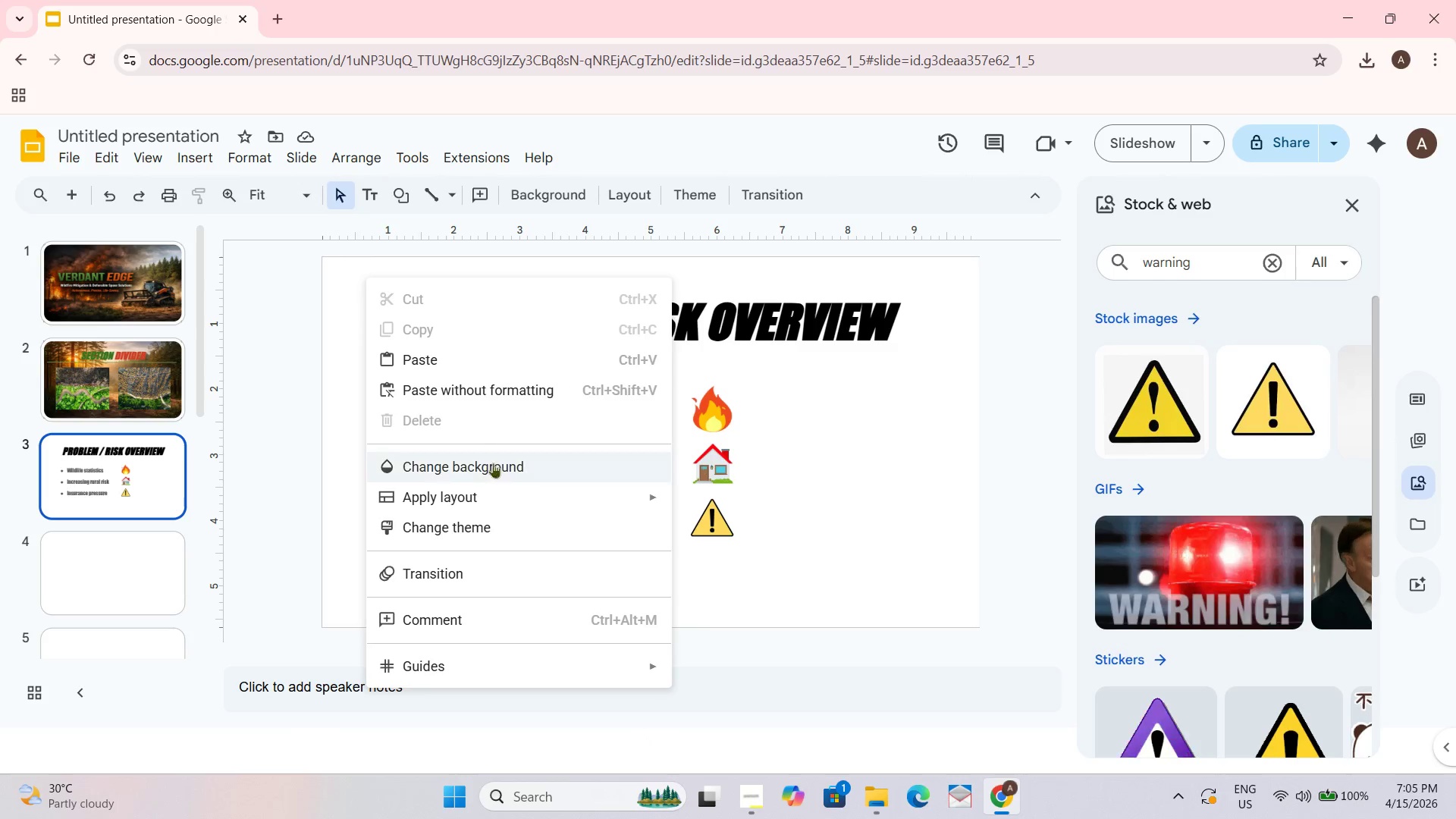 
left_click([493, 460])
 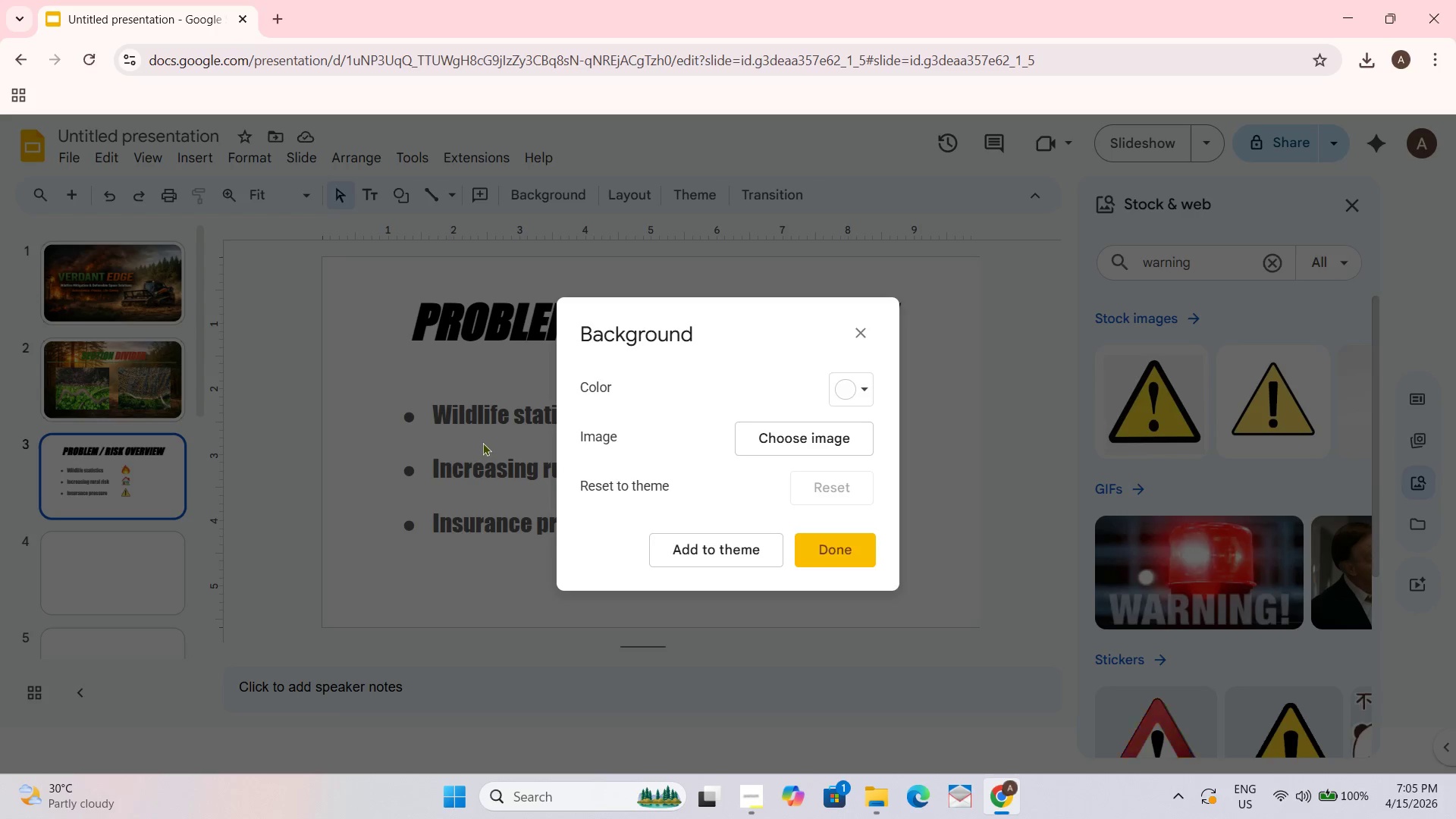 
mouse_move([842, 350])
 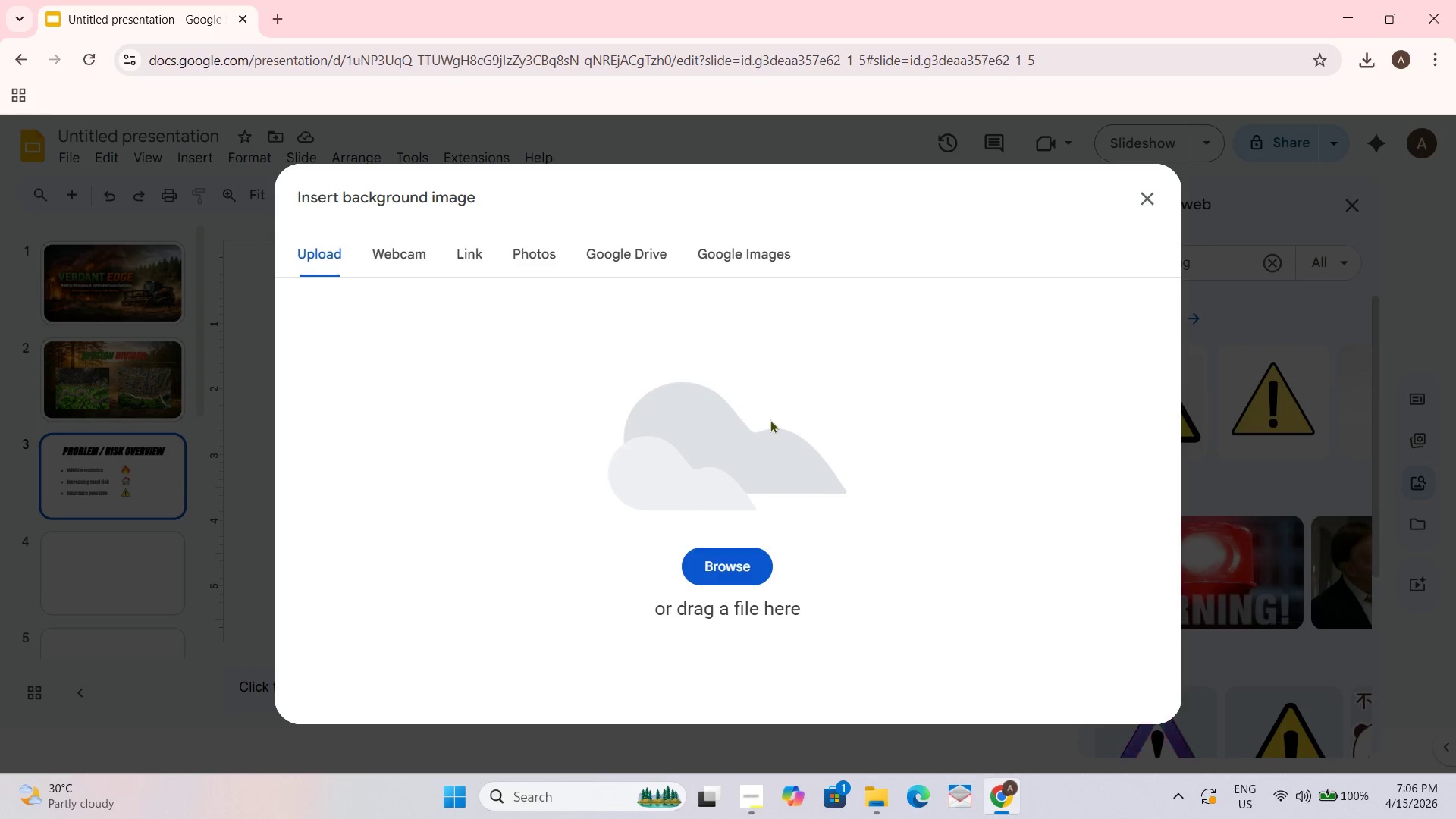 
wait(13.35)
 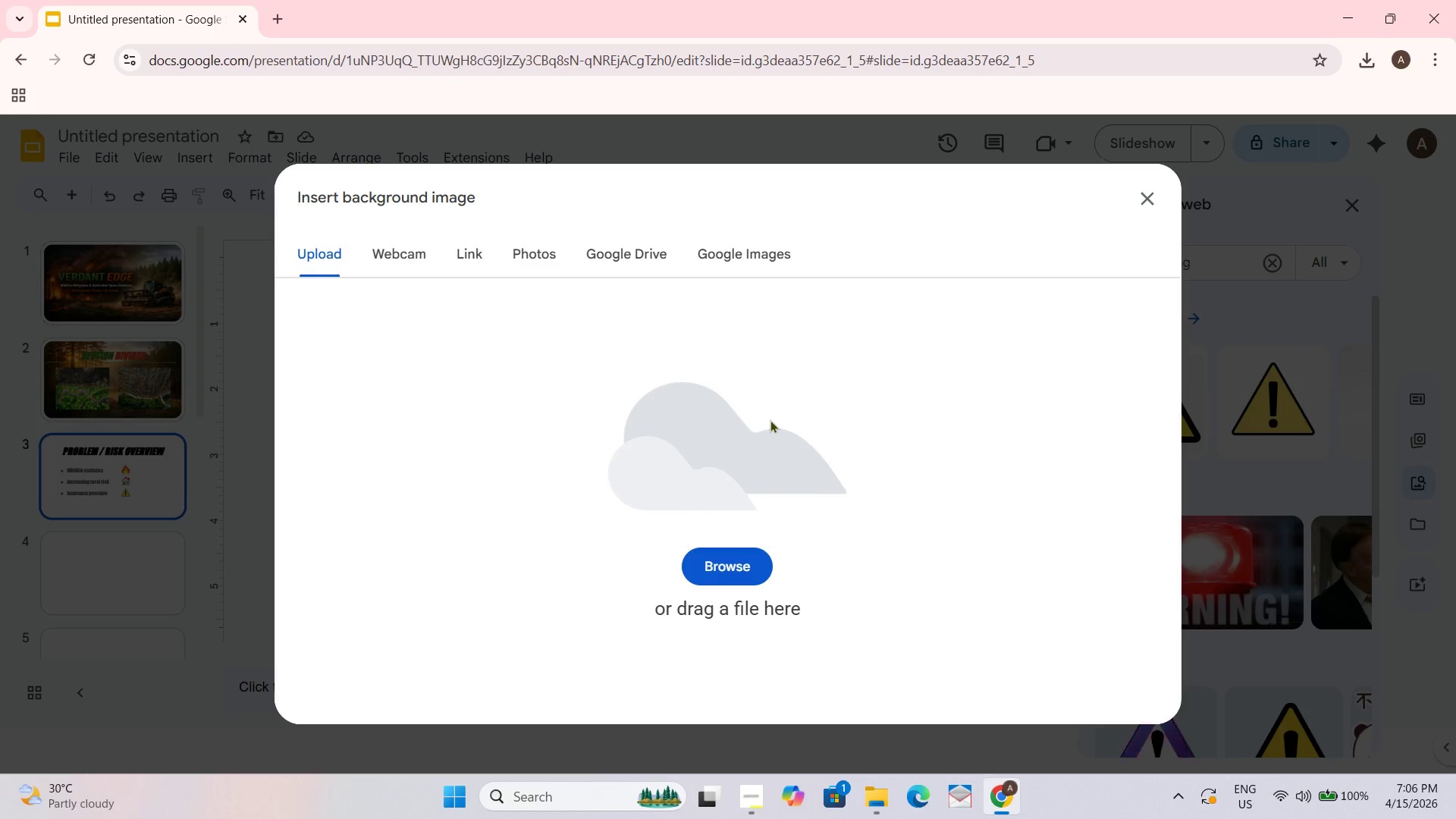 
left_click_drag(start_coordinate=[735, 538], to_coordinate=[740, 545])
 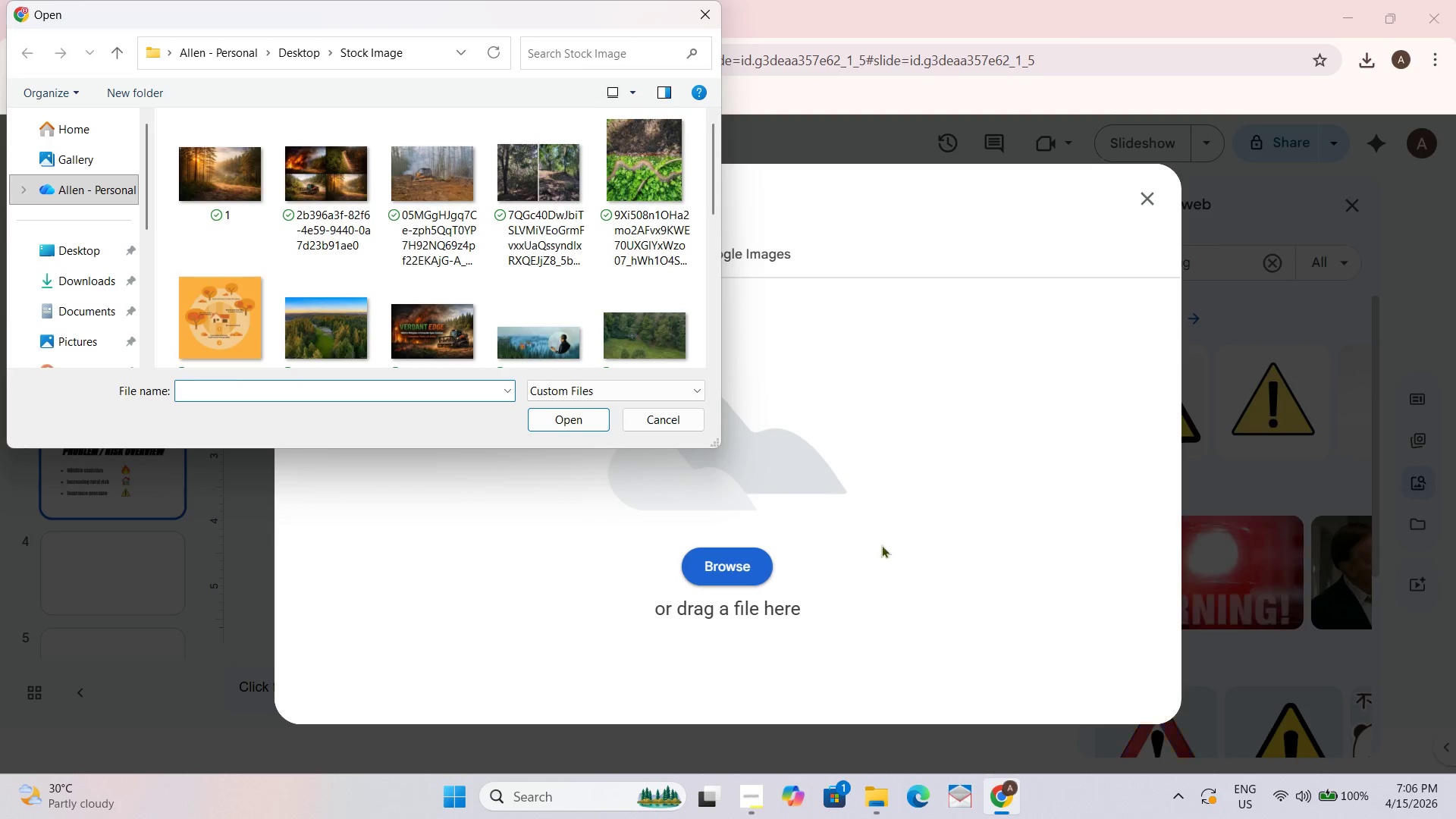 
wait(6.95)
 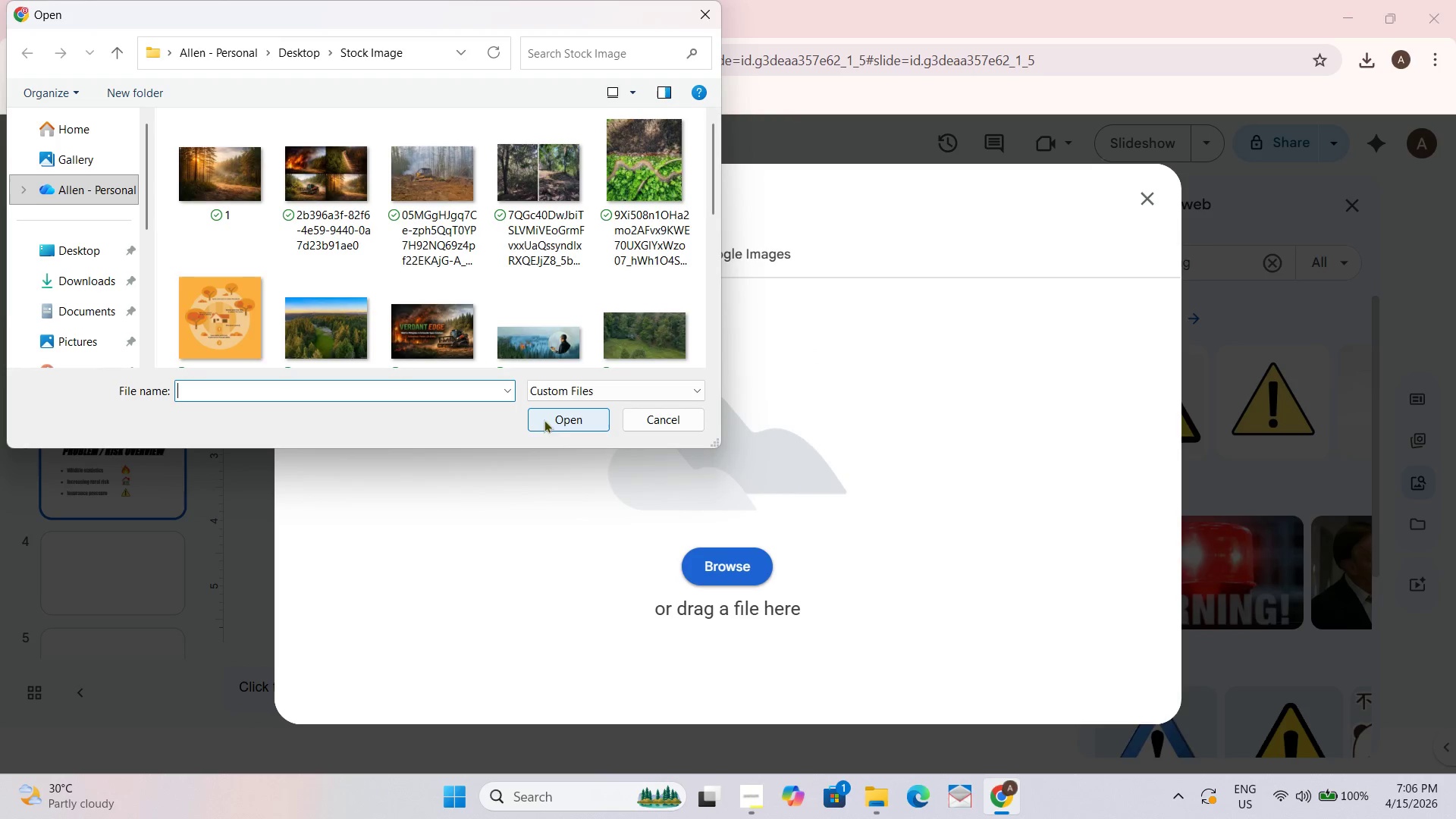 
scroll: coordinate [588, 196], scroll_direction: down, amount: 1.0
 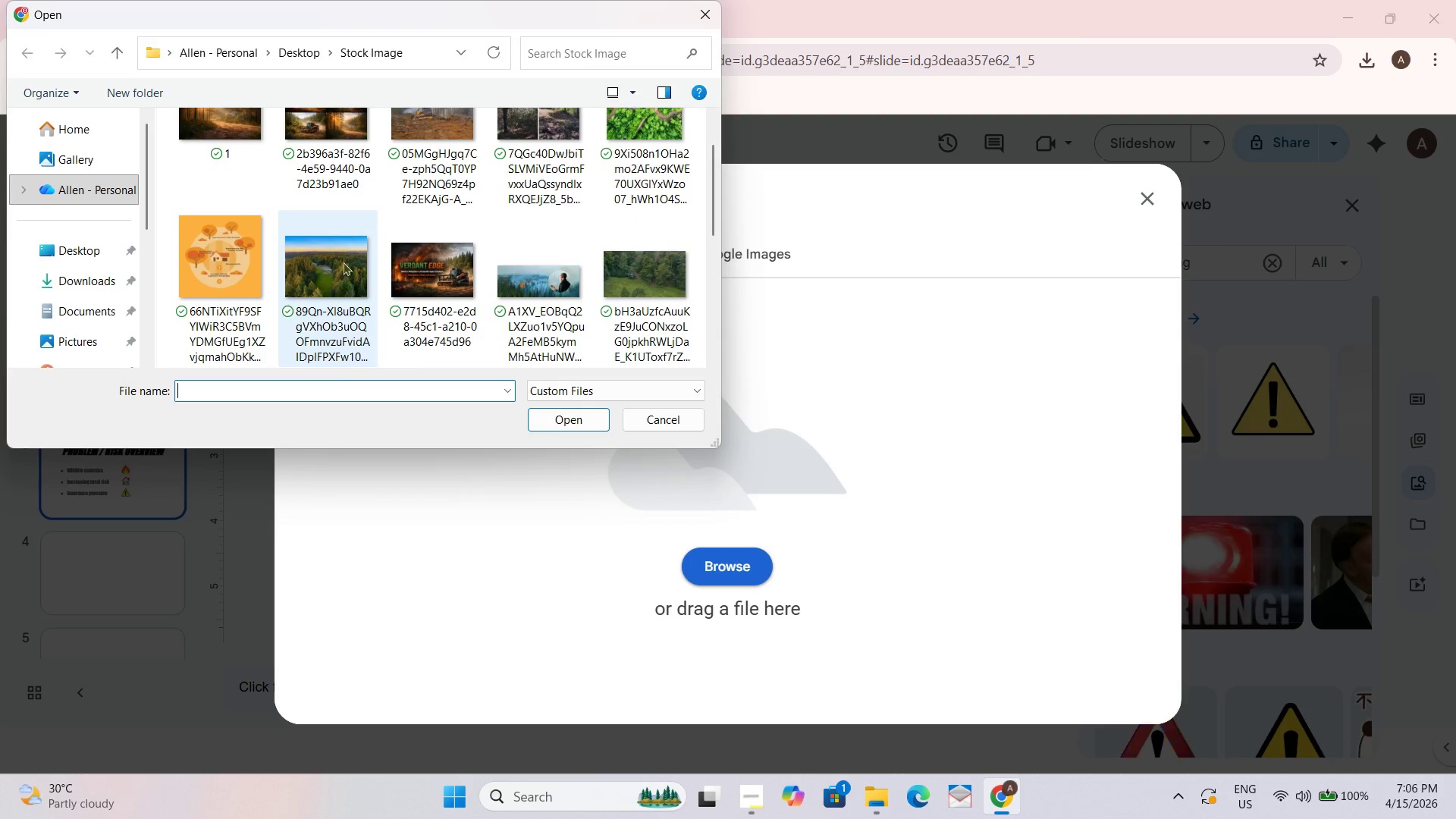 
left_click([342, 268])
 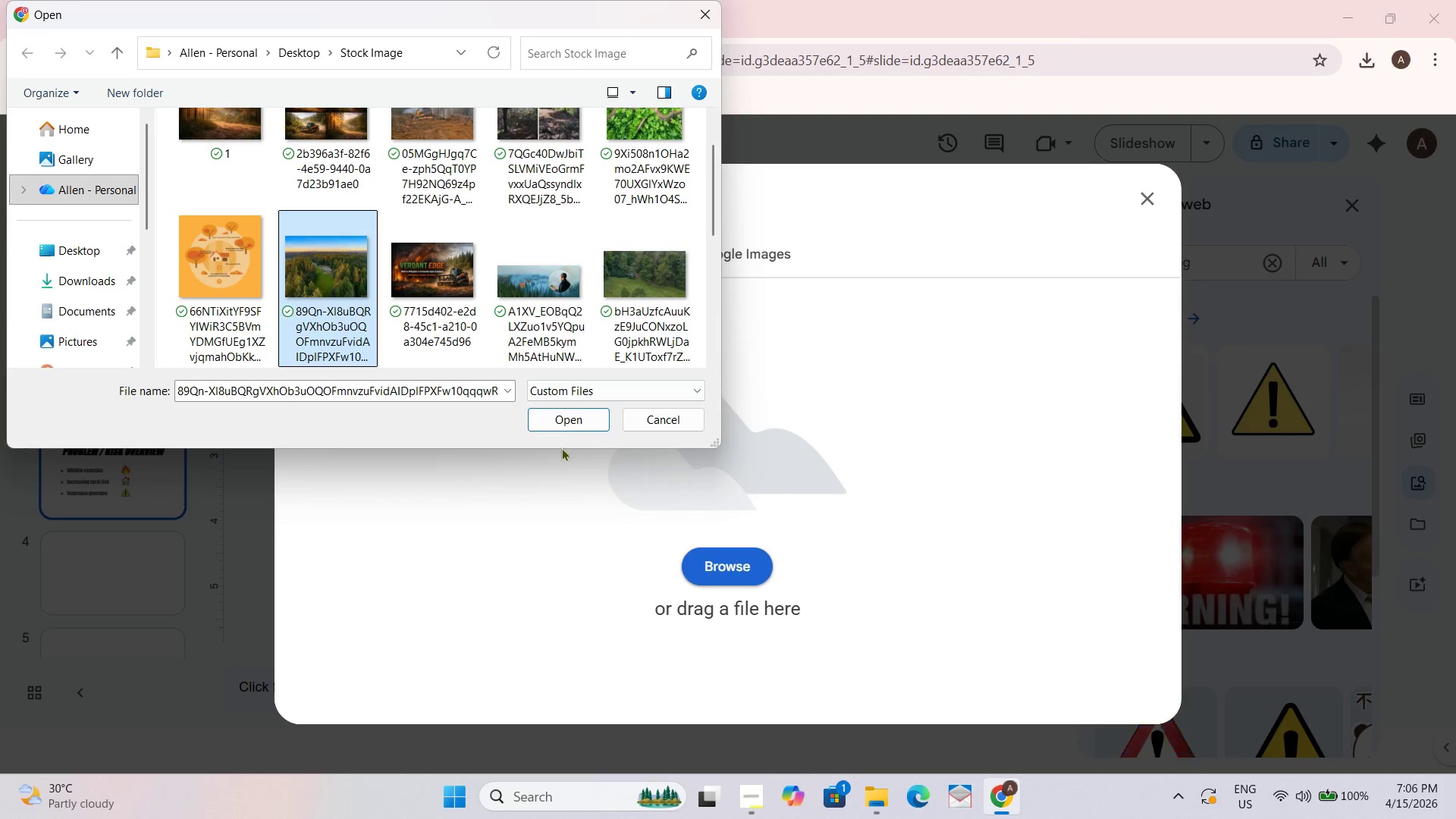 
left_click([560, 416])
 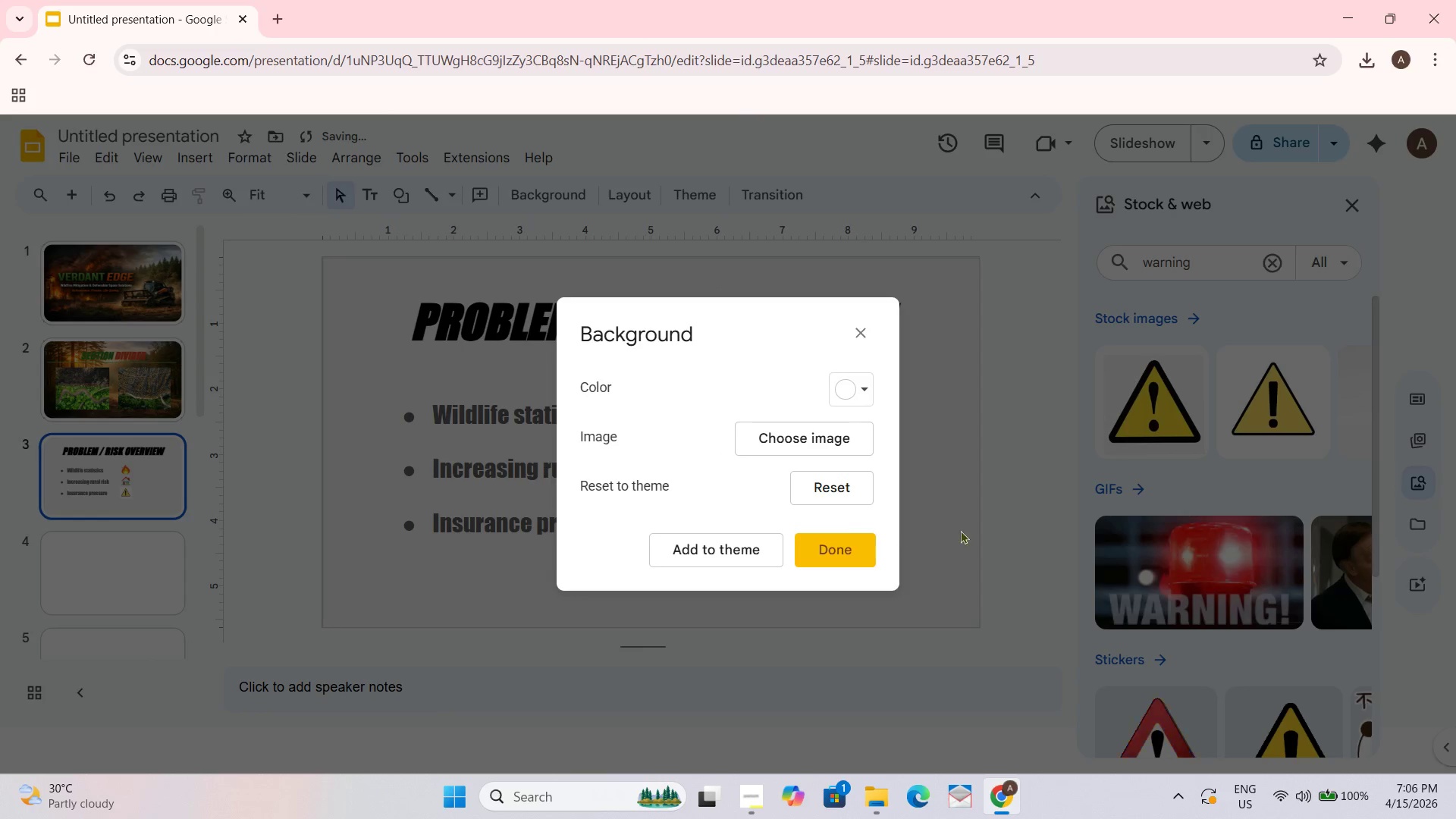 
wait(5.06)
 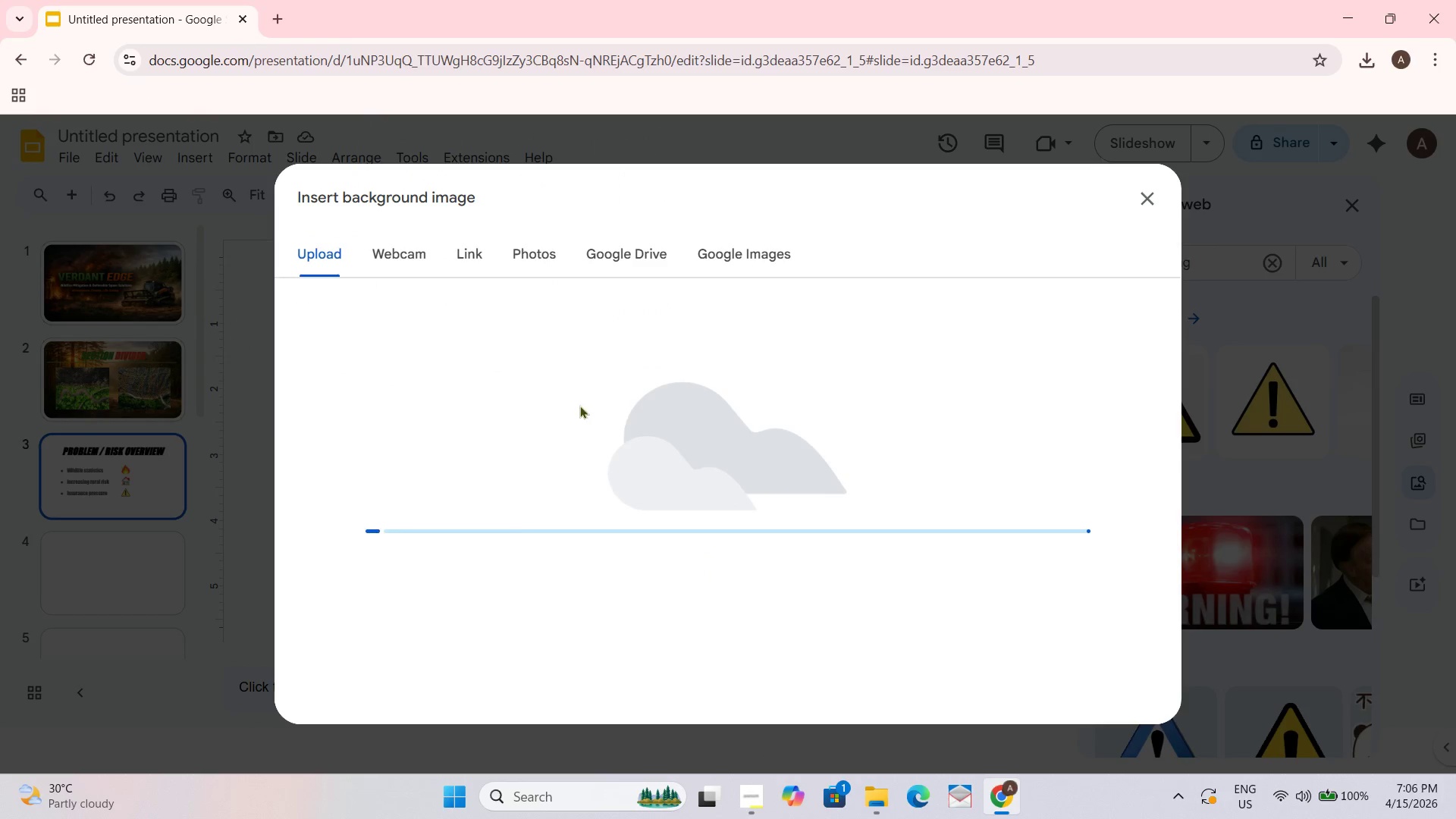 
left_click([836, 548])
 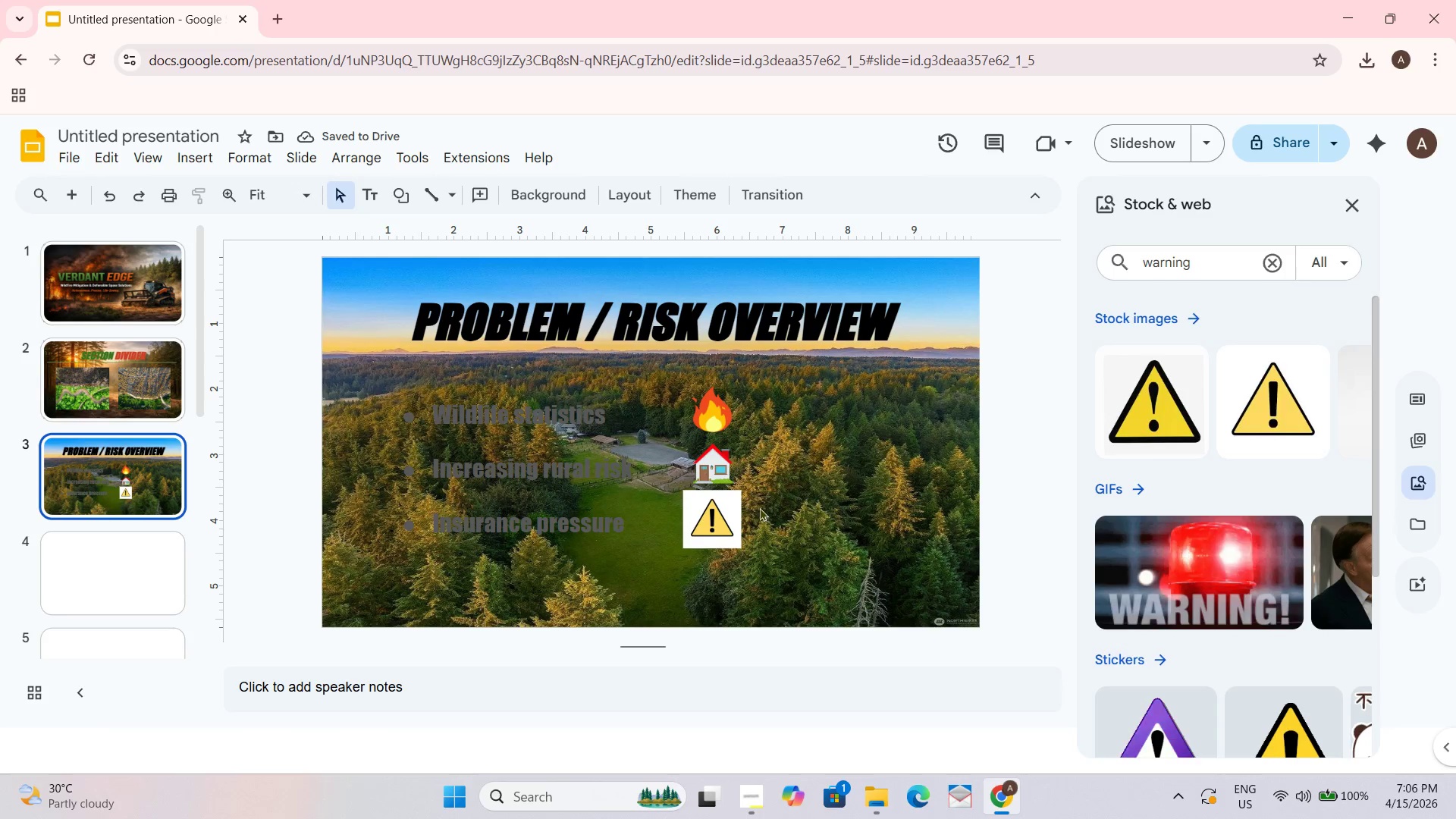 
left_click([731, 521])
 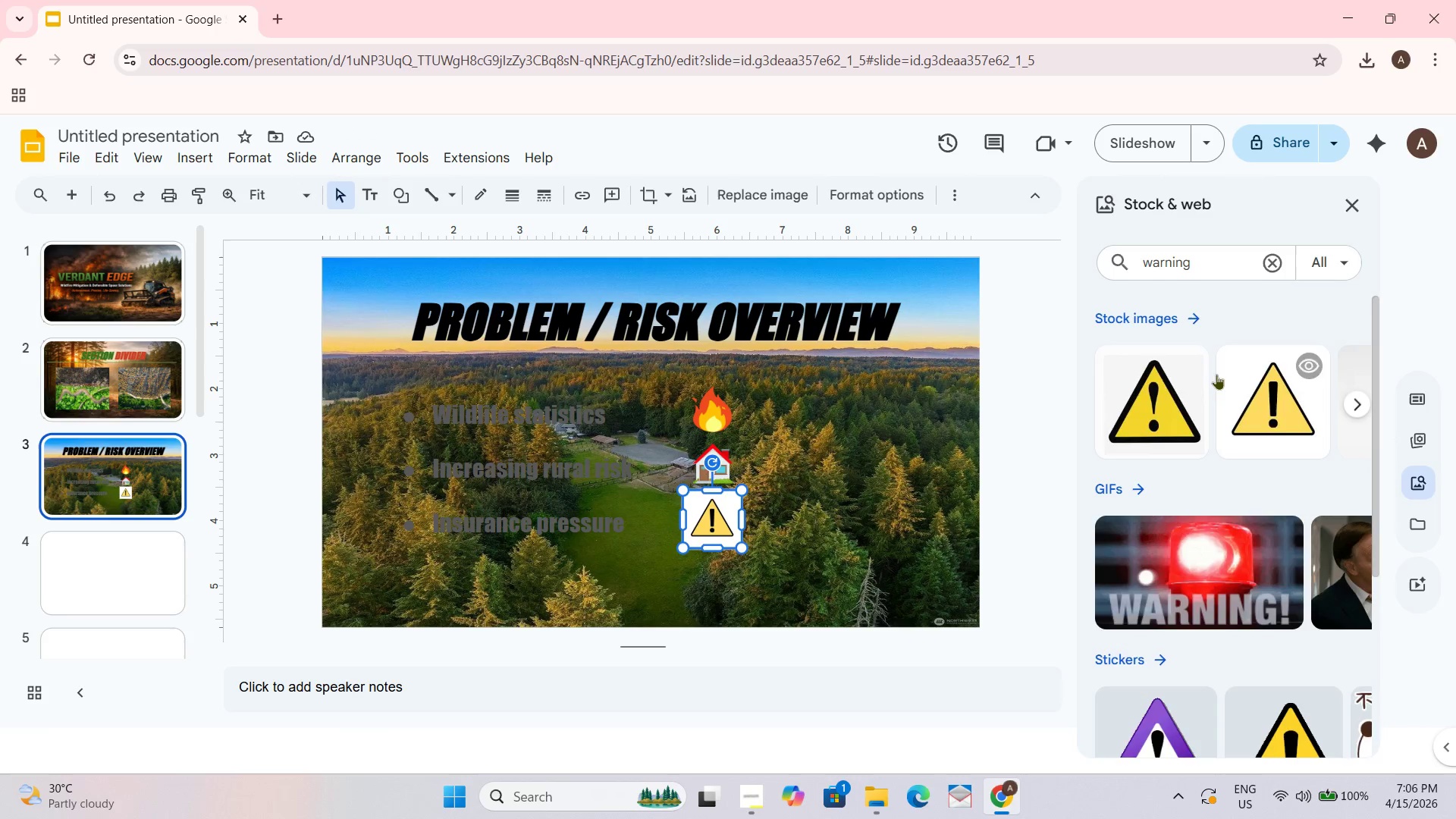 
left_click([1154, 398])
 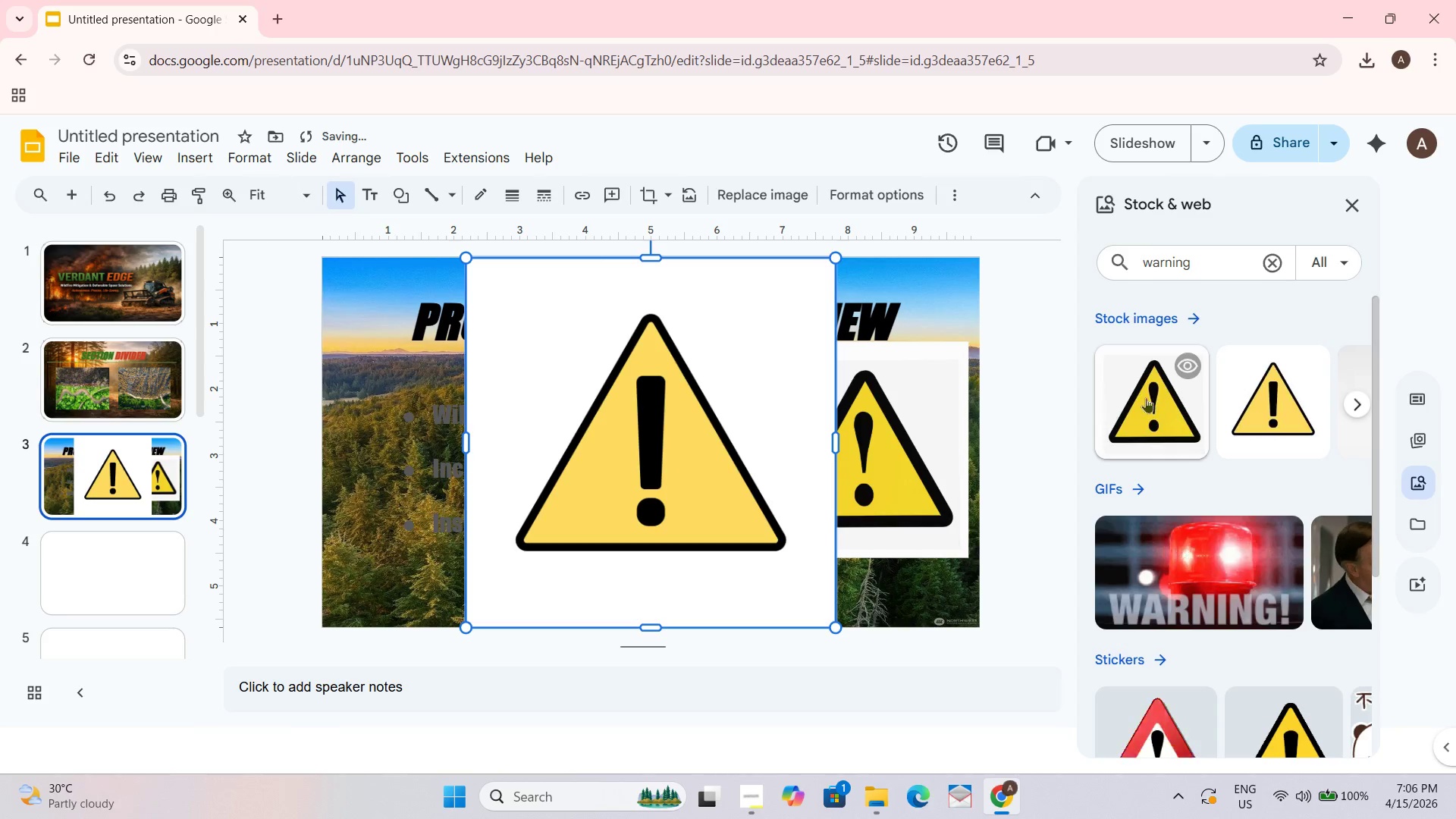 
key(Control+Z)
 